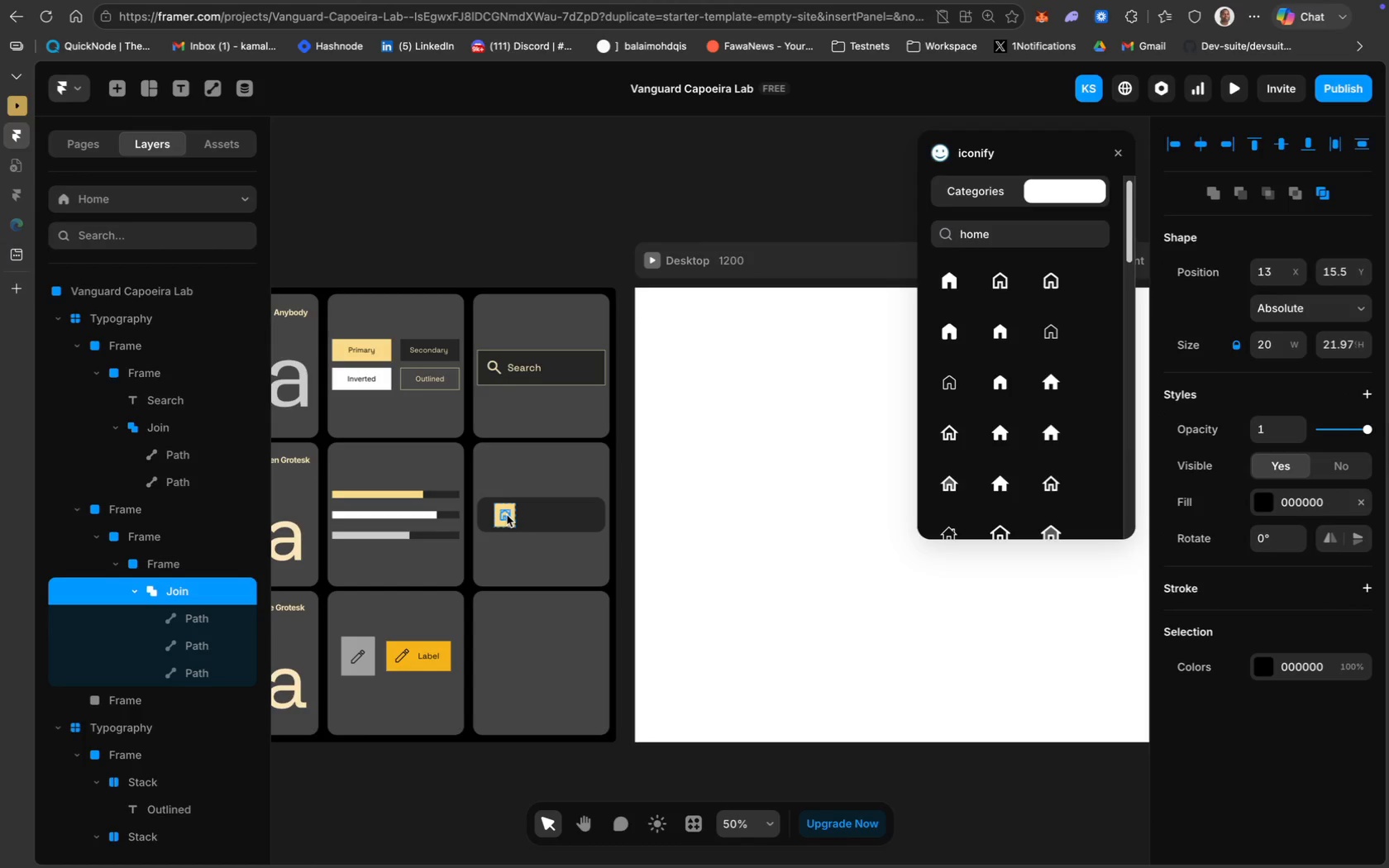 
key(ArrowLeft)
 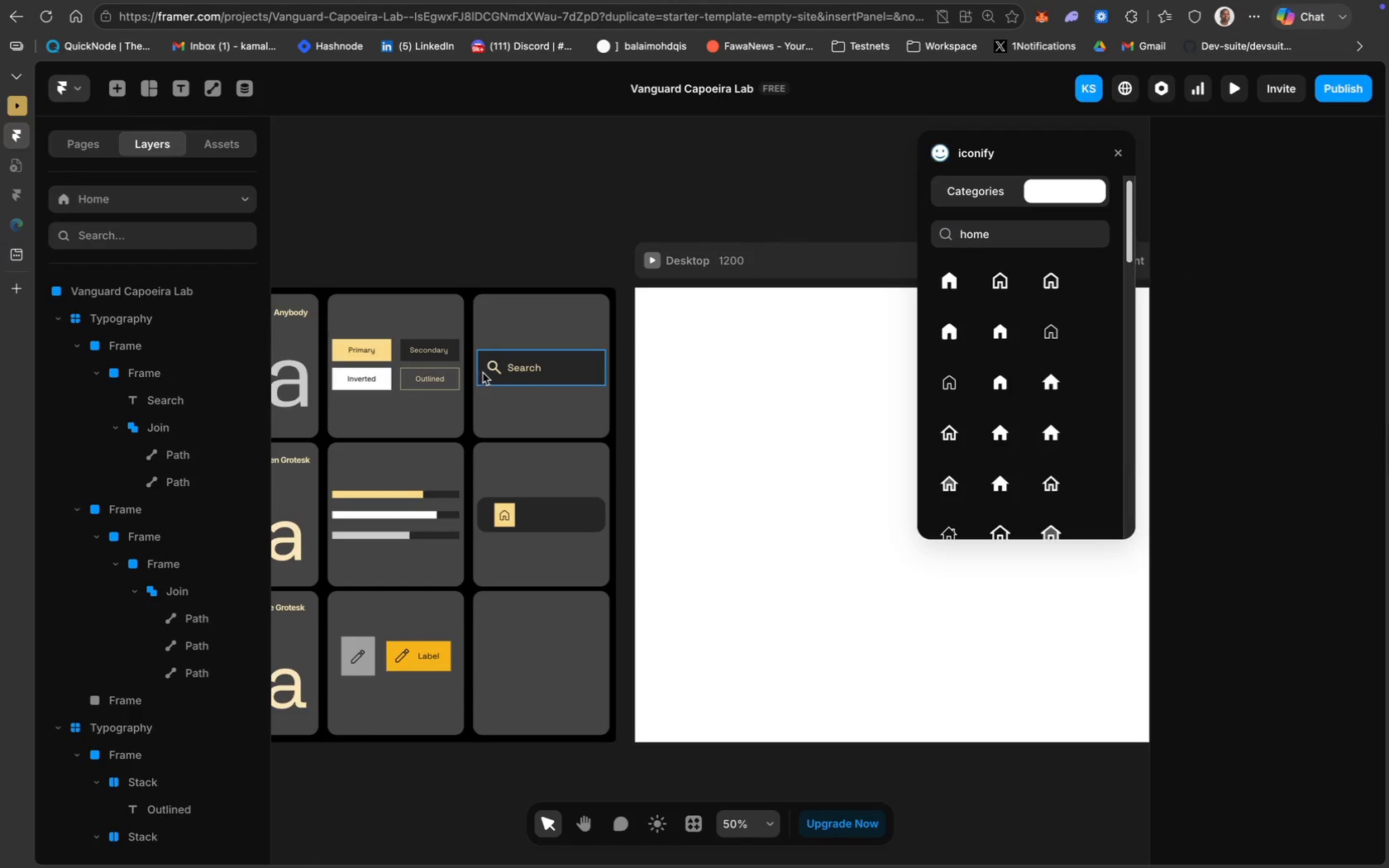 
key(Meta+D)
 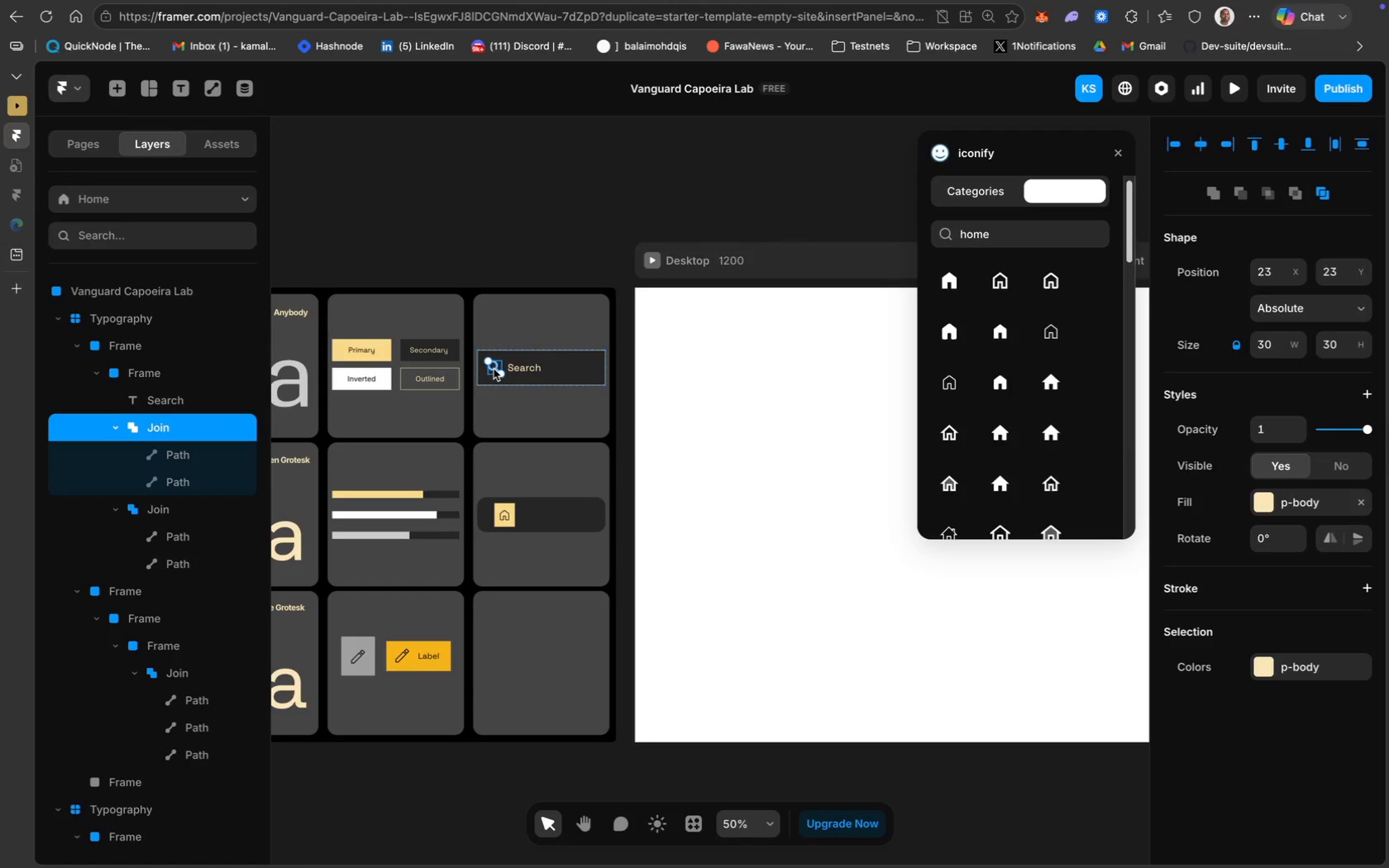 
left_click_drag(start_coordinate=[494, 369], to_coordinate=[530, 517])
 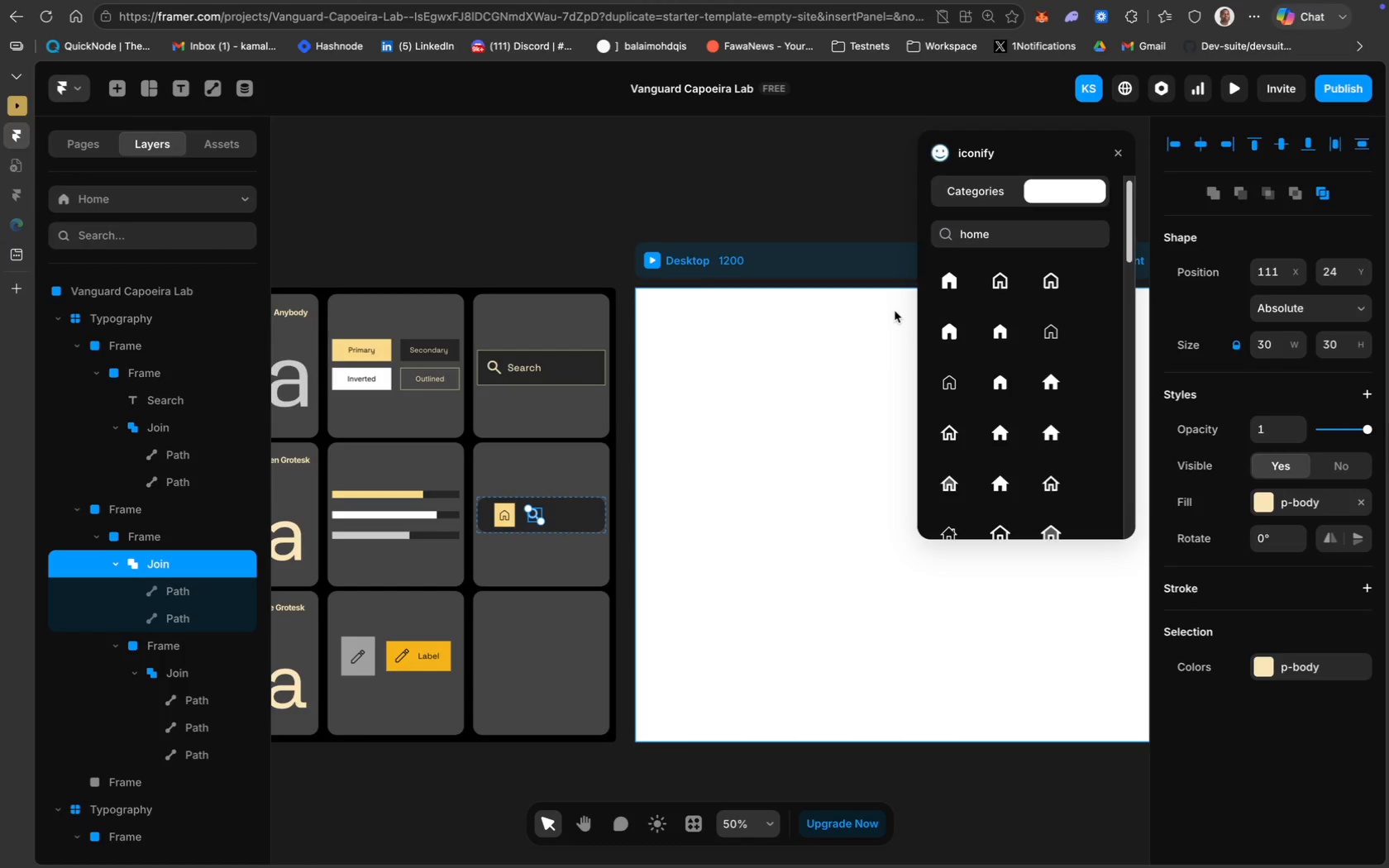 
key(ArrowRight)
 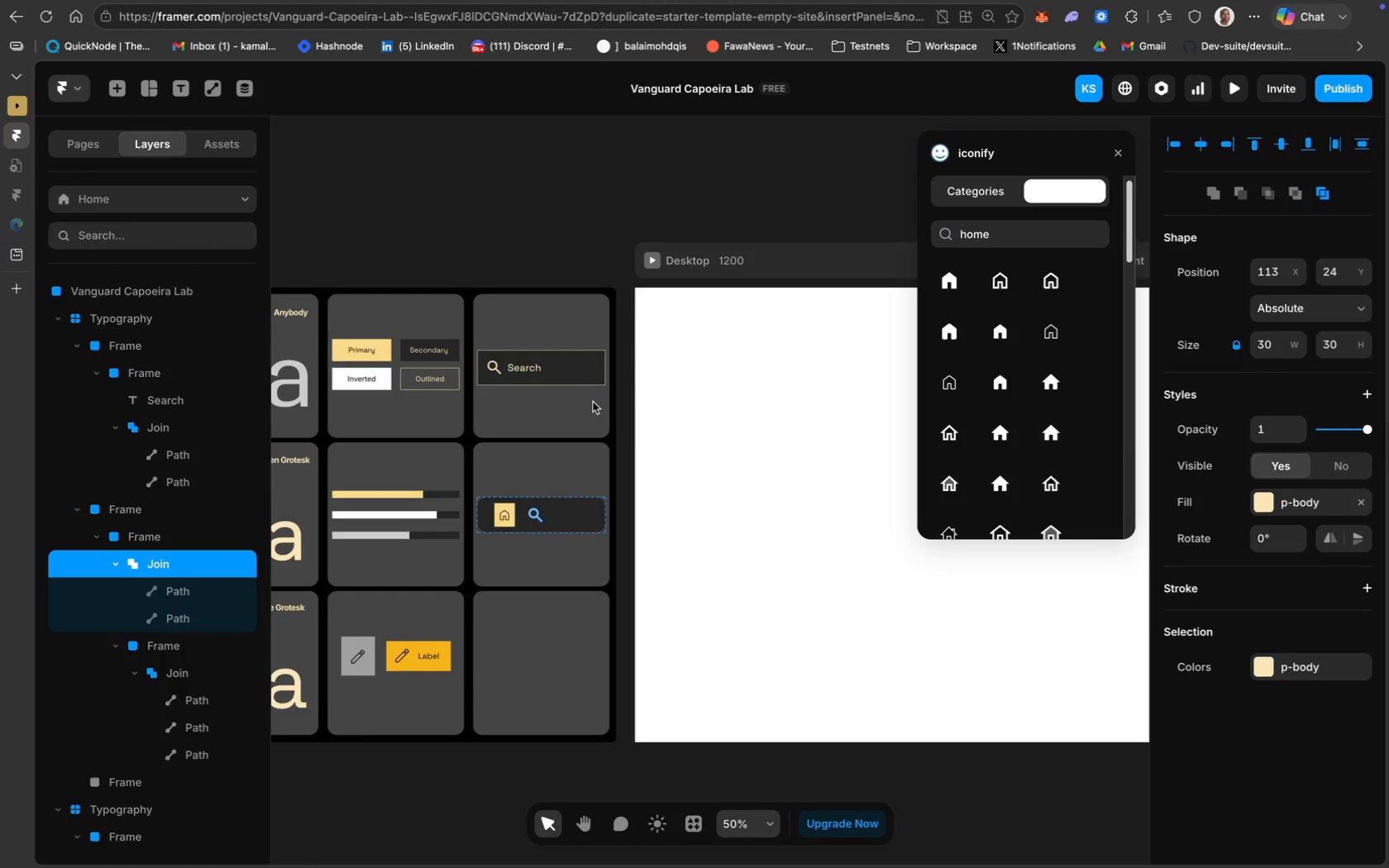 
key(ArrowRight)
 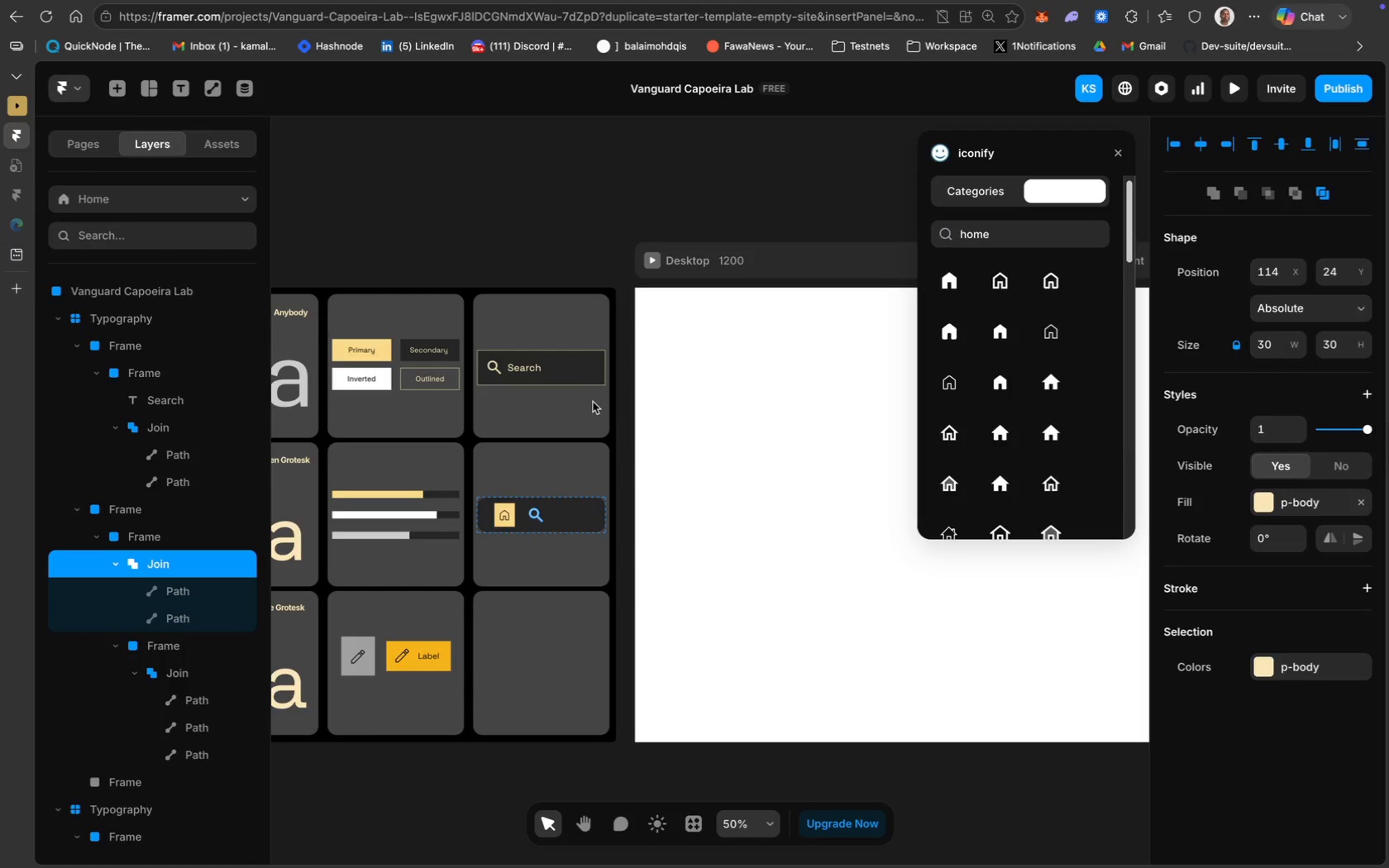 
key(ArrowRight)
 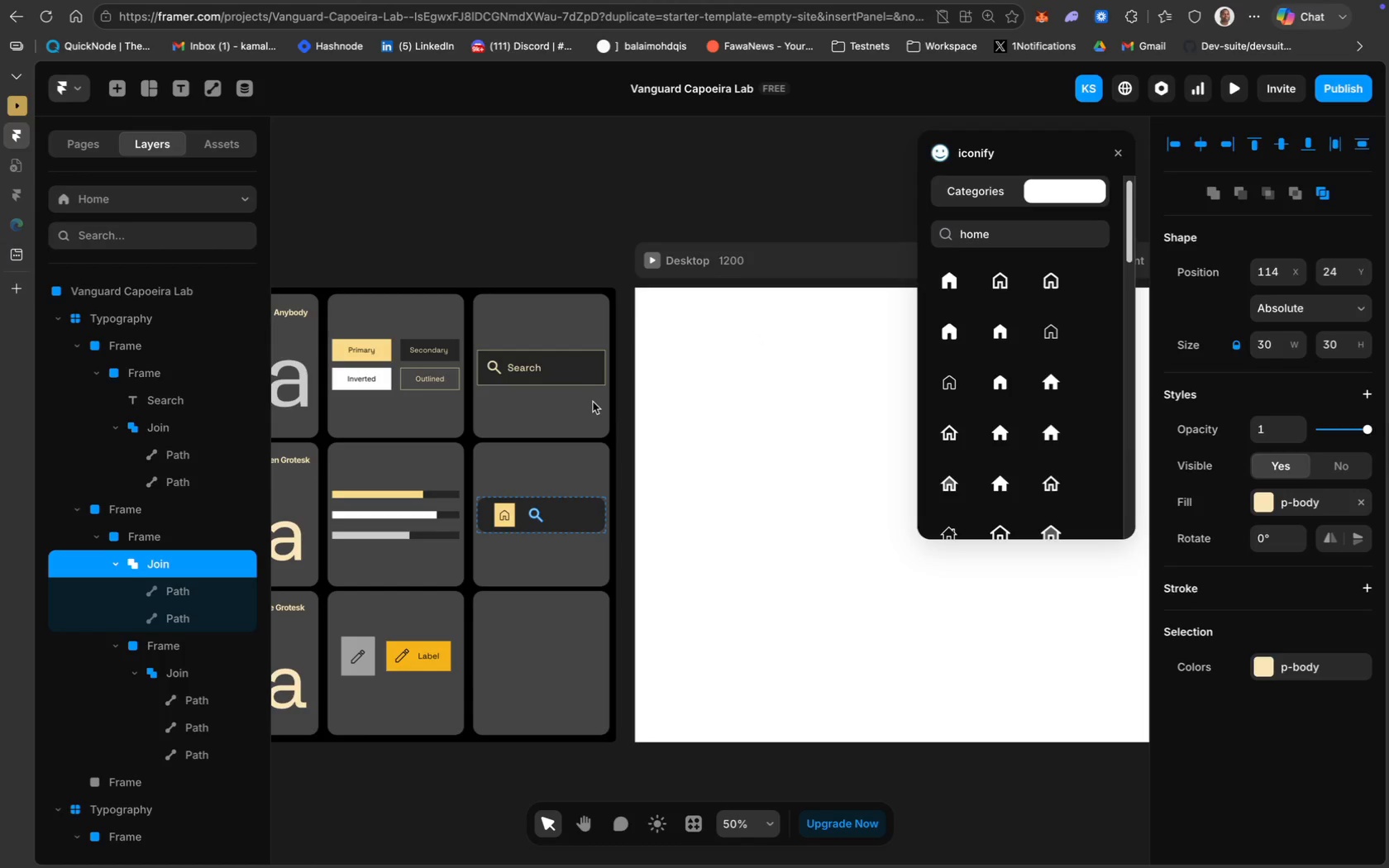 
key(ArrowRight)
 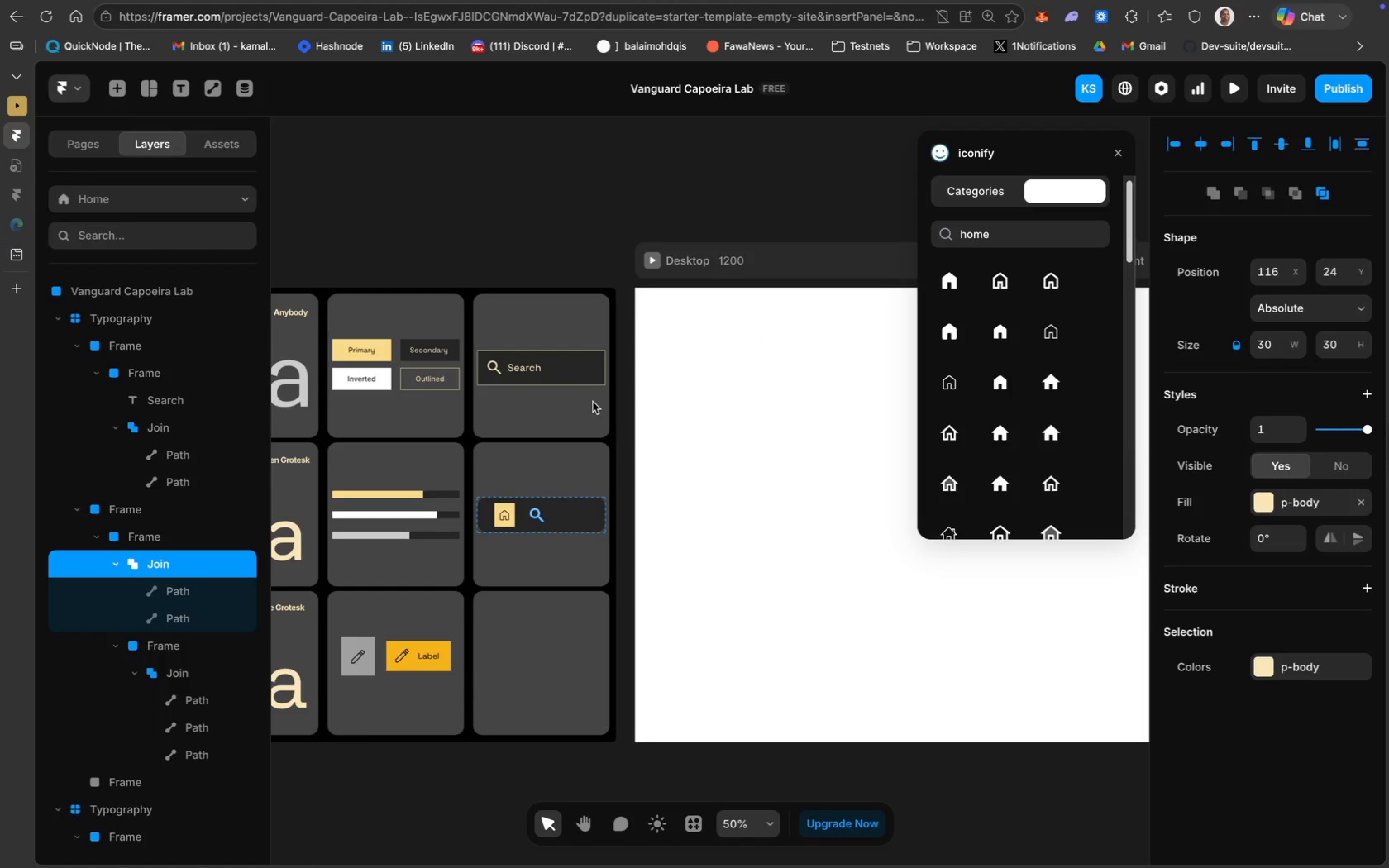 
key(ArrowRight)
 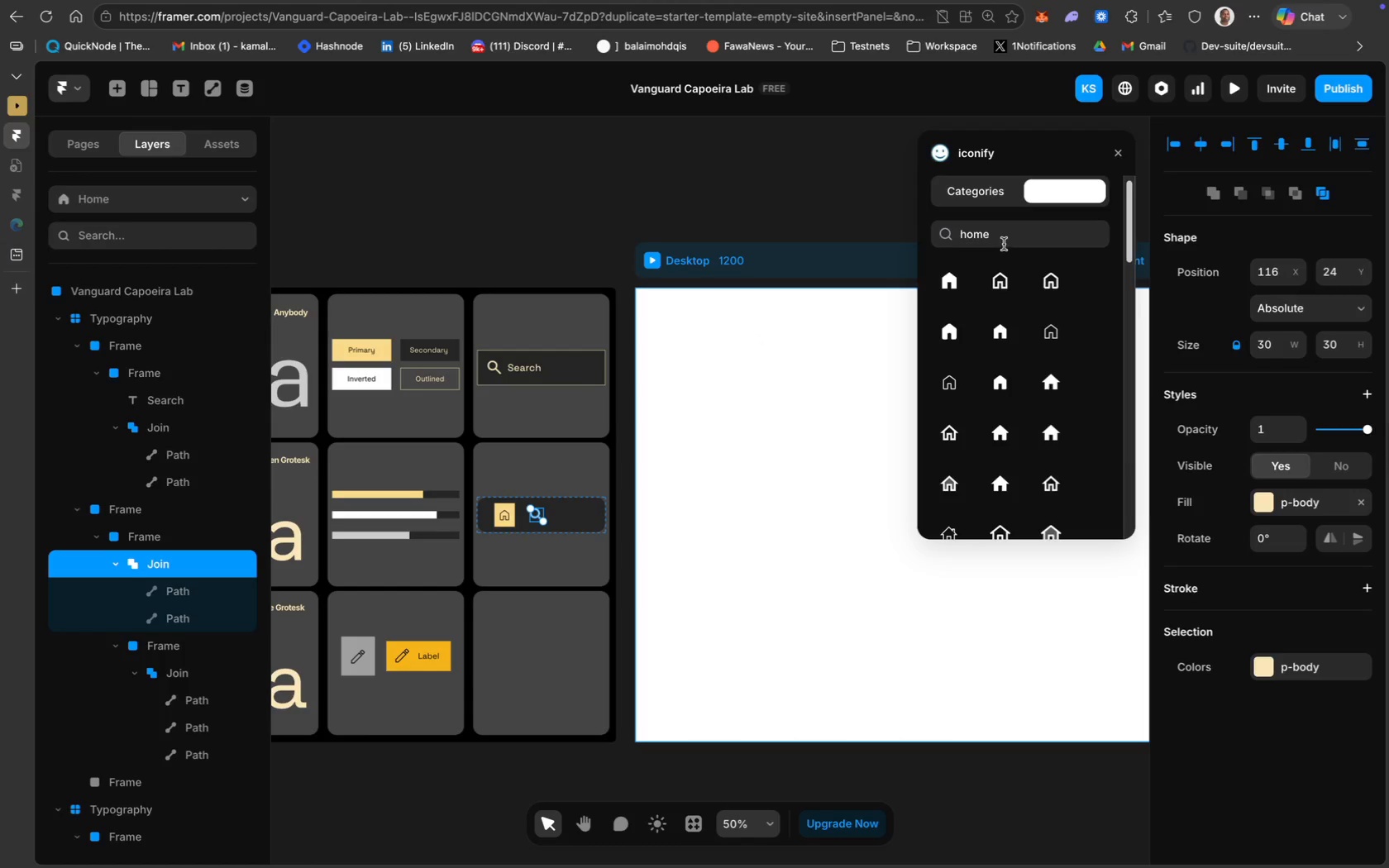 
left_click([1006, 233])
 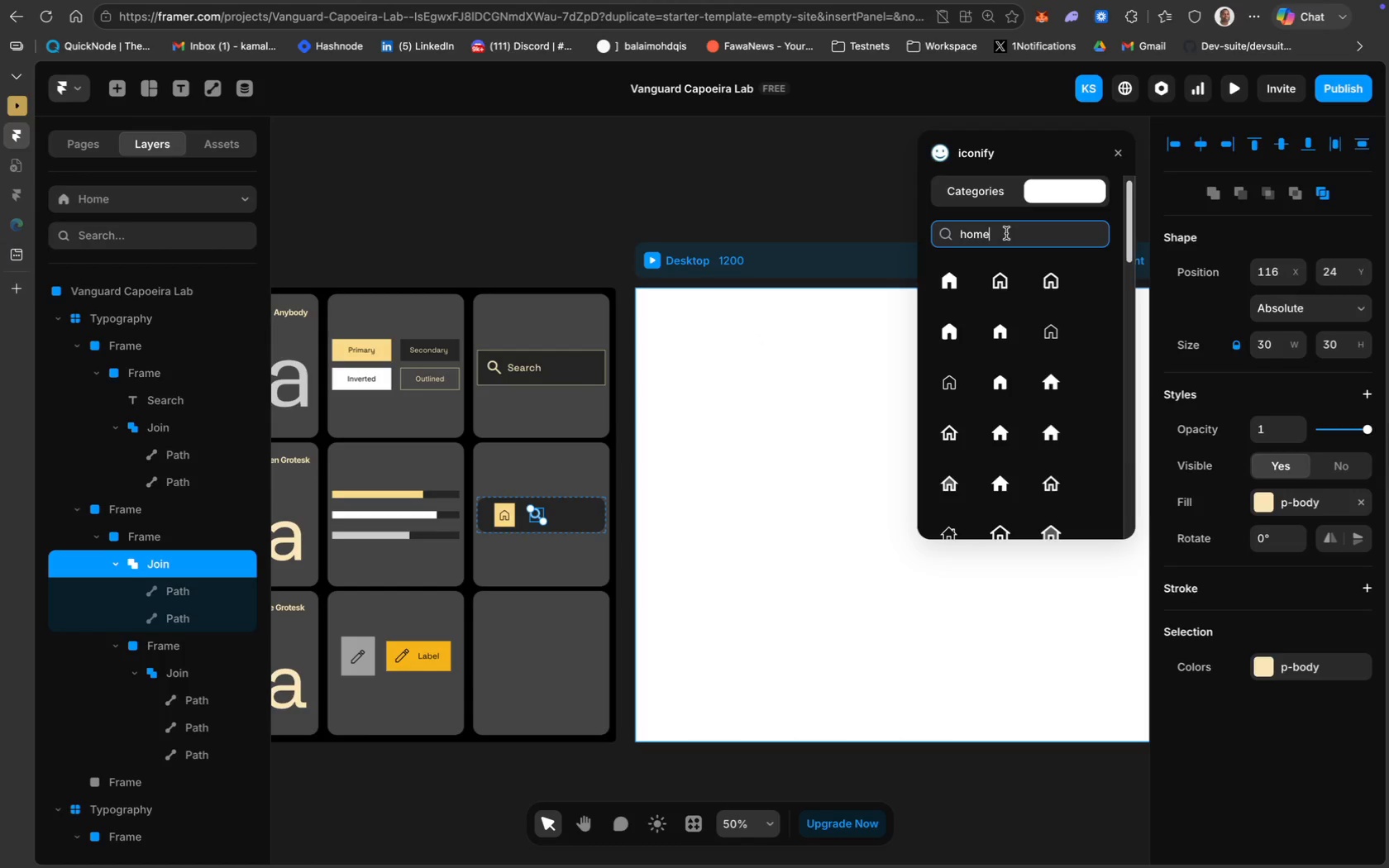 
key(Meta+CommandLeft)
 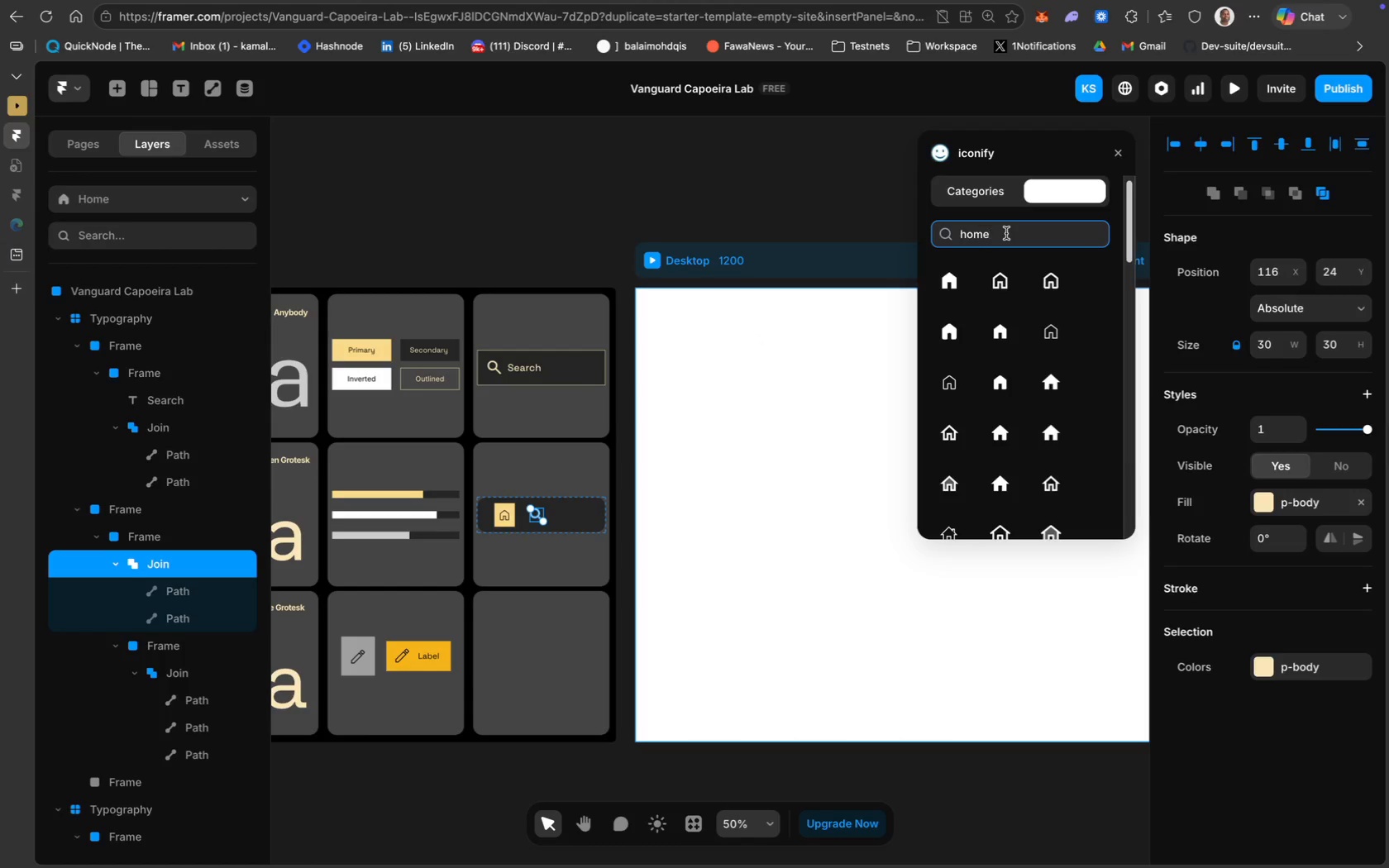 
key(Meta+A)
 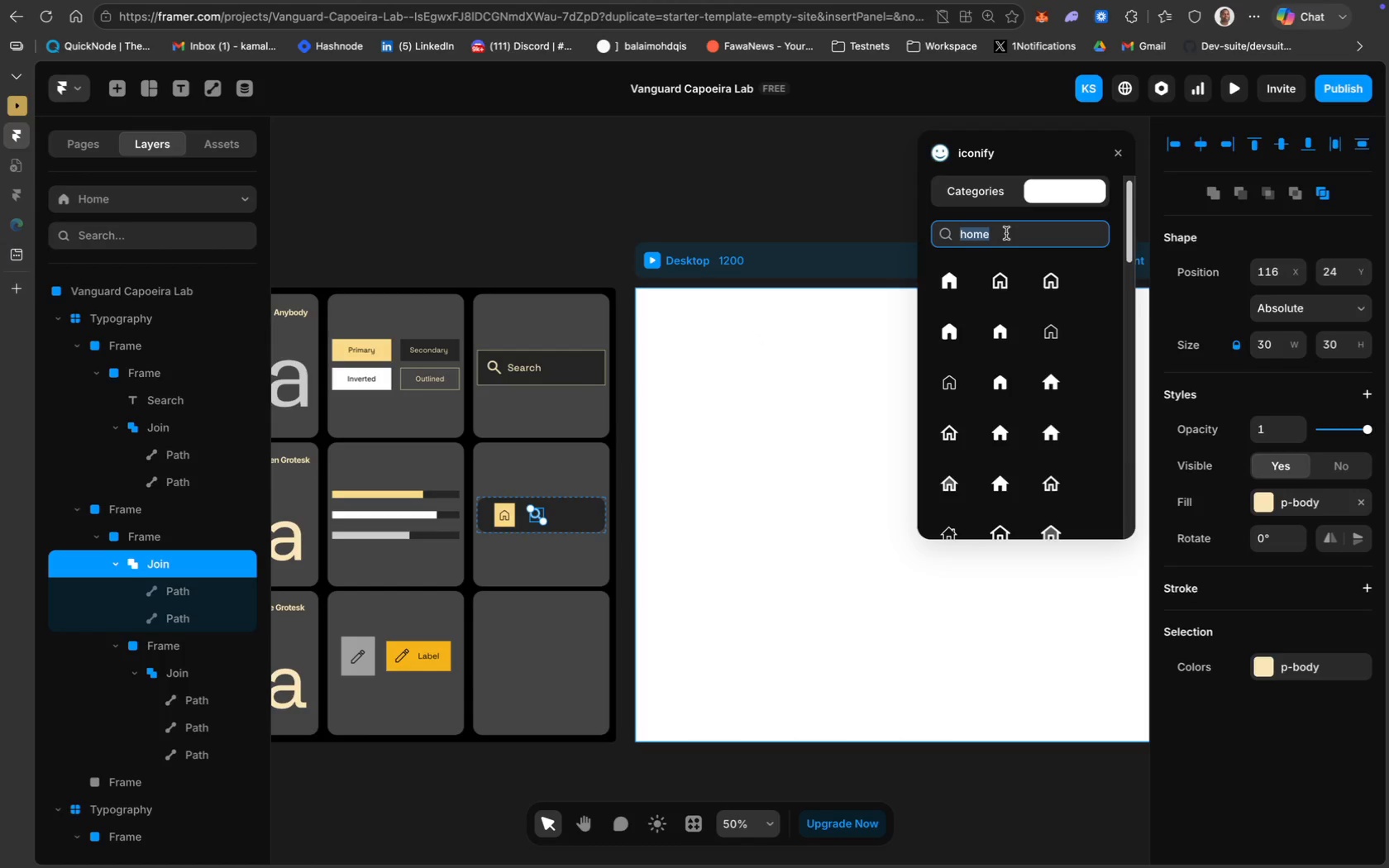 
type(people)
 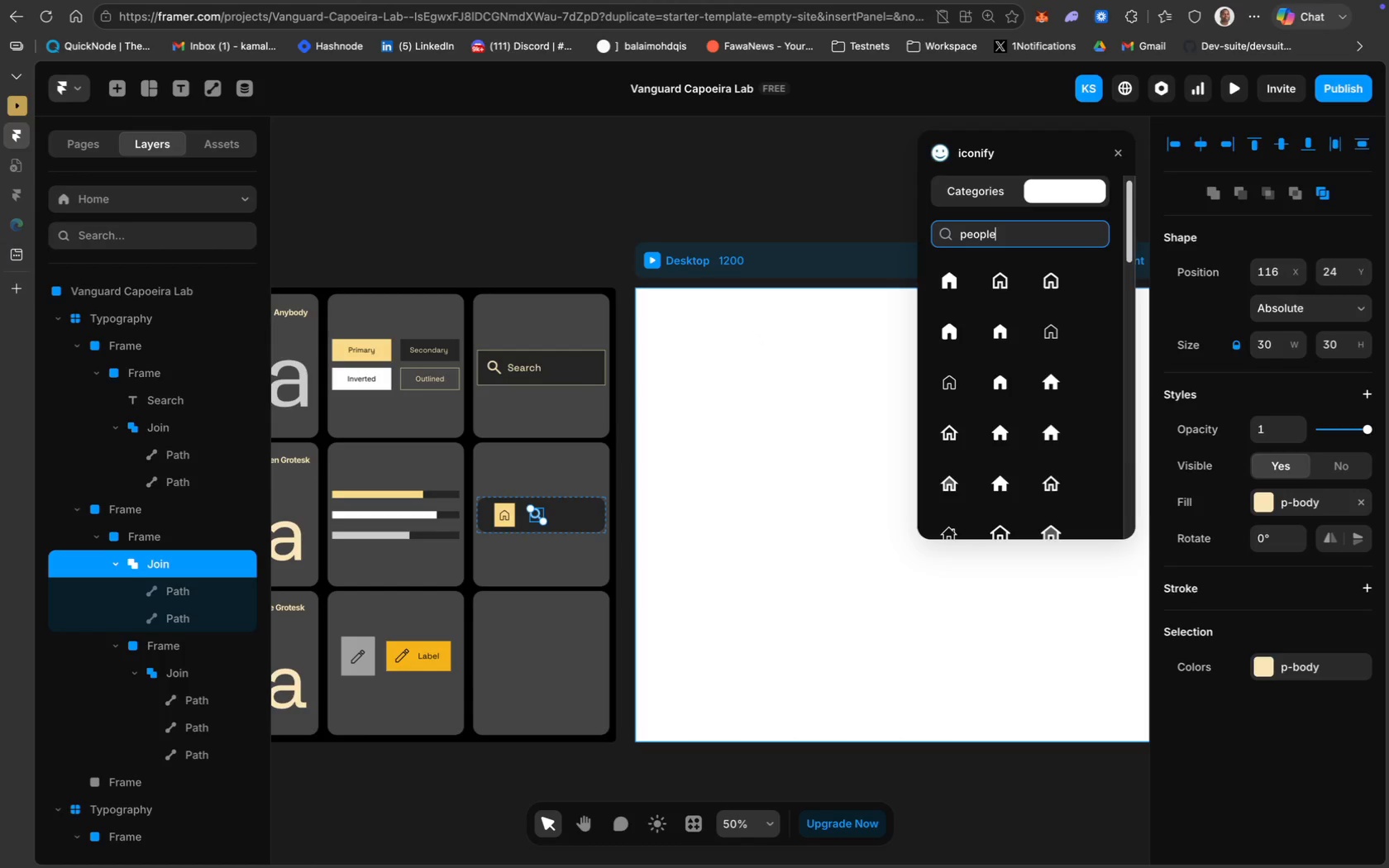 
key(Enter)
 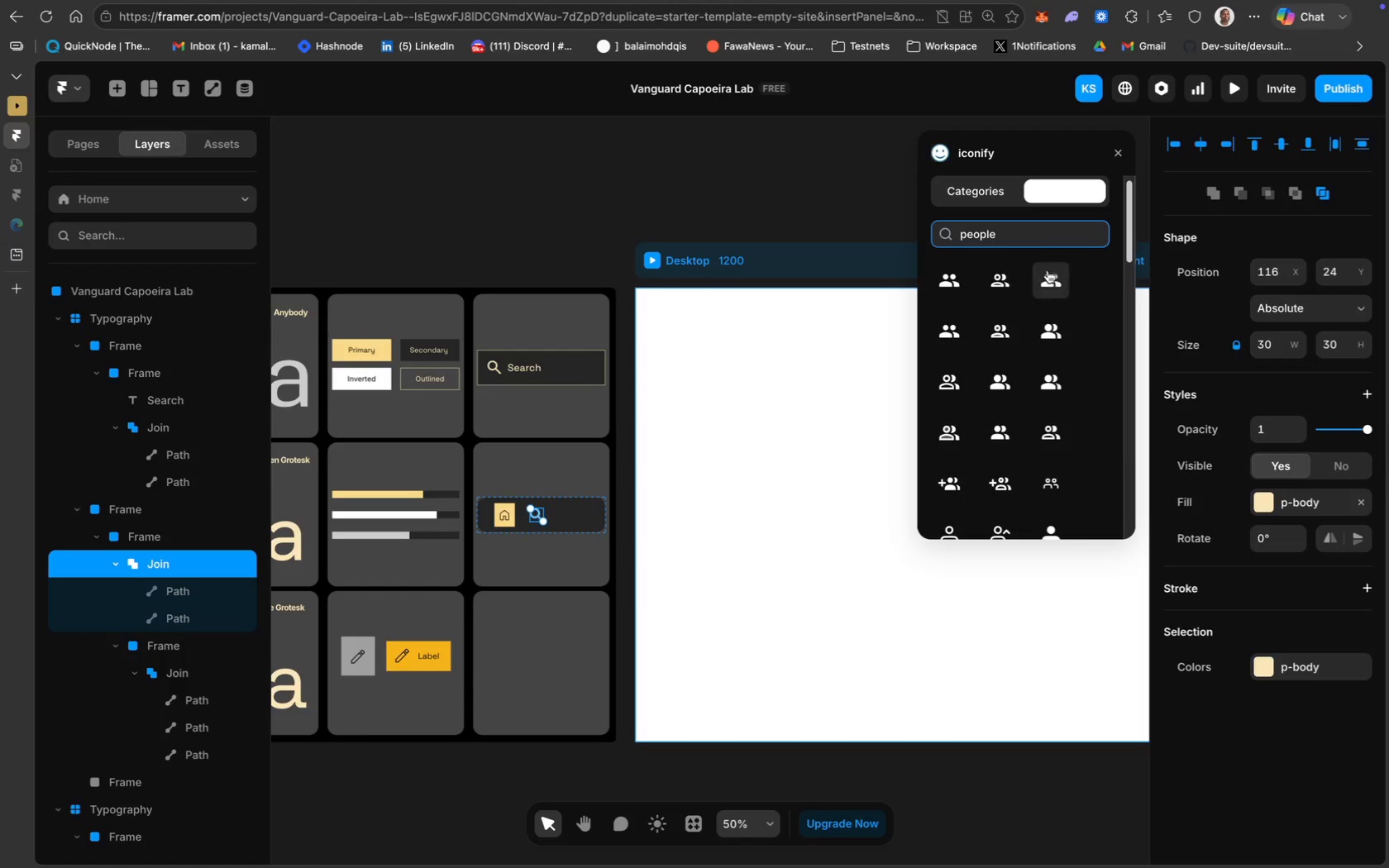 
scroll: coordinate [1021, 450], scroll_direction: down, amount: 12.0
 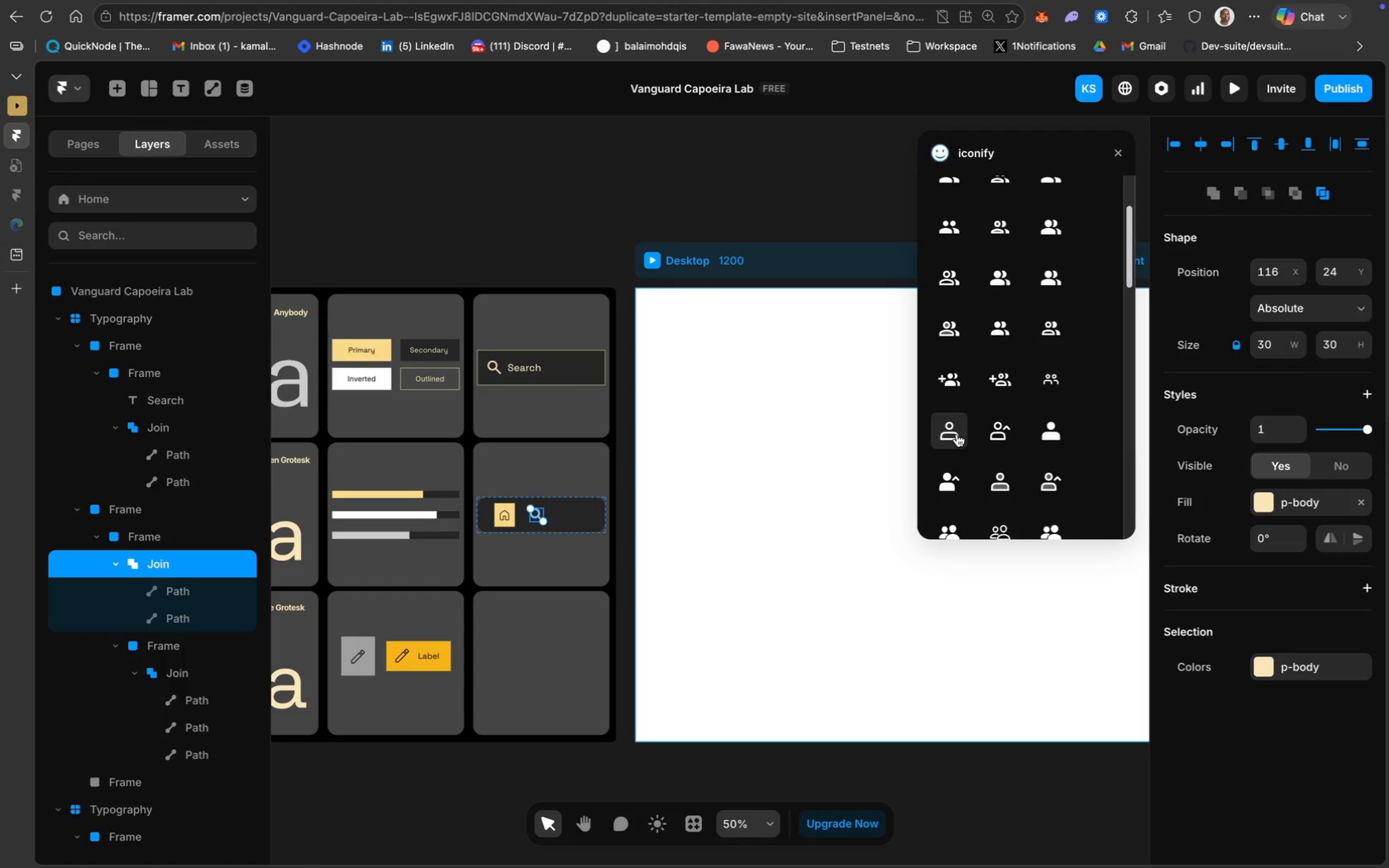 
left_click([957, 434])
 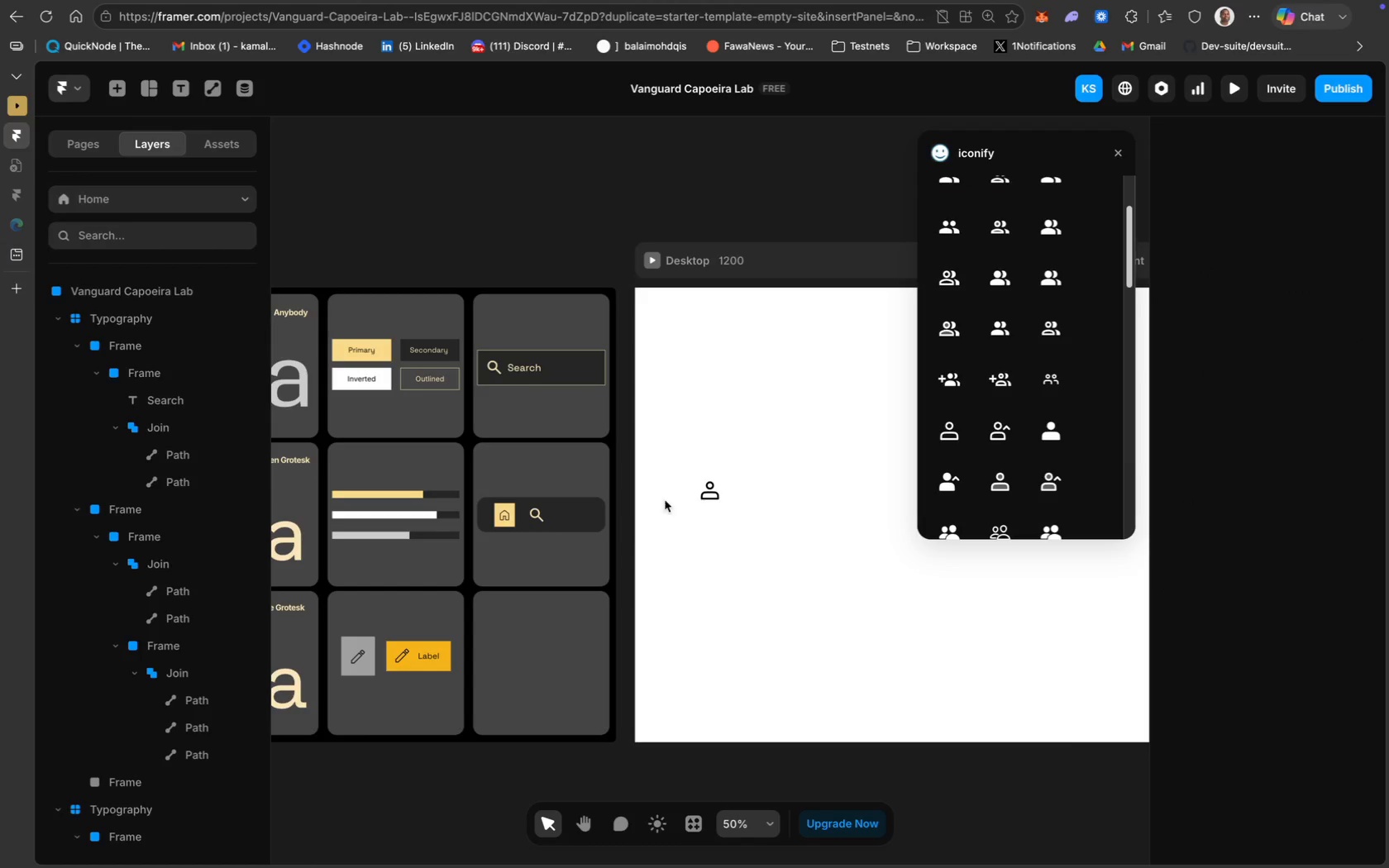 
left_click([711, 495])
 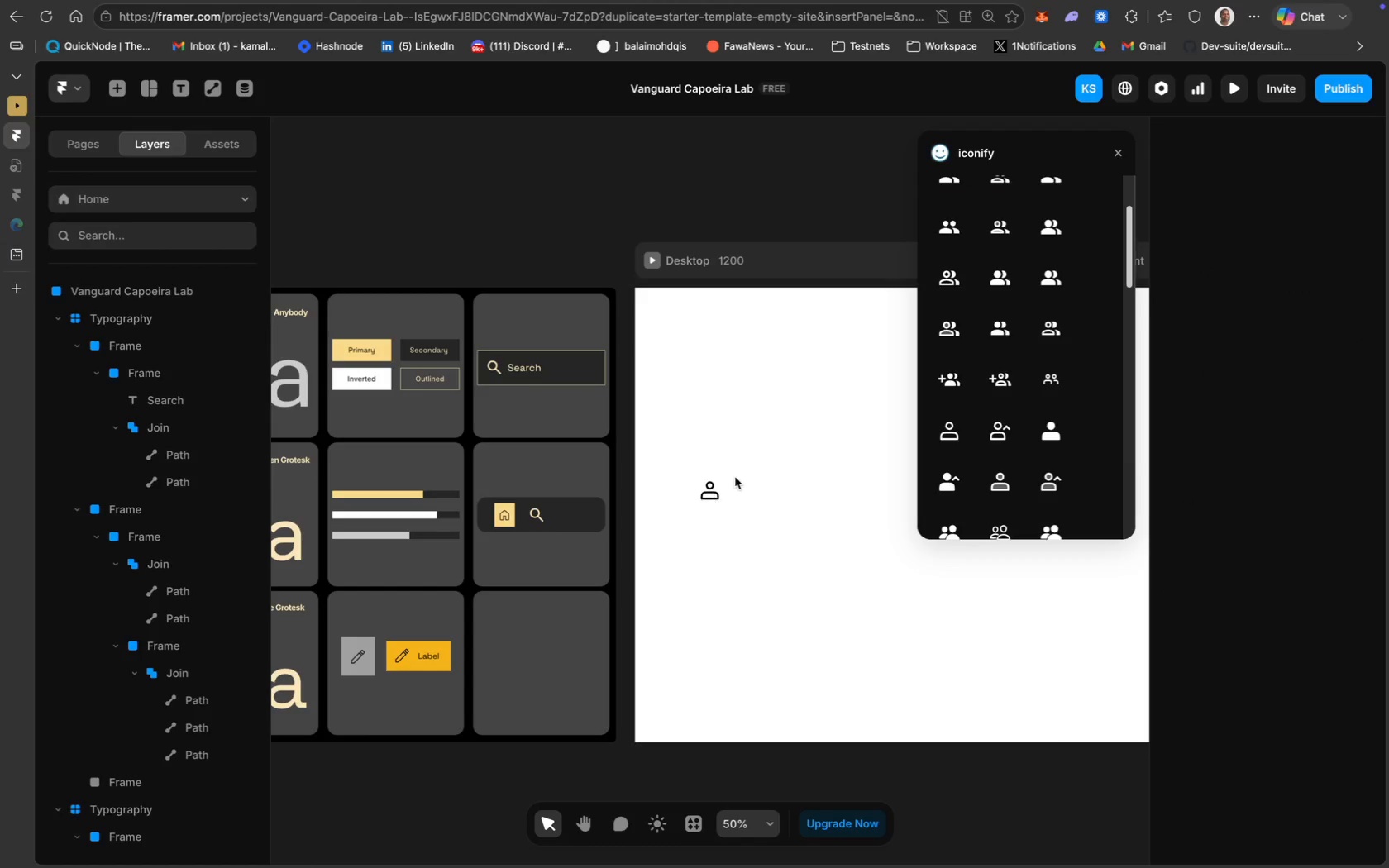 
left_click([739, 474])
 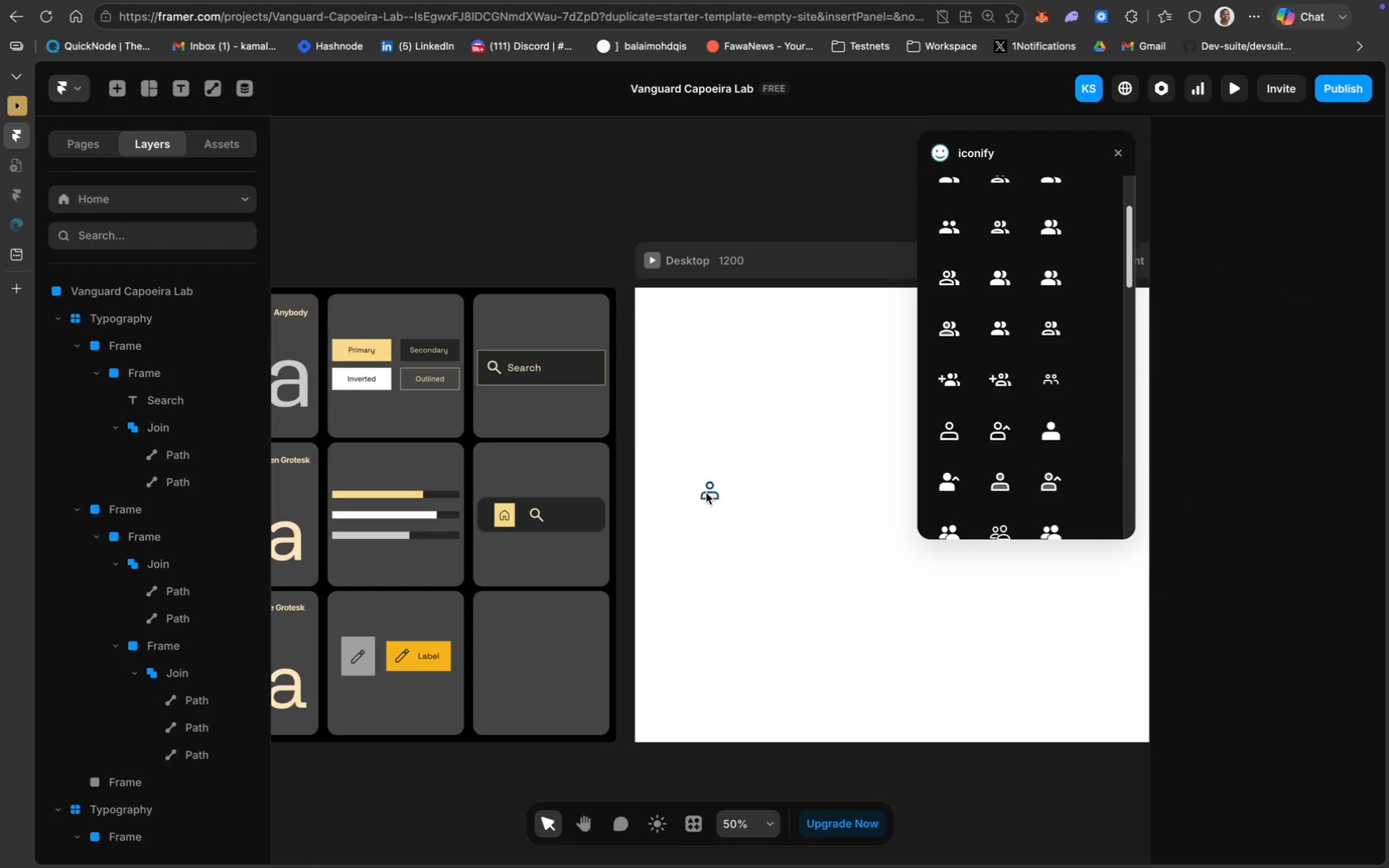 
left_click([706, 493])
 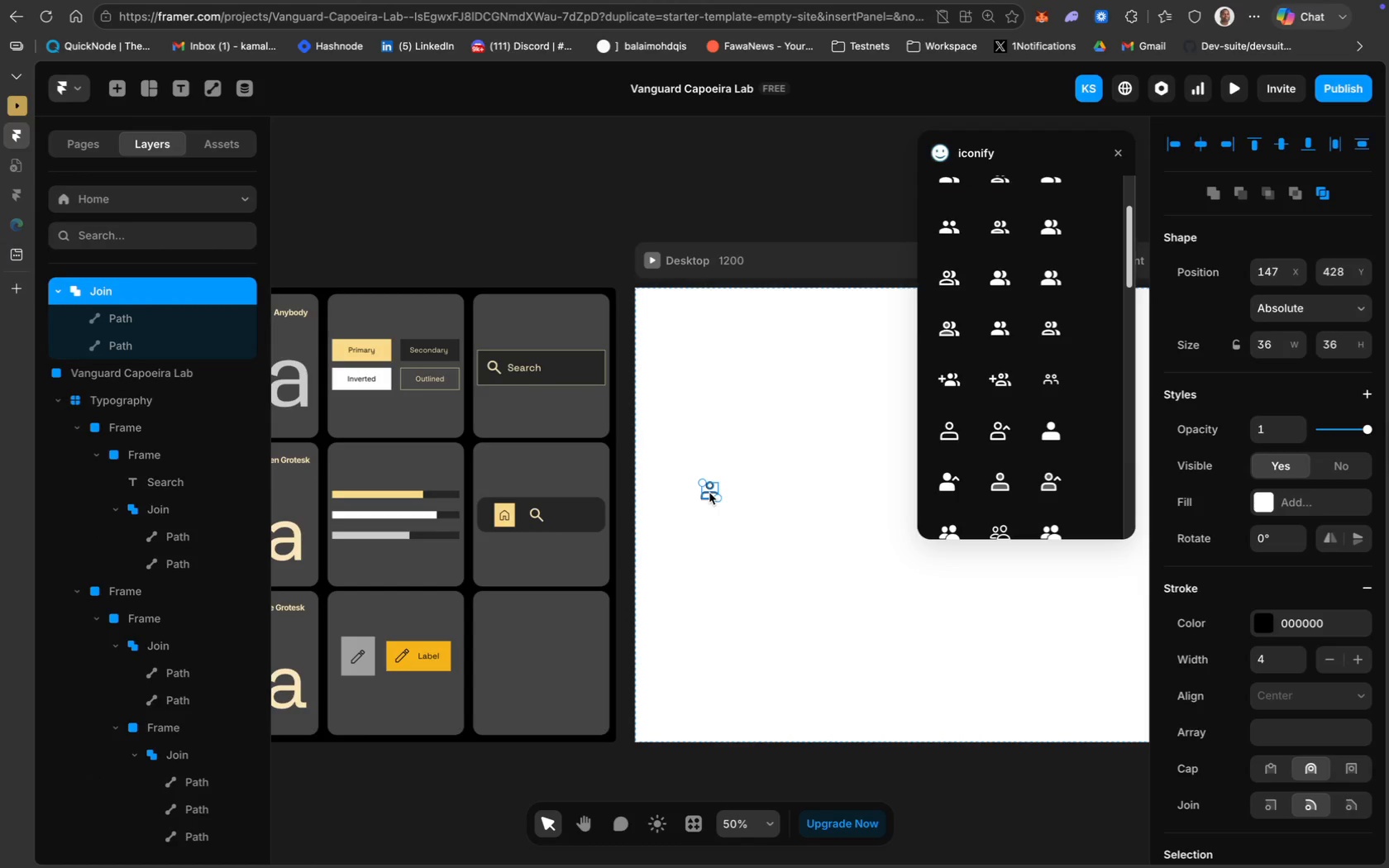 
left_click_drag(start_coordinate=[709, 492], to_coordinate=[580, 508])
 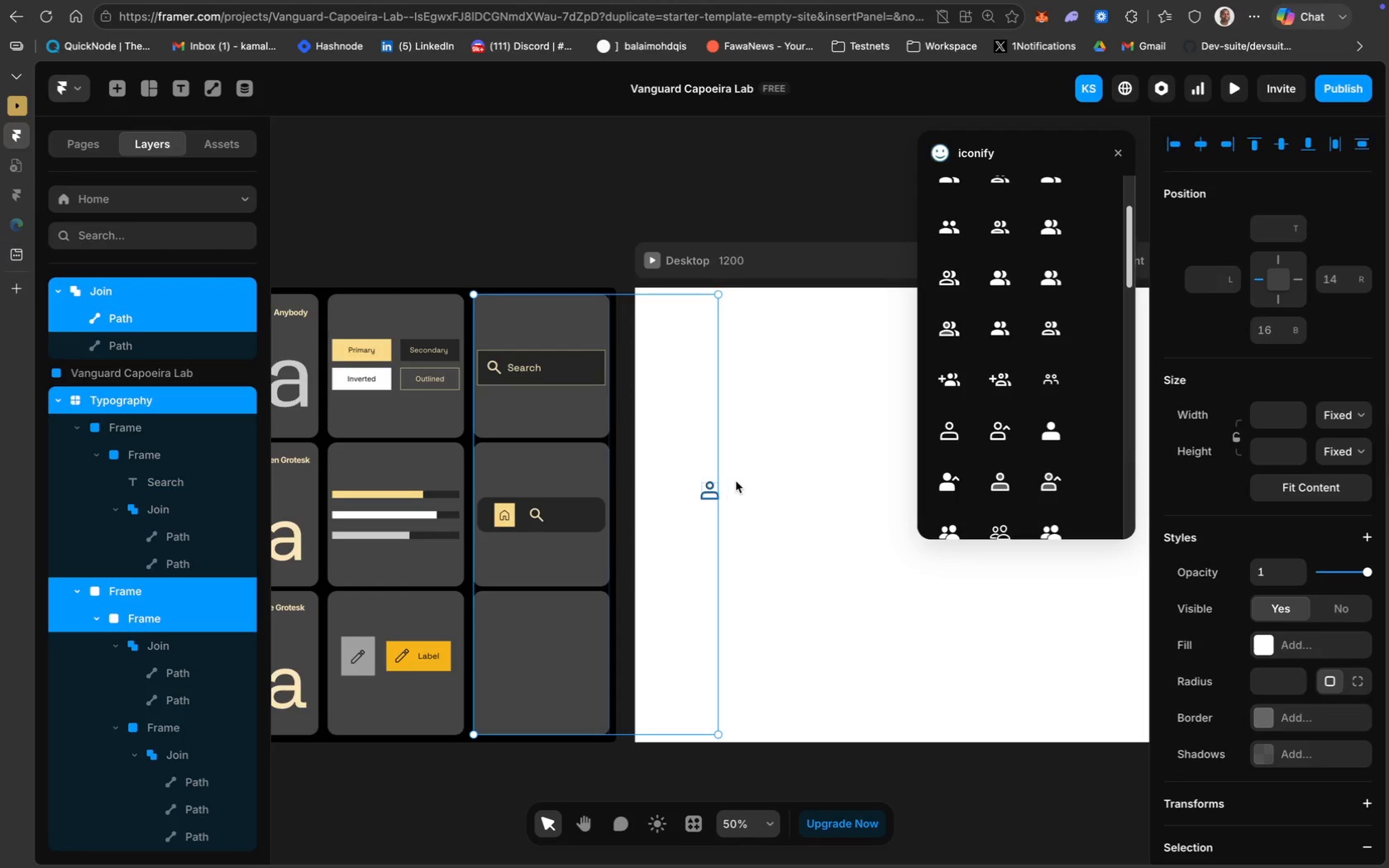 
left_click([766, 480])
 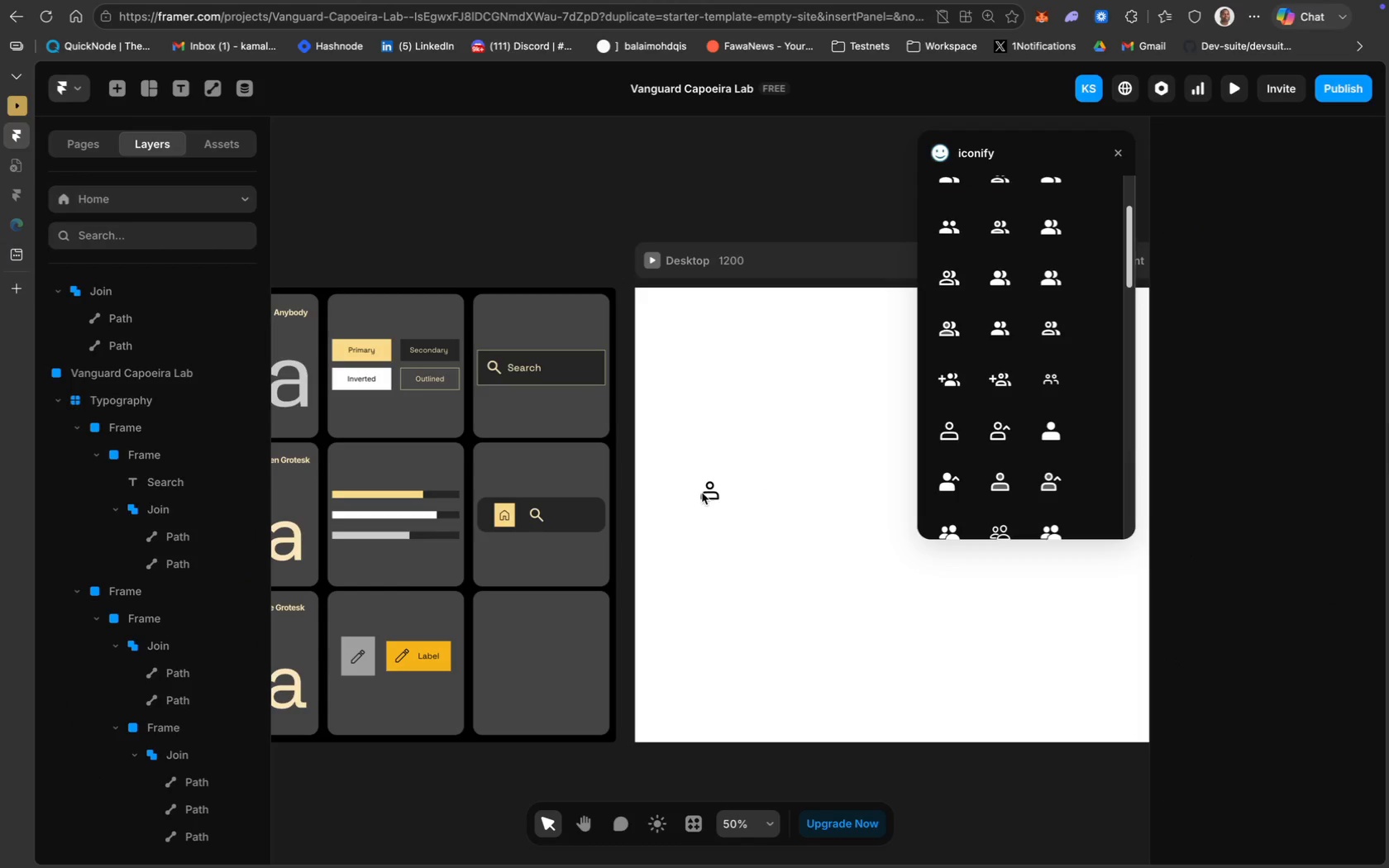 
left_click([707, 489])
 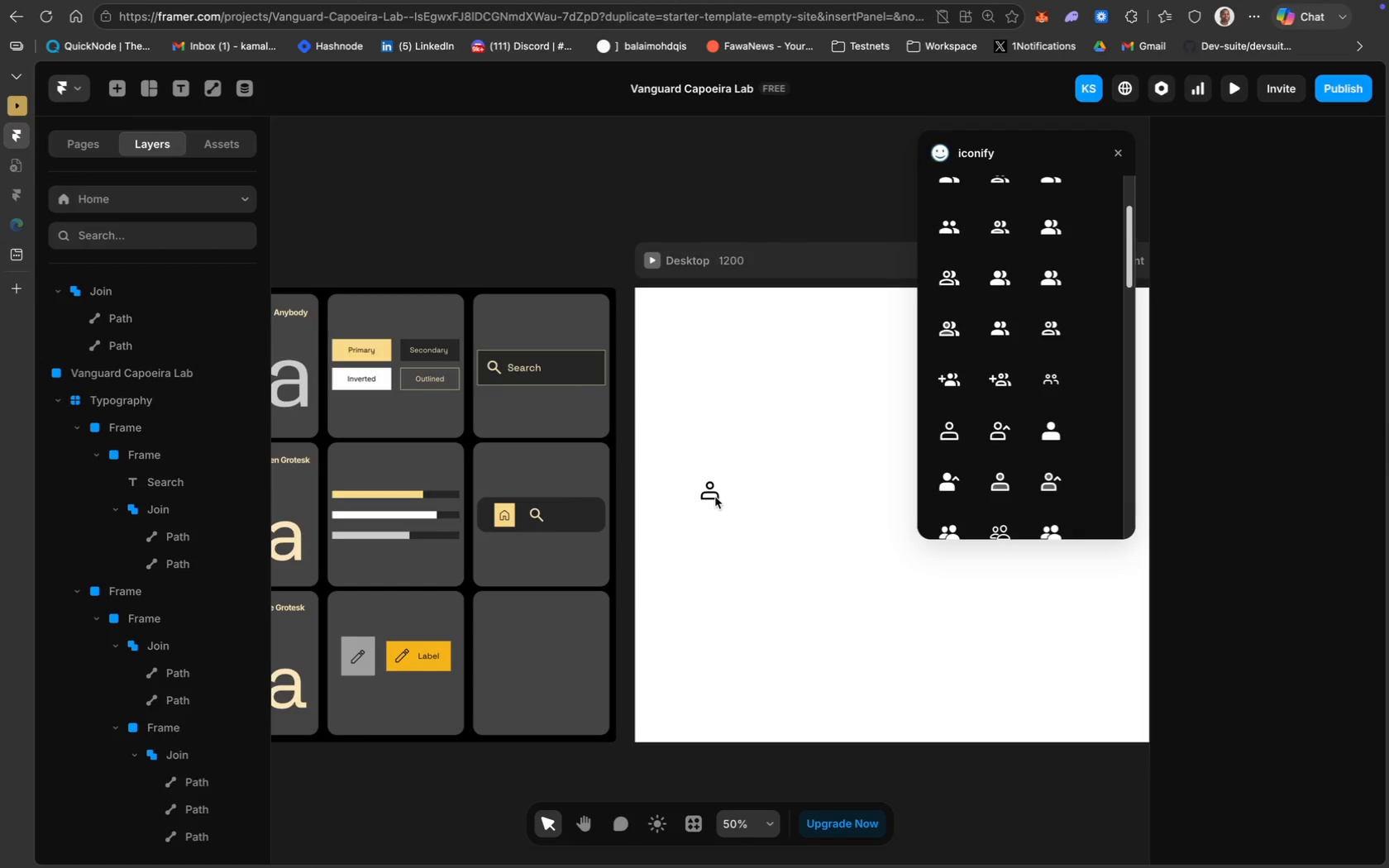 
double_click([715, 497])
 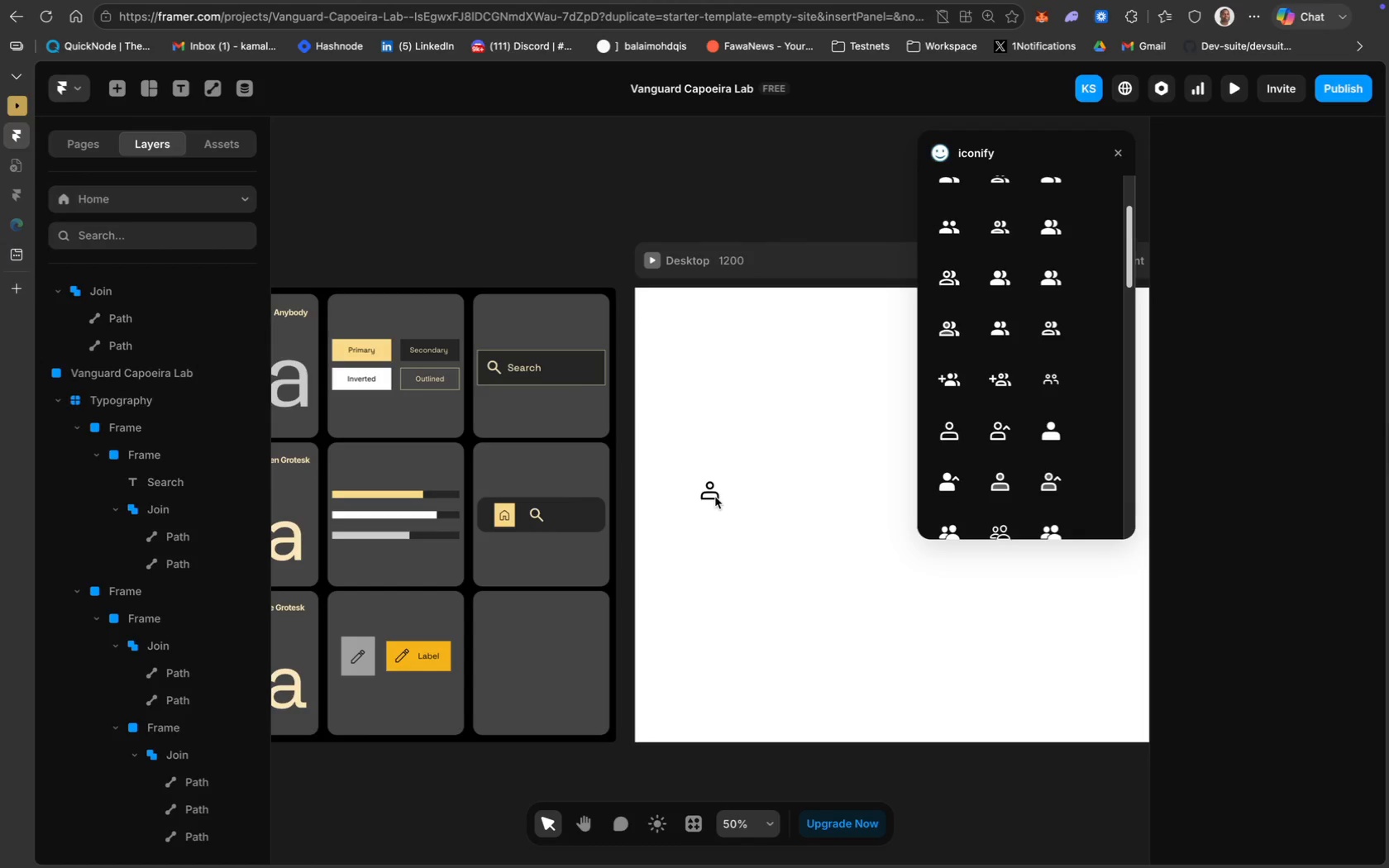 
triple_click([715, 497])
 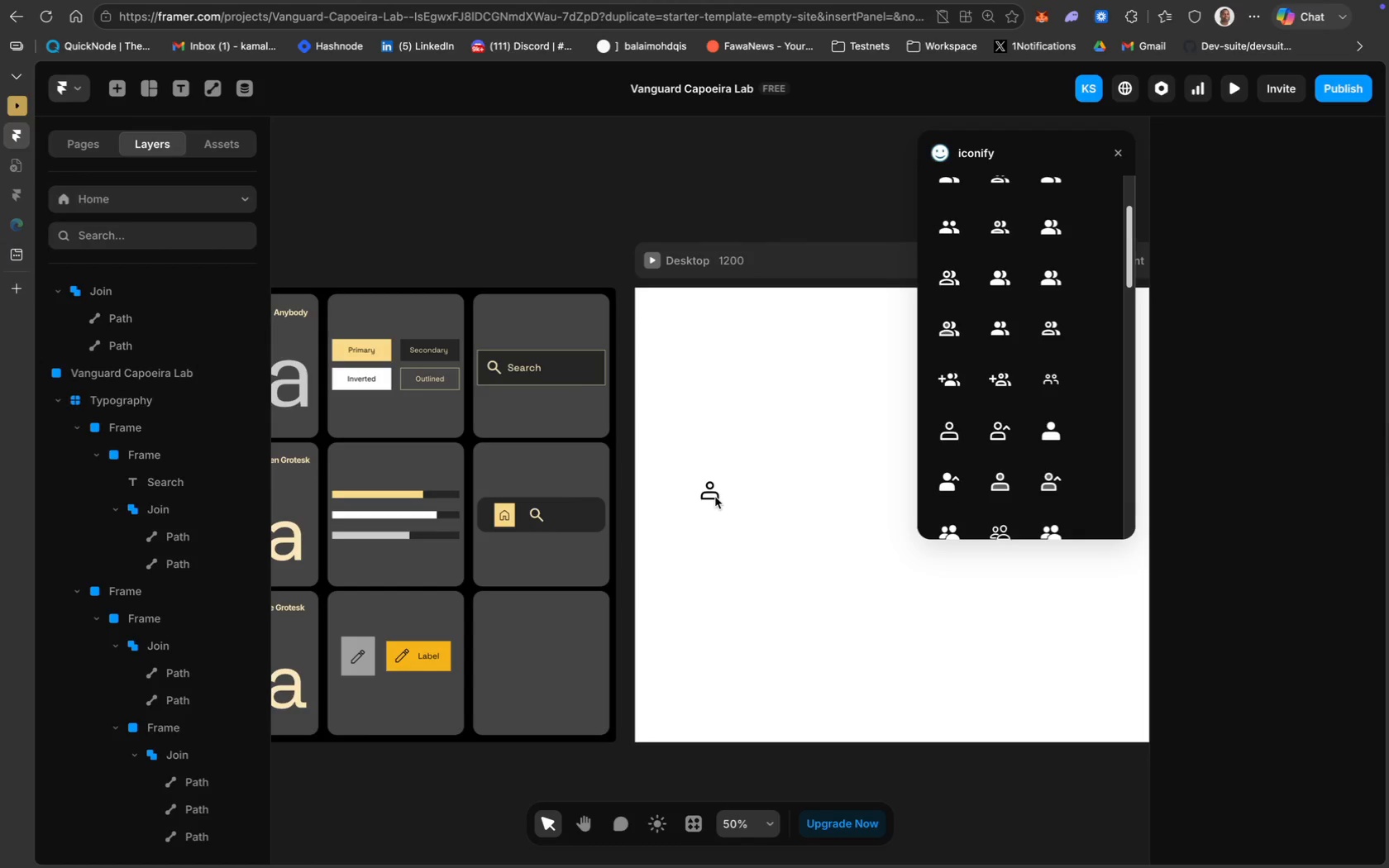 
triple_click([715, 497])
 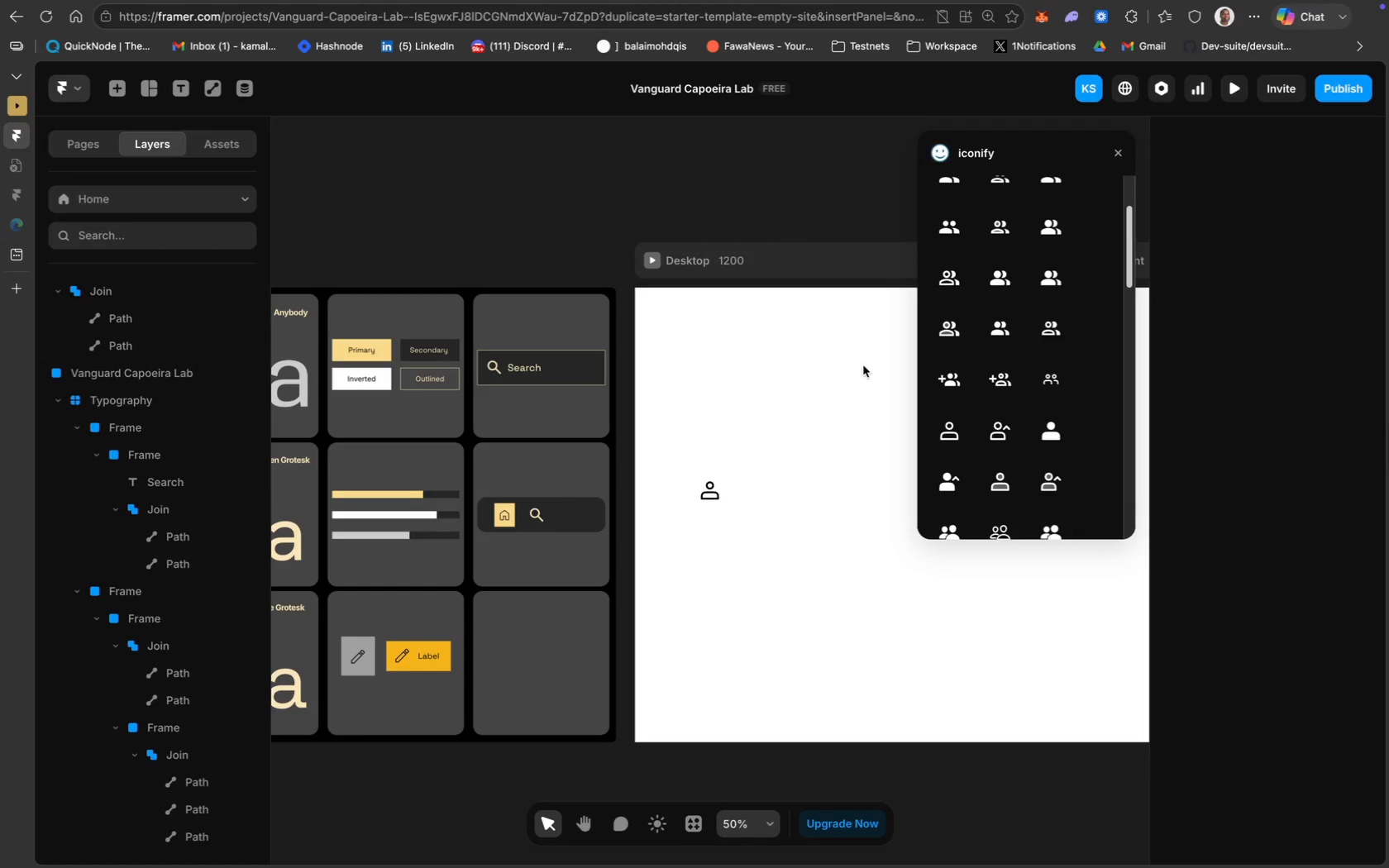 
left_click([686, 517])
 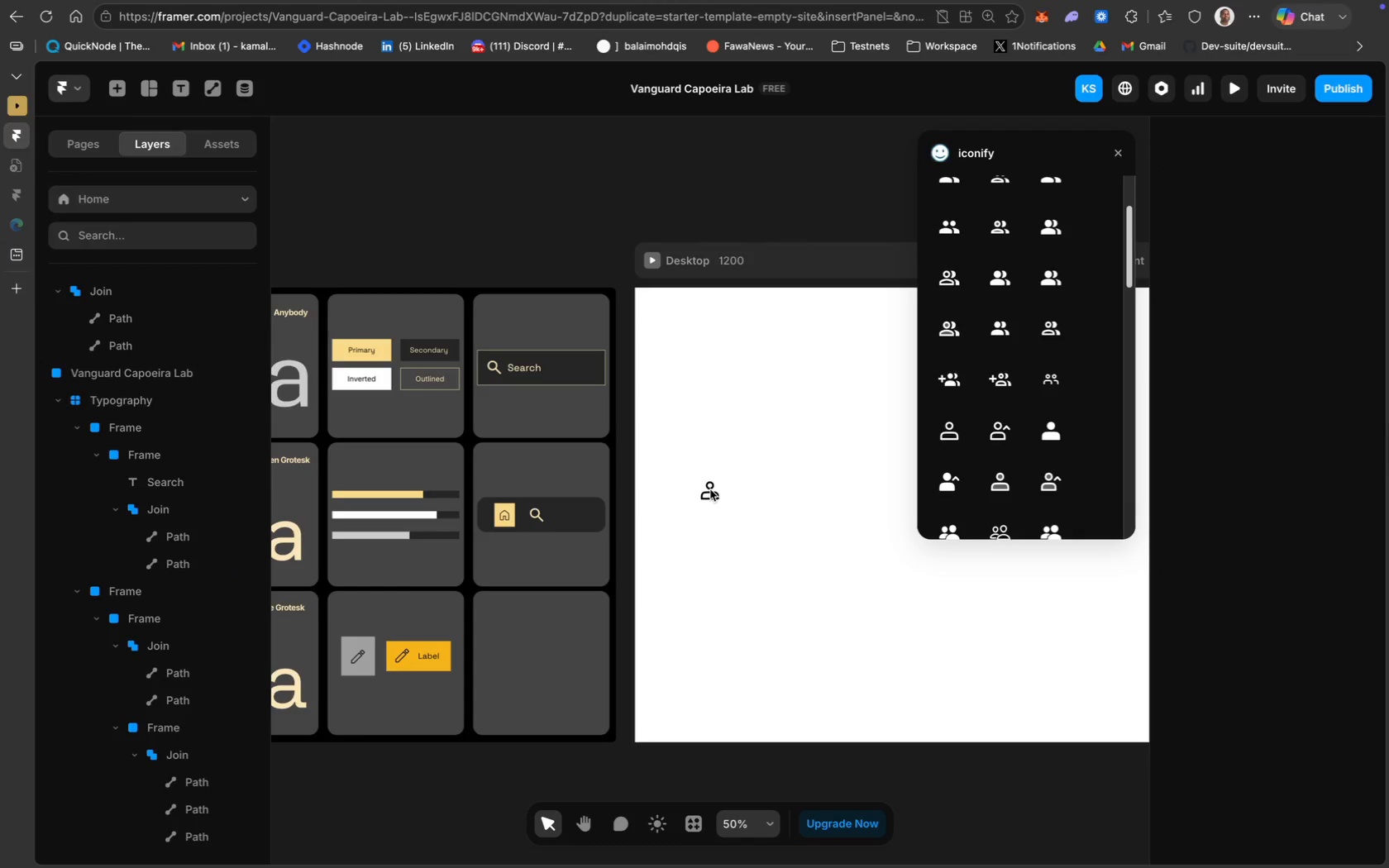 
left_click([709, 487])
 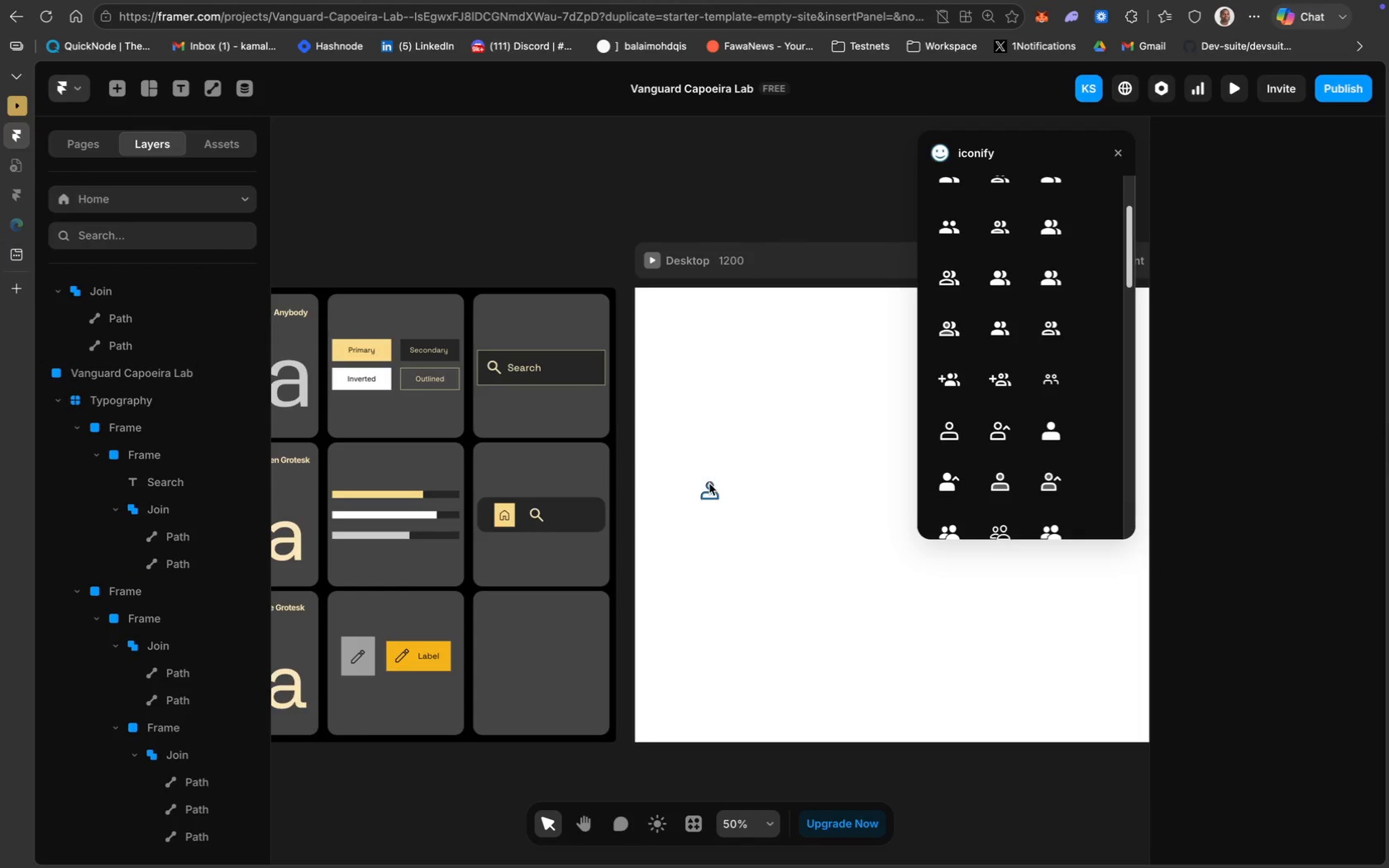 
left_click([708, 488])
 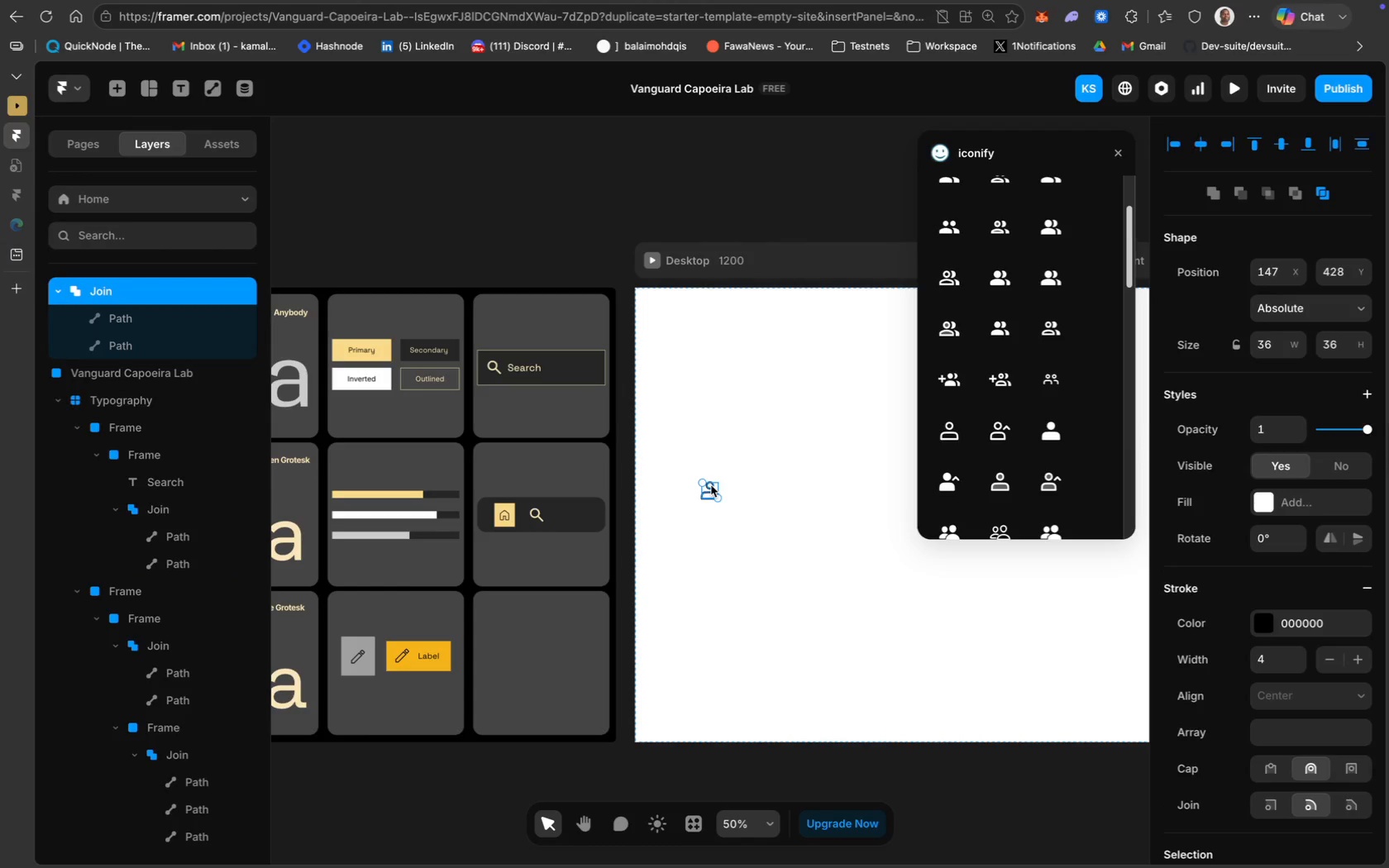 
left_click_drag(start_coordinate=[710, 486], to_coordinate=[659, 498])
 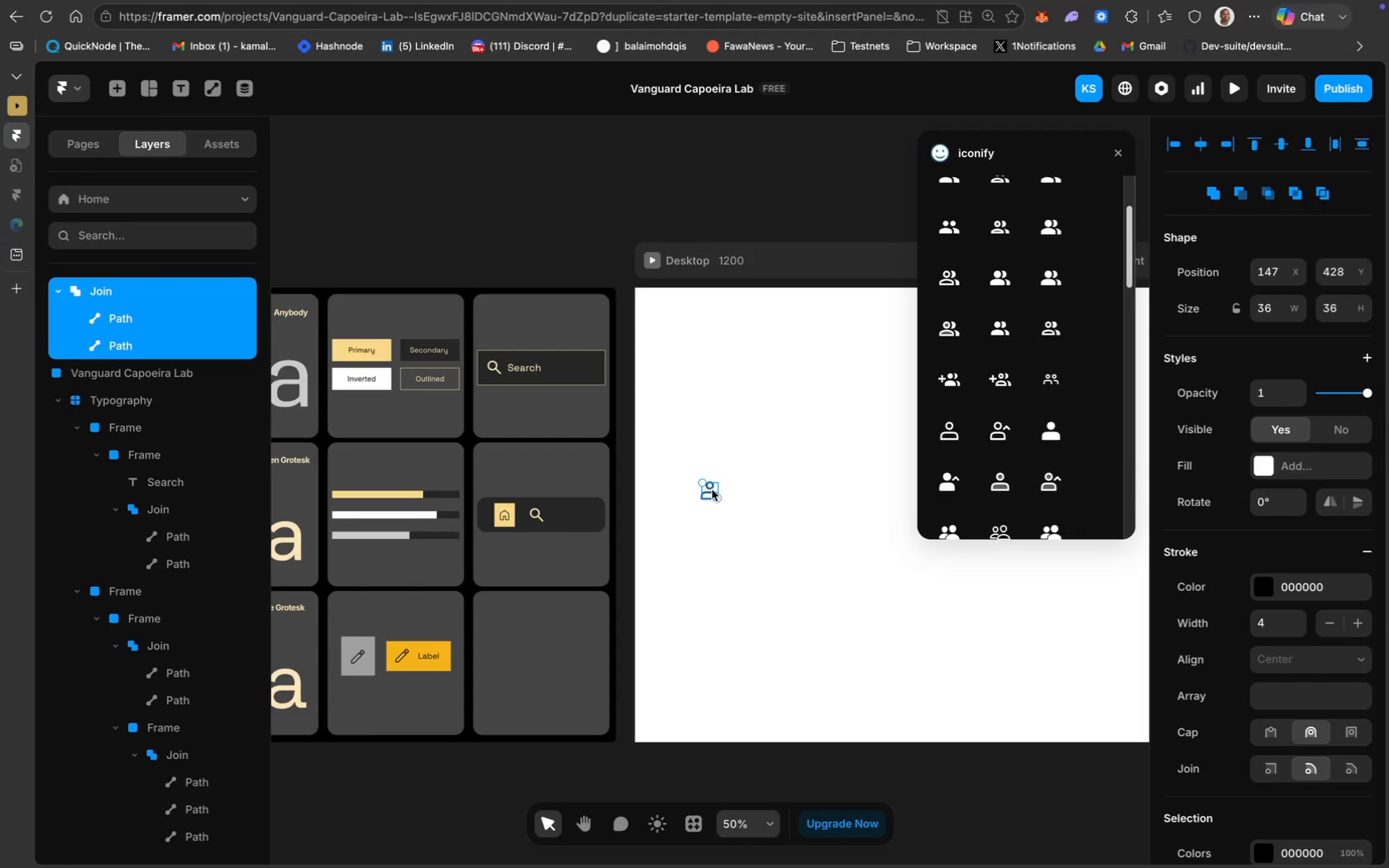 
left_click_drag(start_coordinate=[711, 486], to_coordinate=[585, 513])
 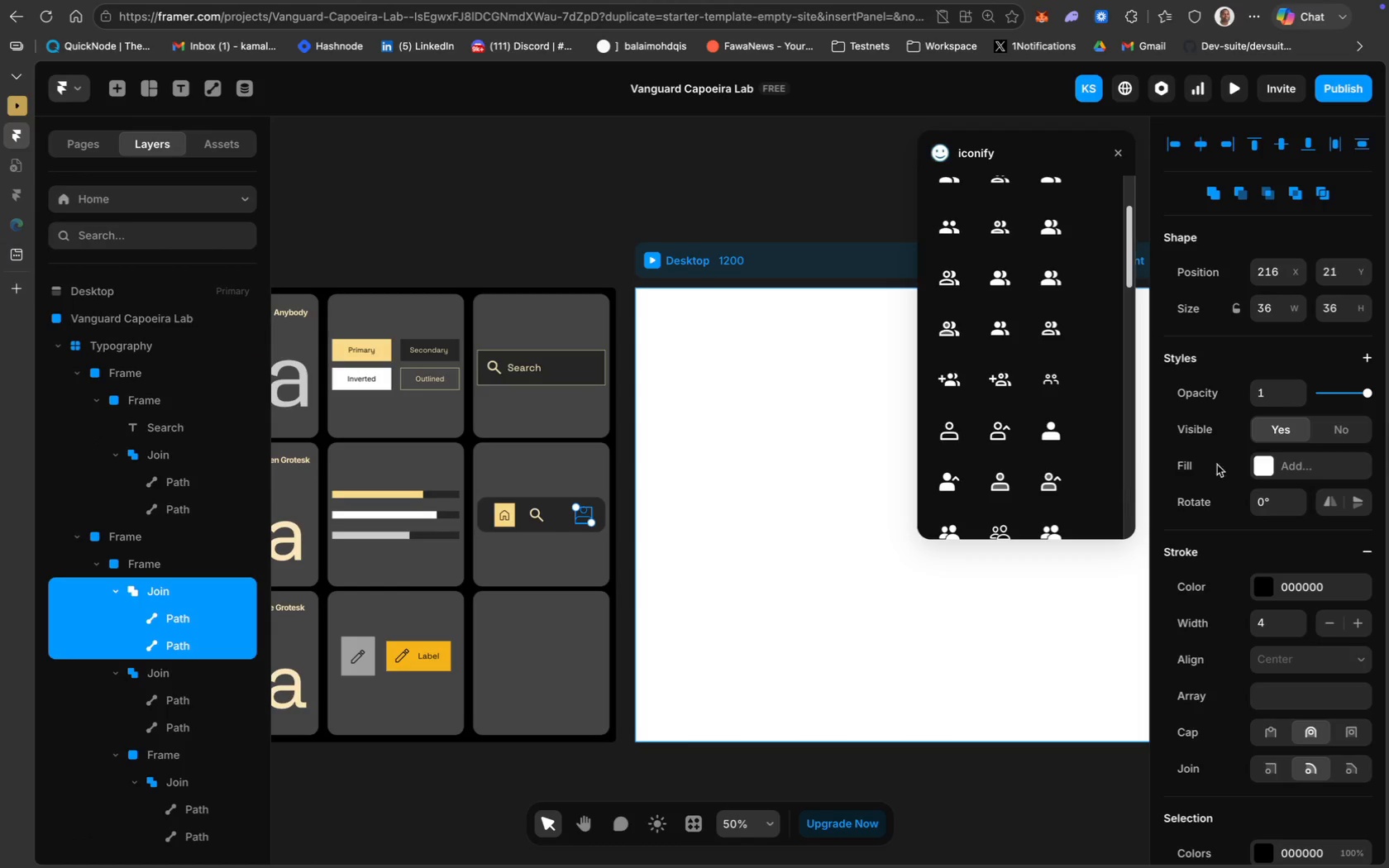 
scroll: coordinate [1291, 621], scroll_direction: down, amount: 21.0
 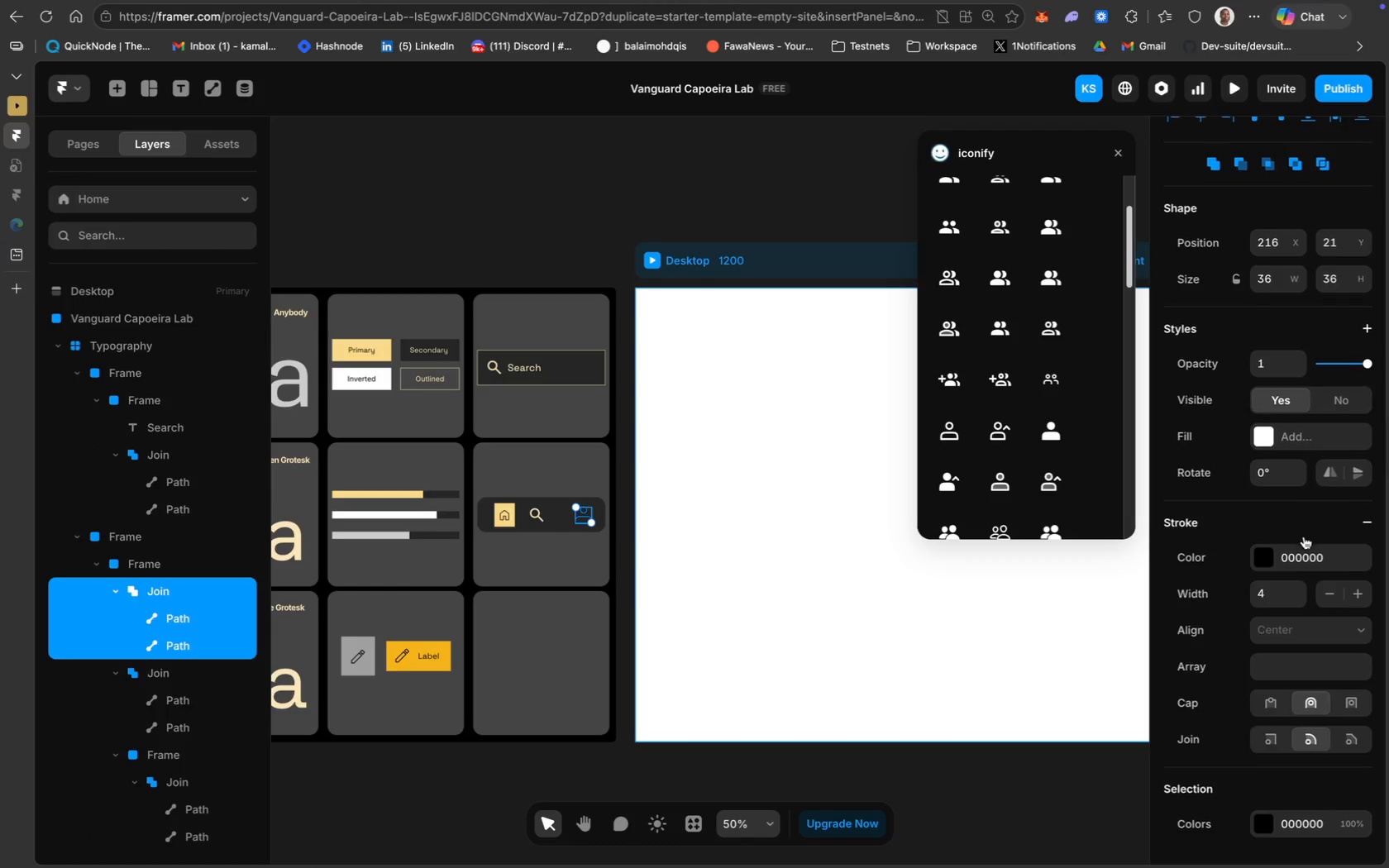 
left_click([1331, 554])
 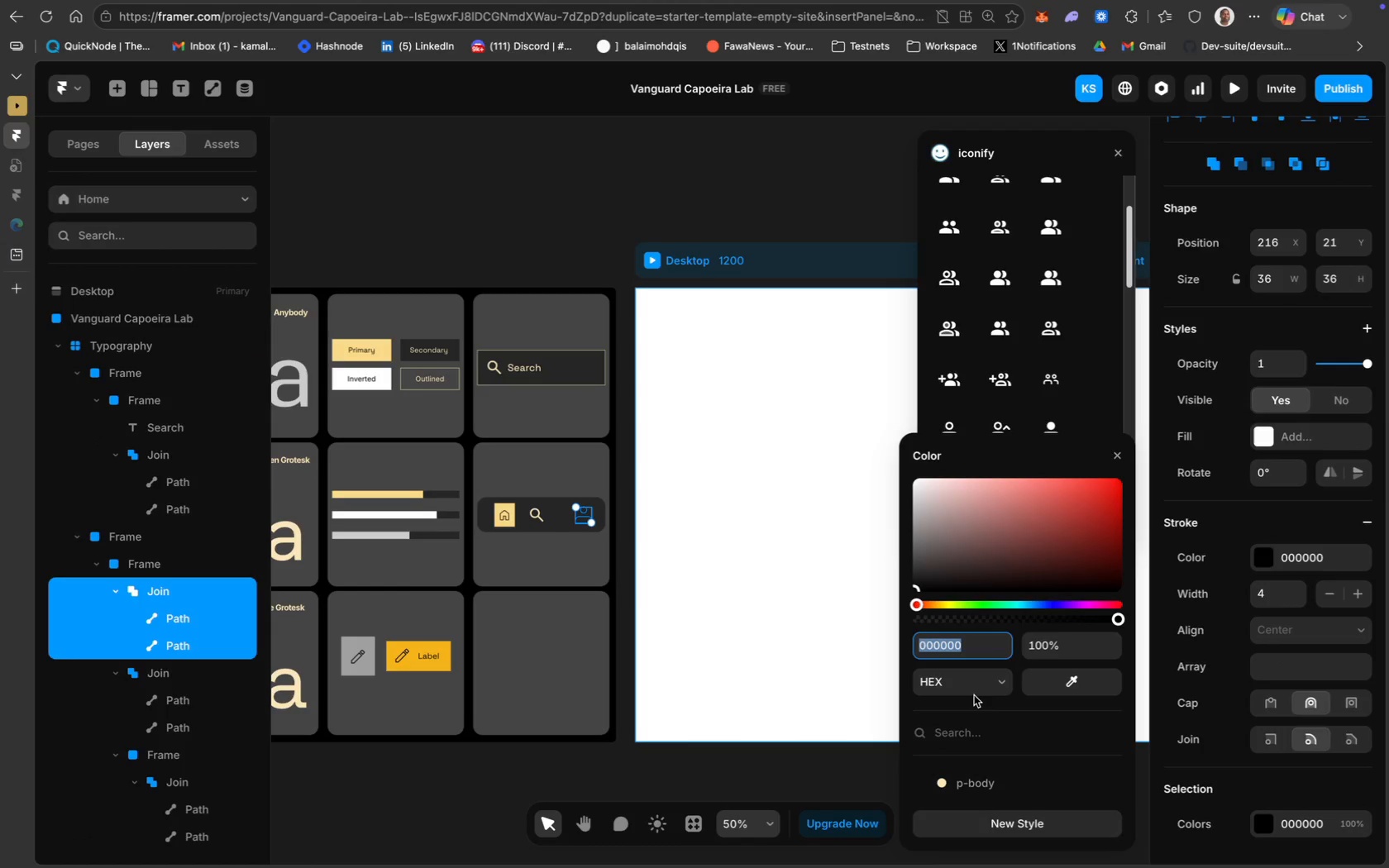 
mouse_move([964, 777])
 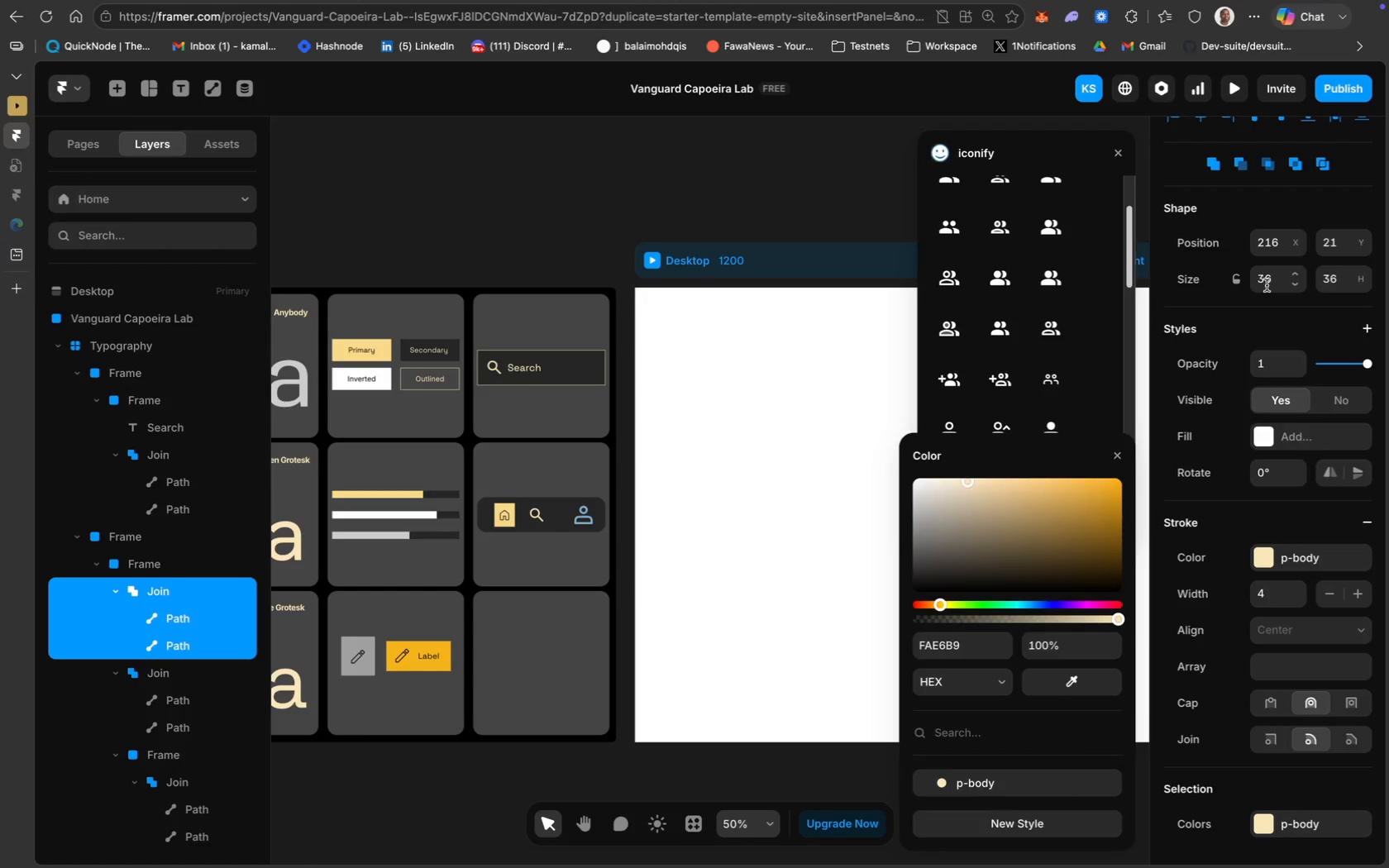 
type(30)
 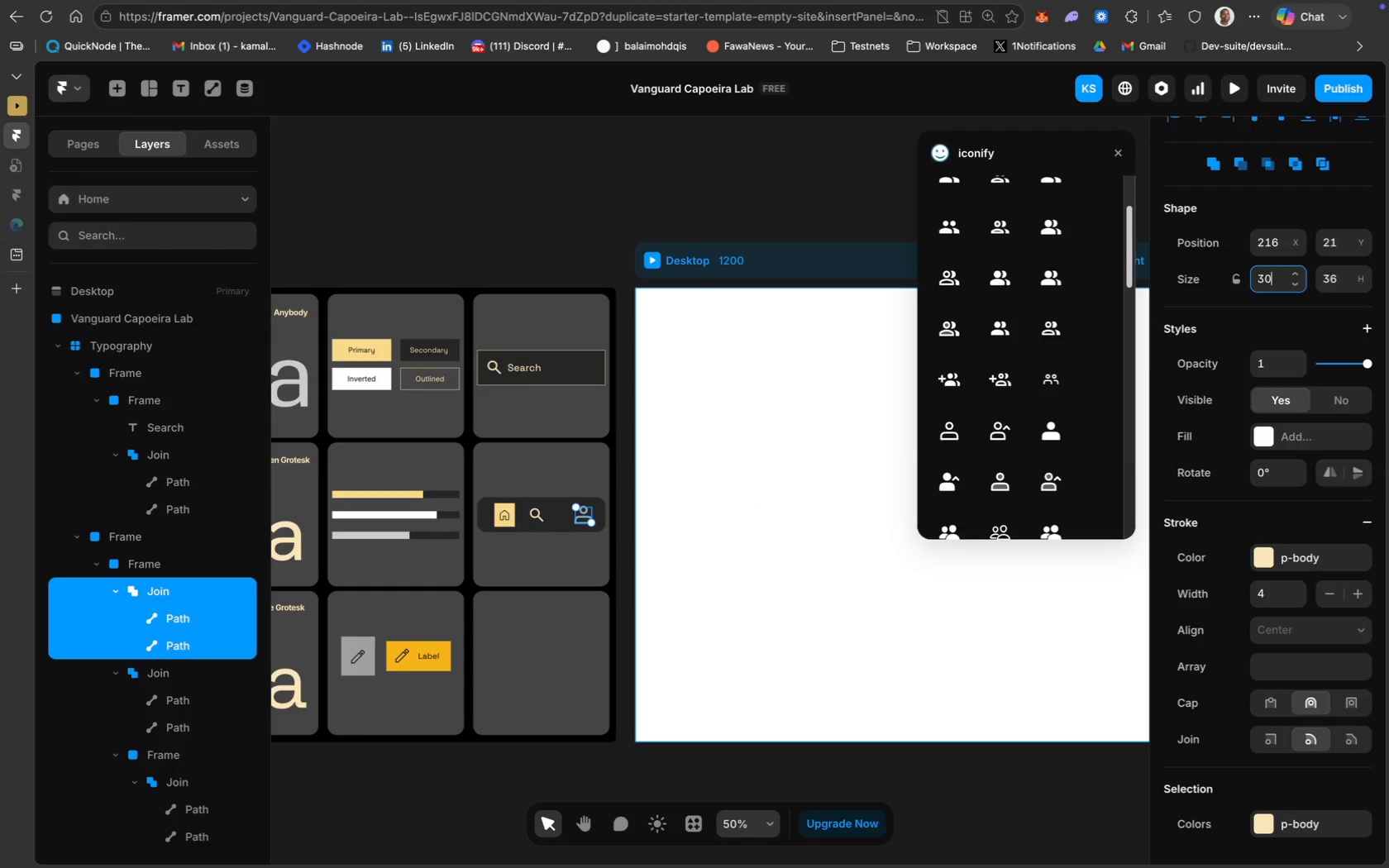 
key(Enter)
 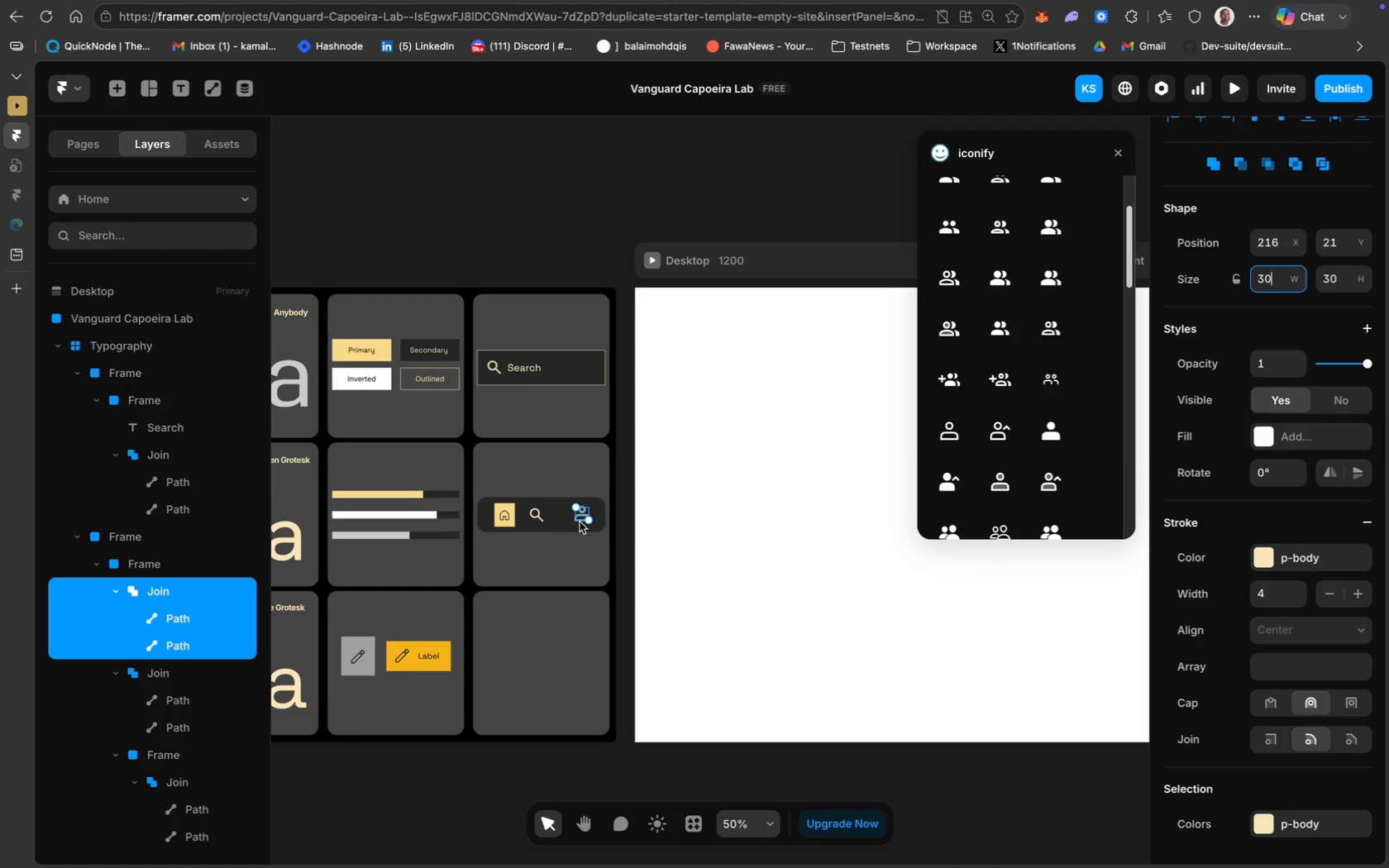 
left_click_drag(start_coordinate=[581, 515], to_coordinate=[563, 514])
 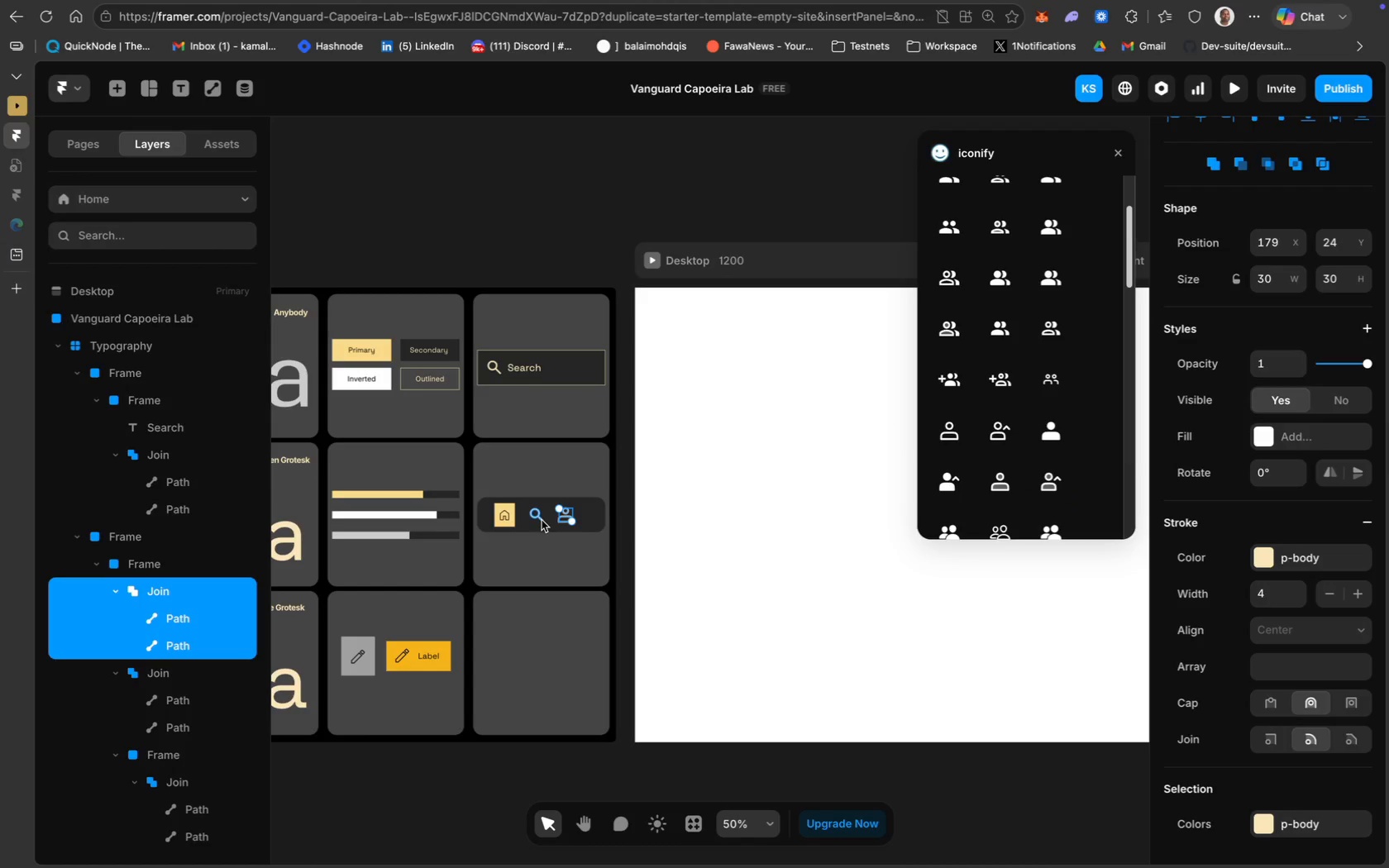 
hold_key(key=ShiftLeft, duration=4.05)
left_click([504, 517])
 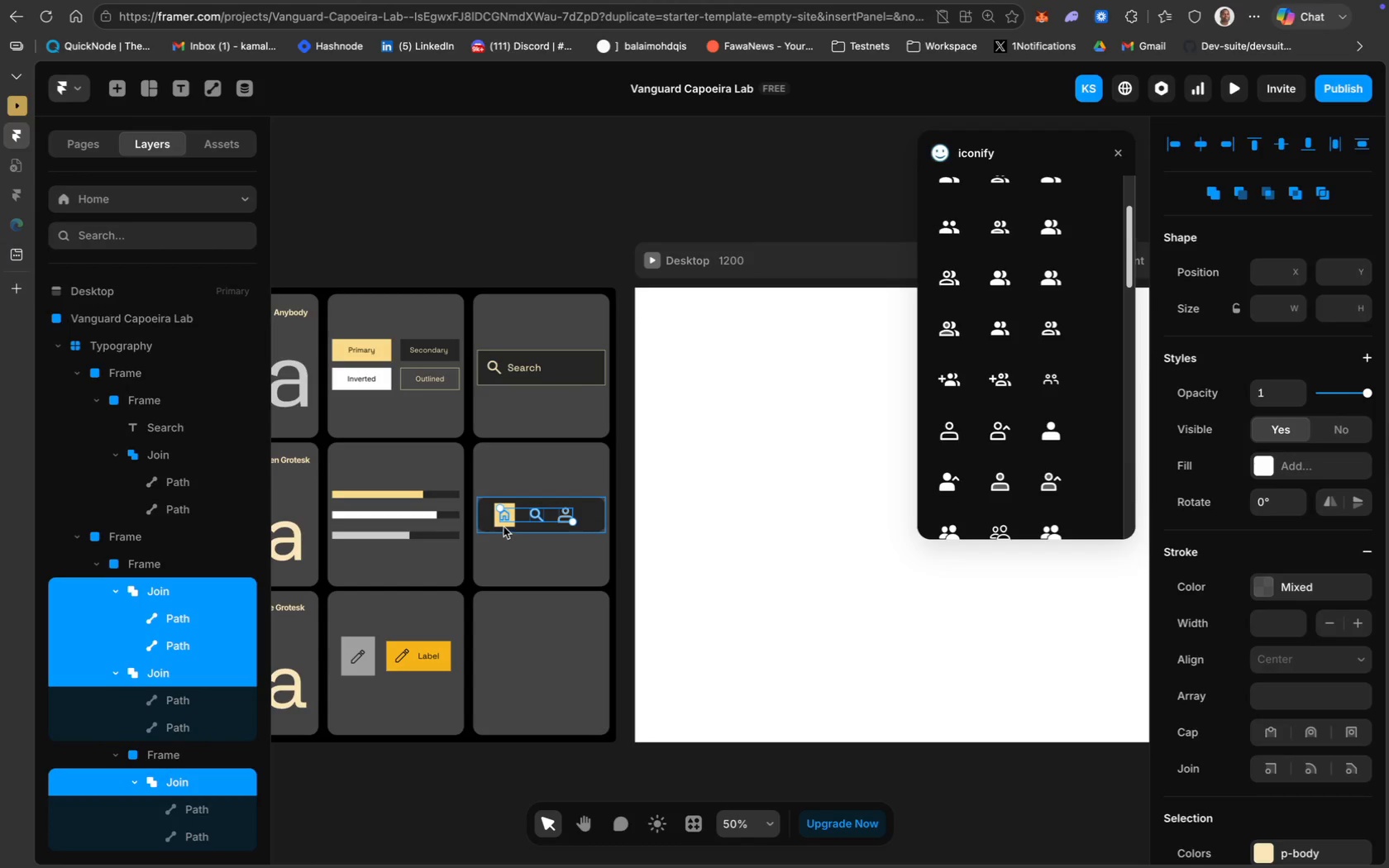 
left_click([504, 526])
 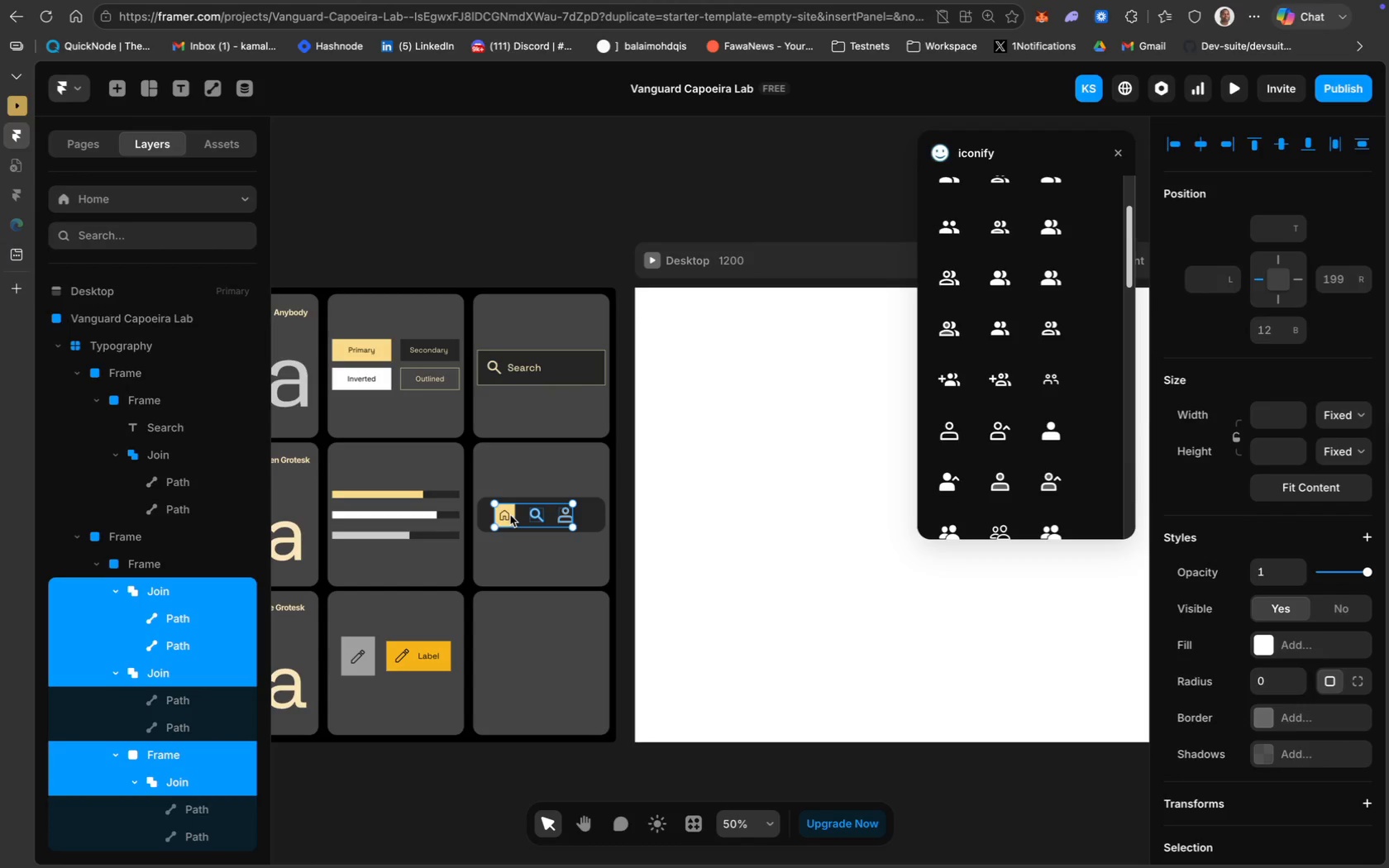 
hold_key(key=ShiftLeft, duration=6.22)
left_click([505, 514])
 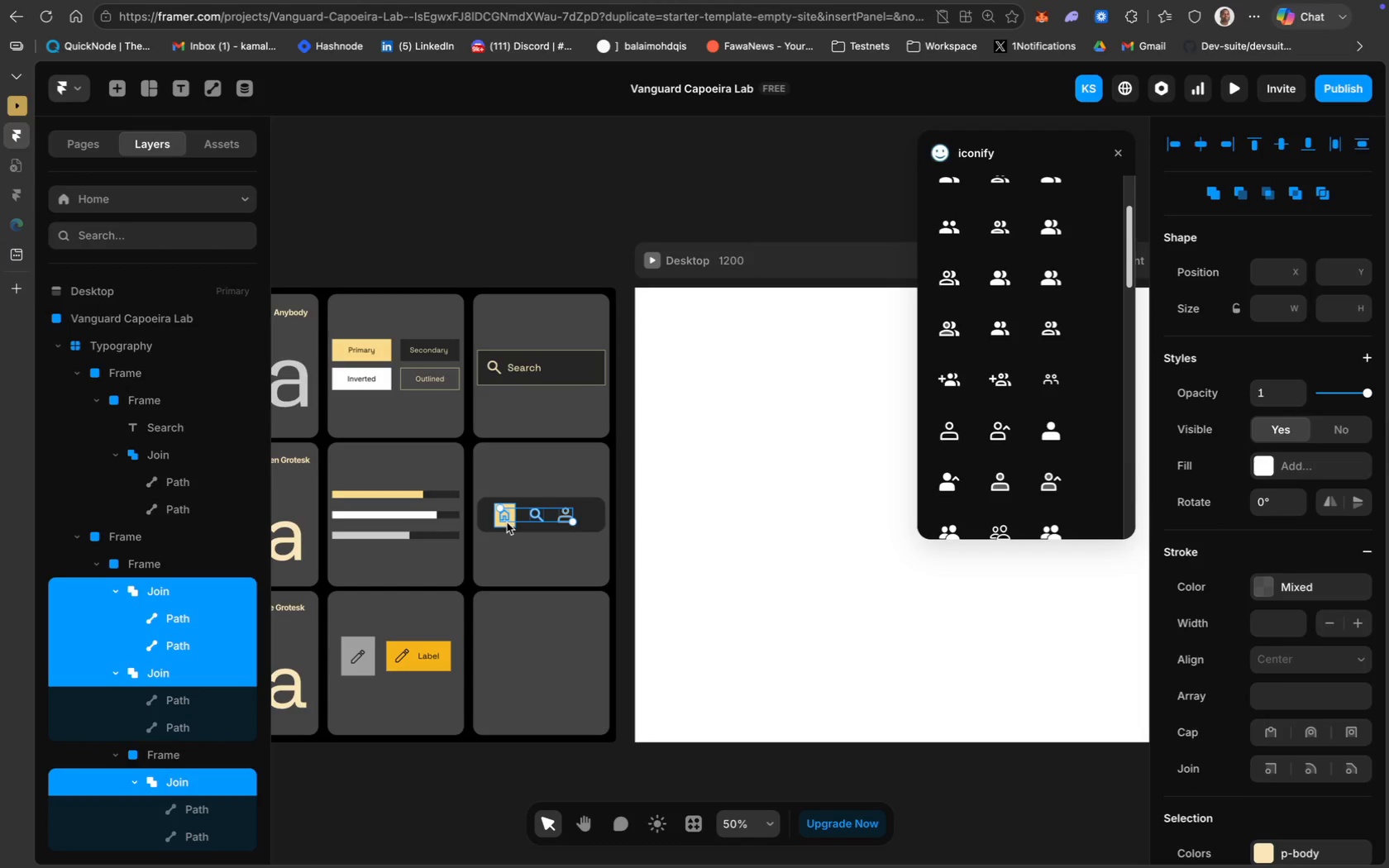 
left_click([508, 524])
 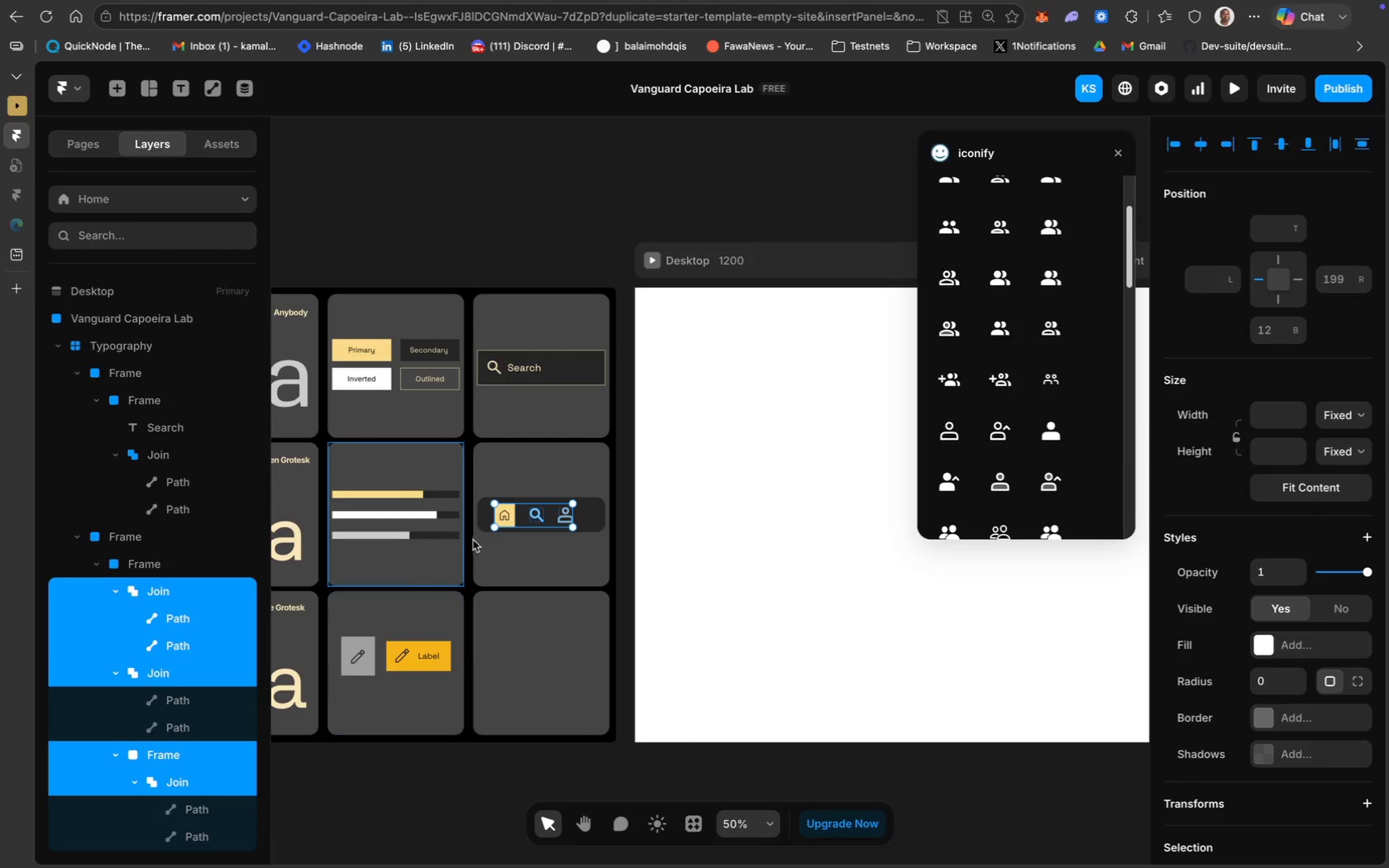 
key(ArrowRight)
 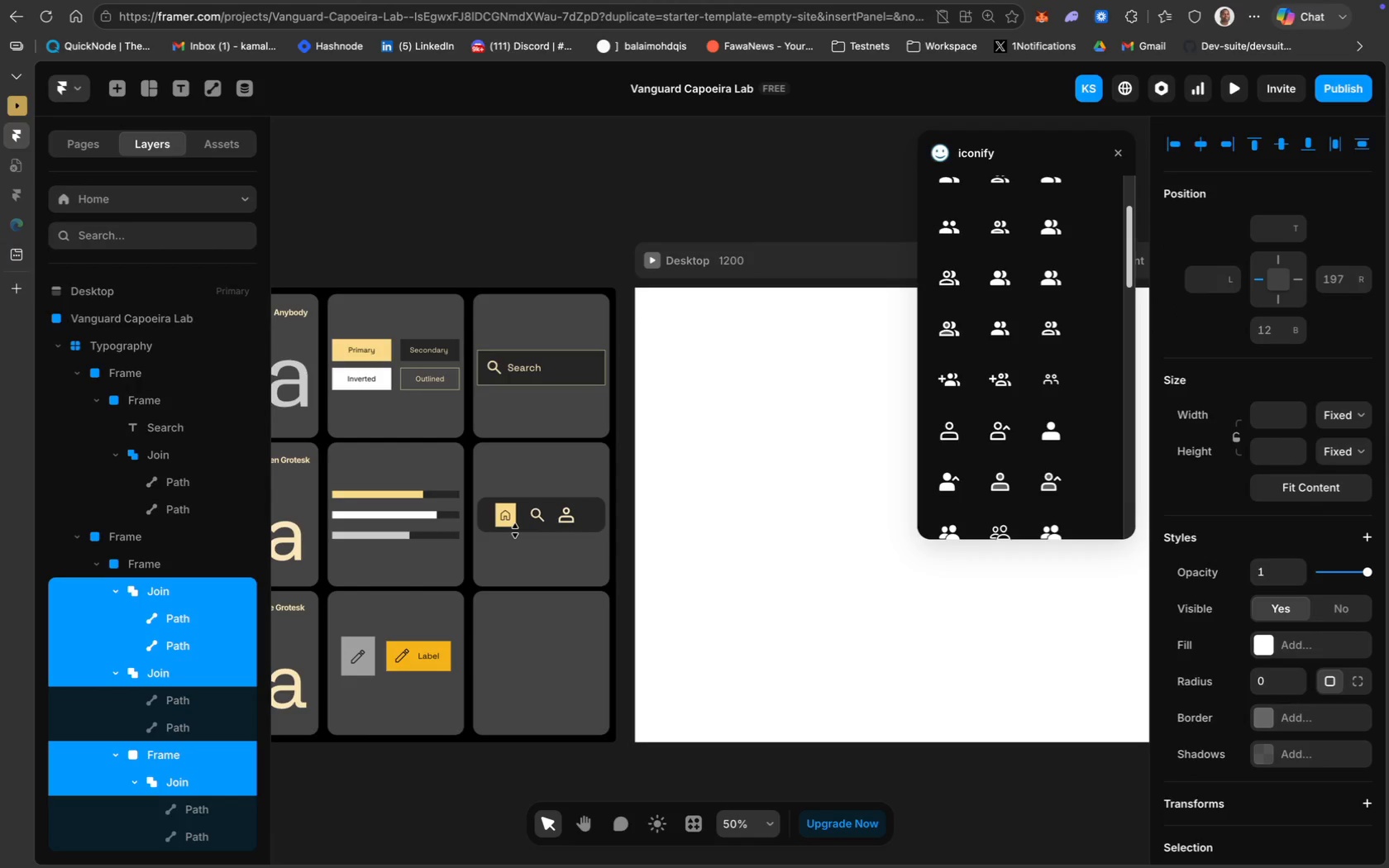 
key(ArrowRight)
 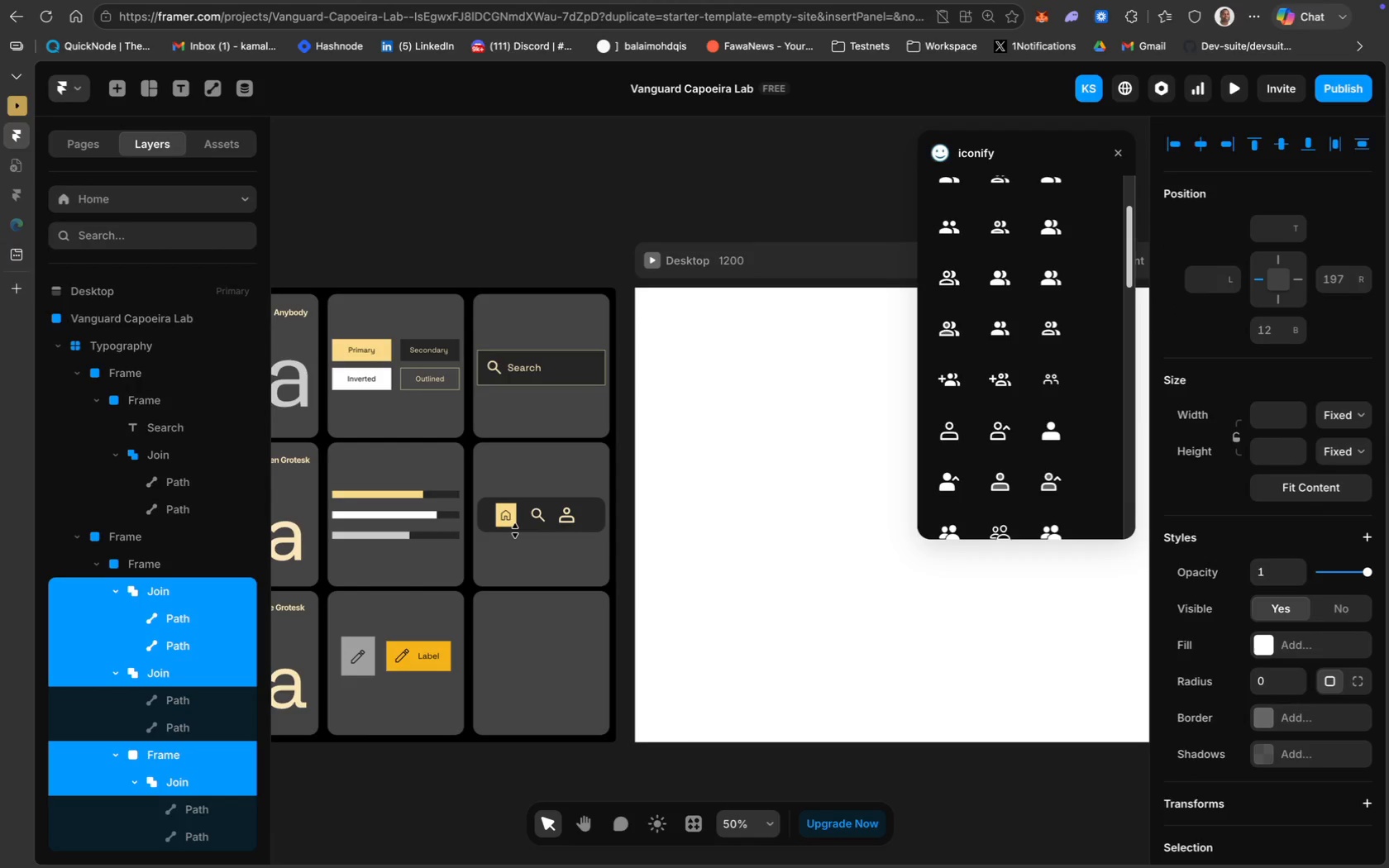 
key(ArrowRight)
 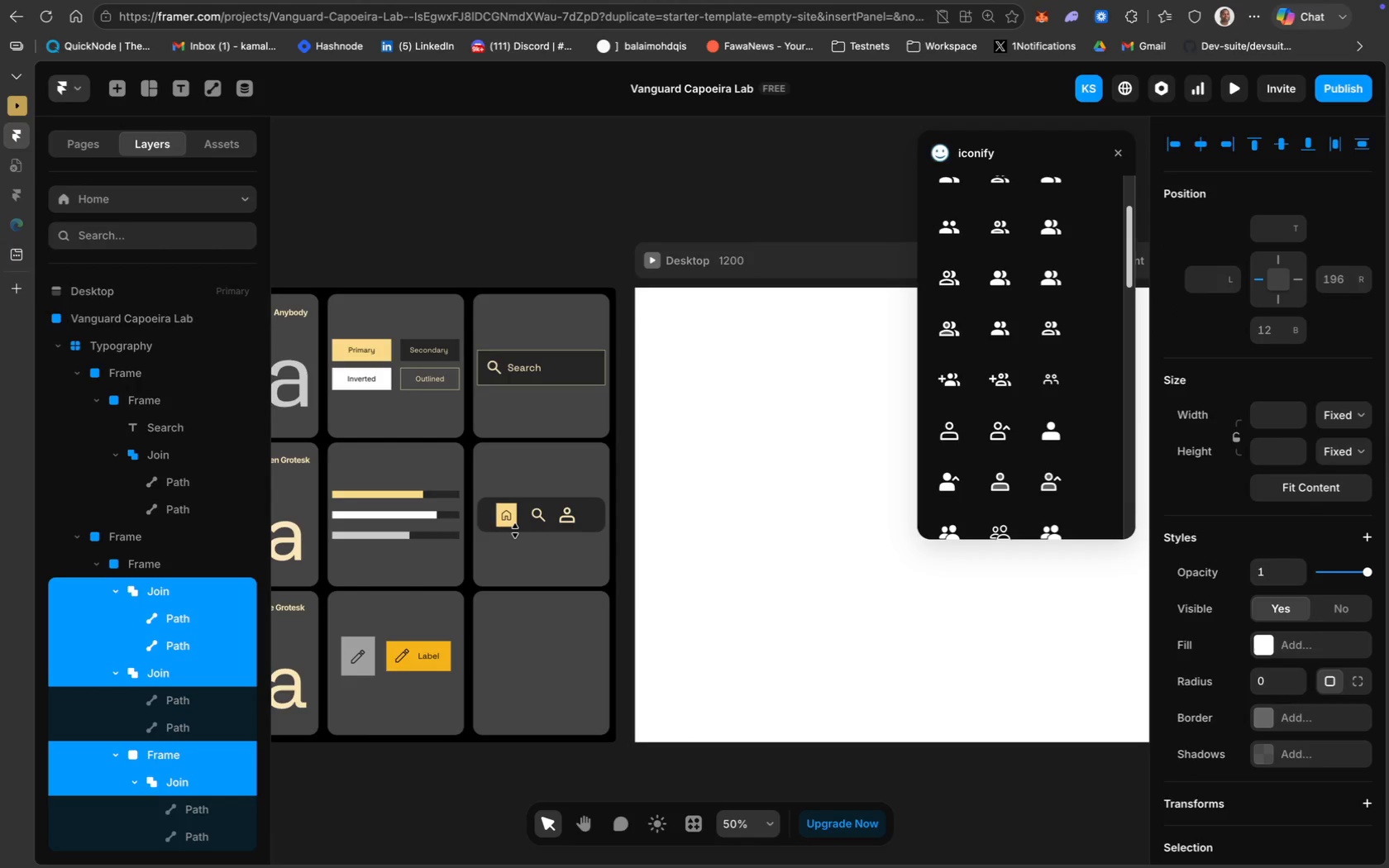 
key(ArrowRight)
 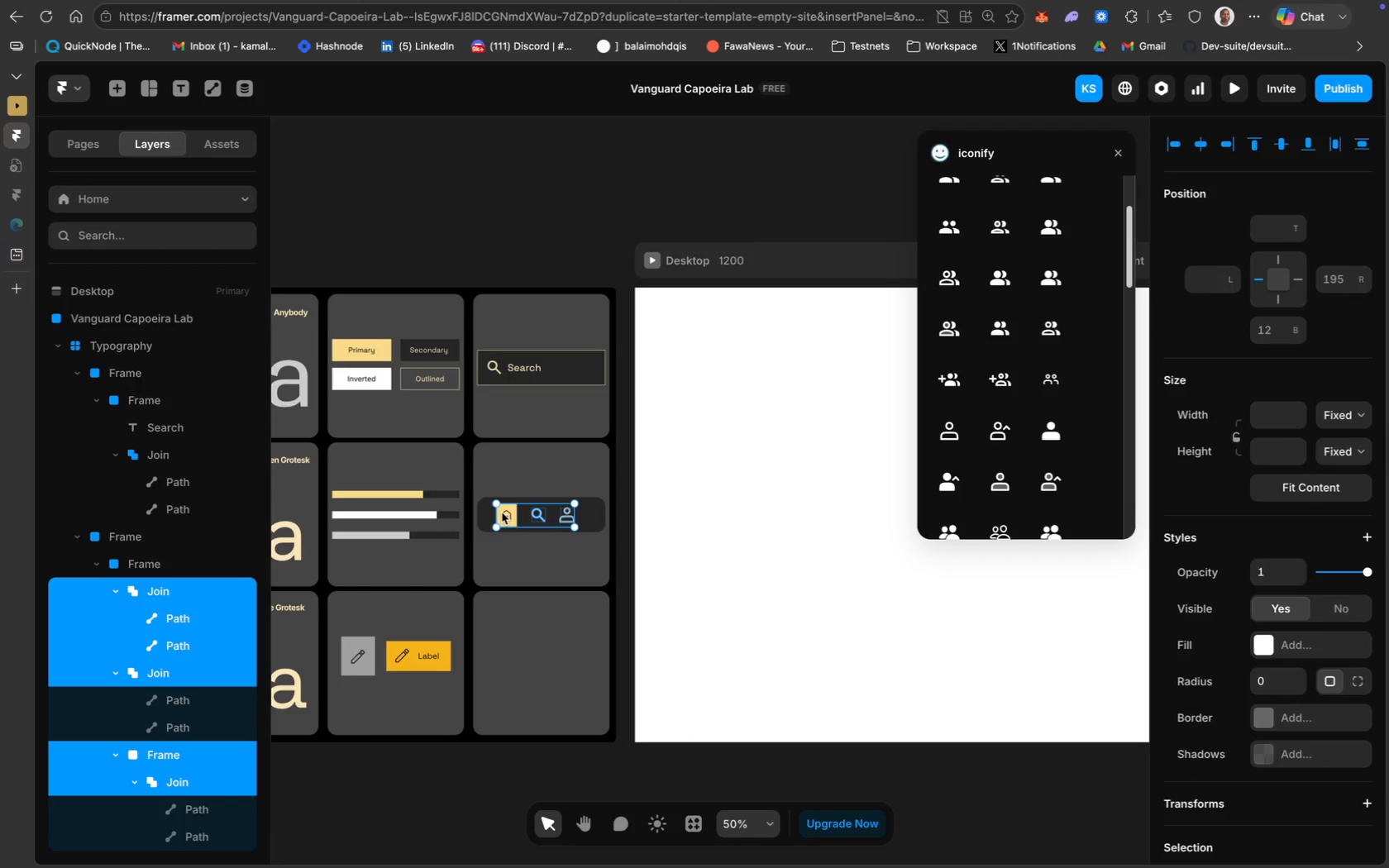 
left_click_drag(start_coordinate=[504, 513], to_coordinate=[508, 513])
 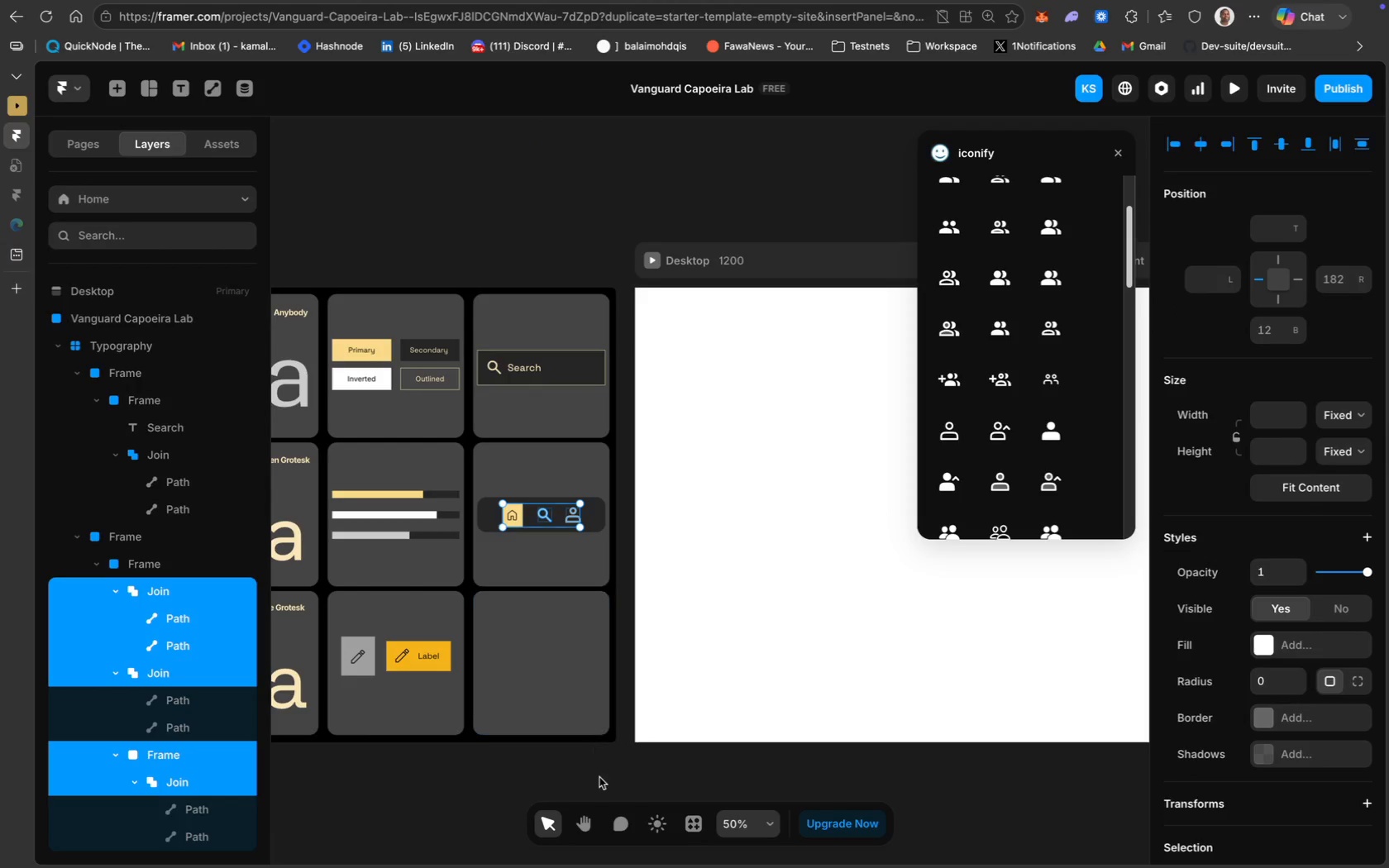 
left_click([611, 761])
 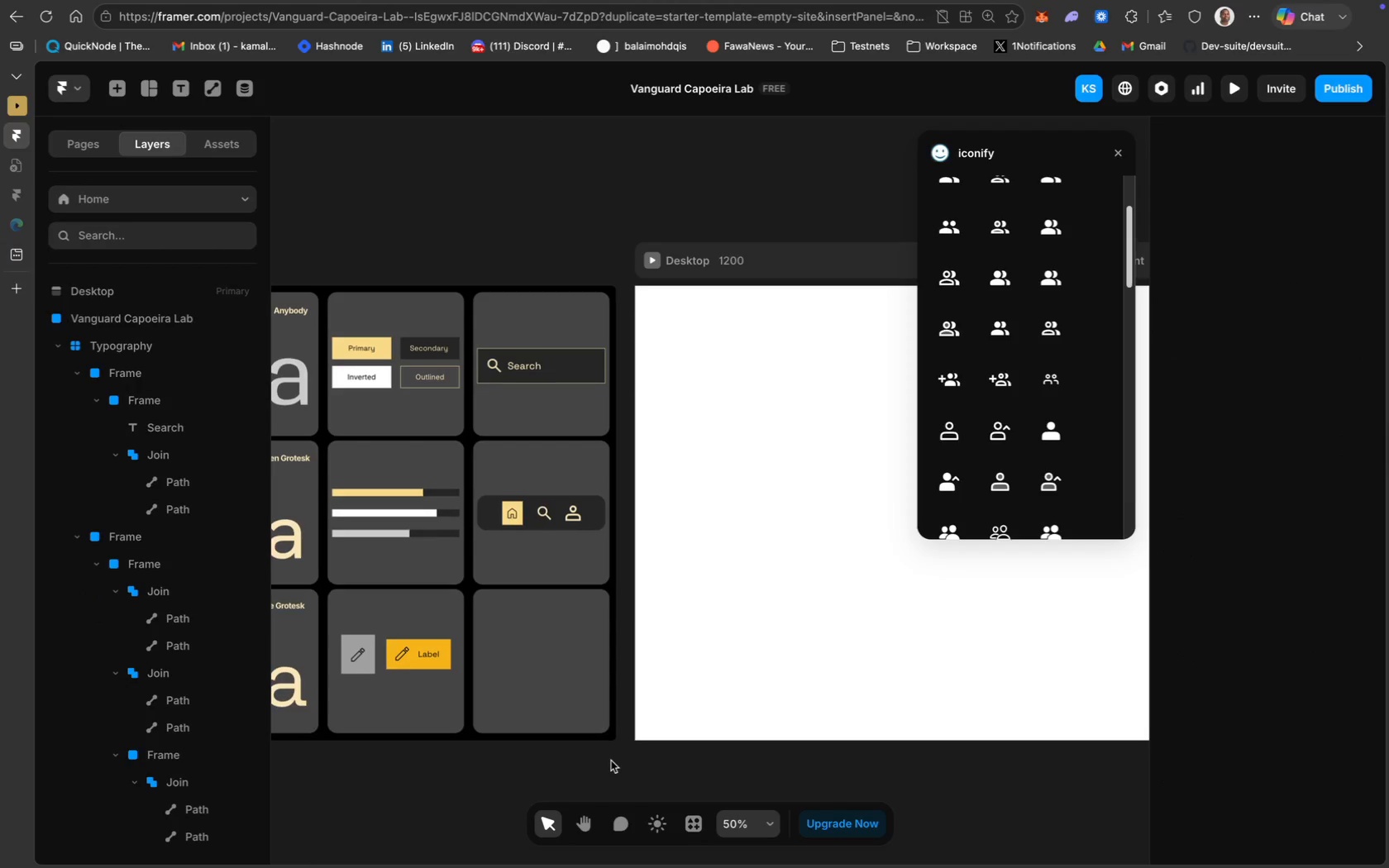 
scroll: coordinate [611, 761], scroll_direction: down, amount: 5.0
 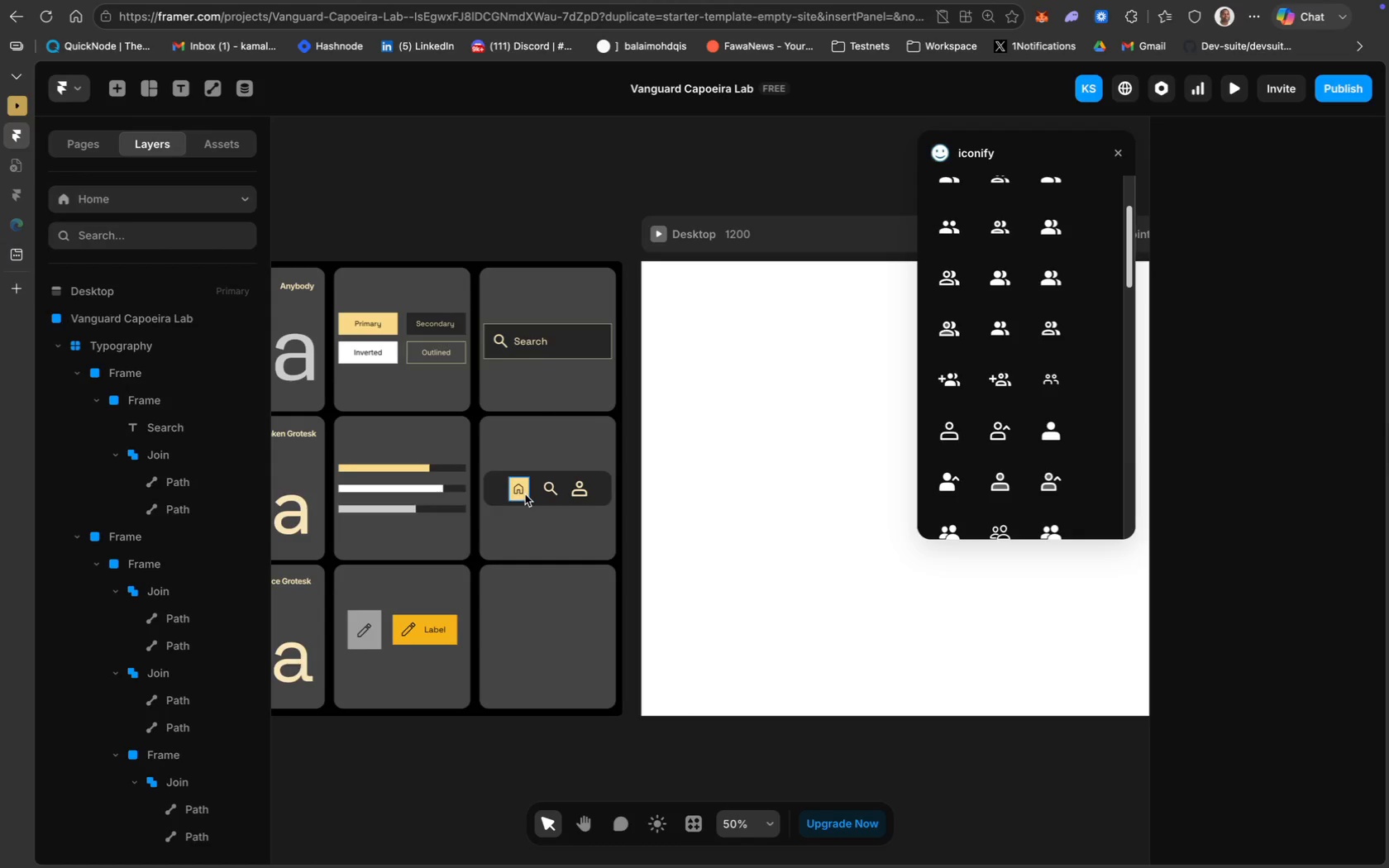 
wait(5.17)
 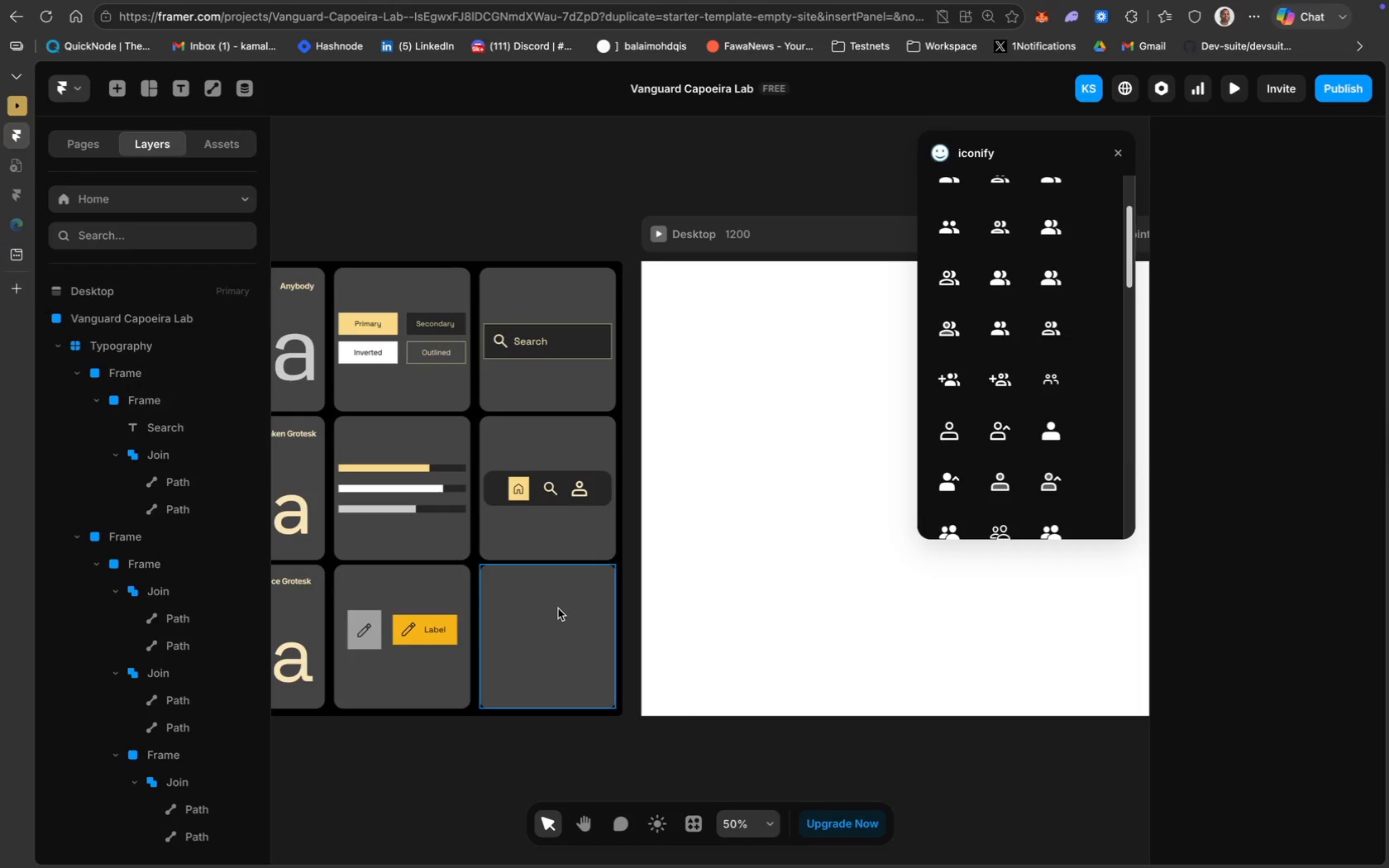 
left_click([524, 494])
 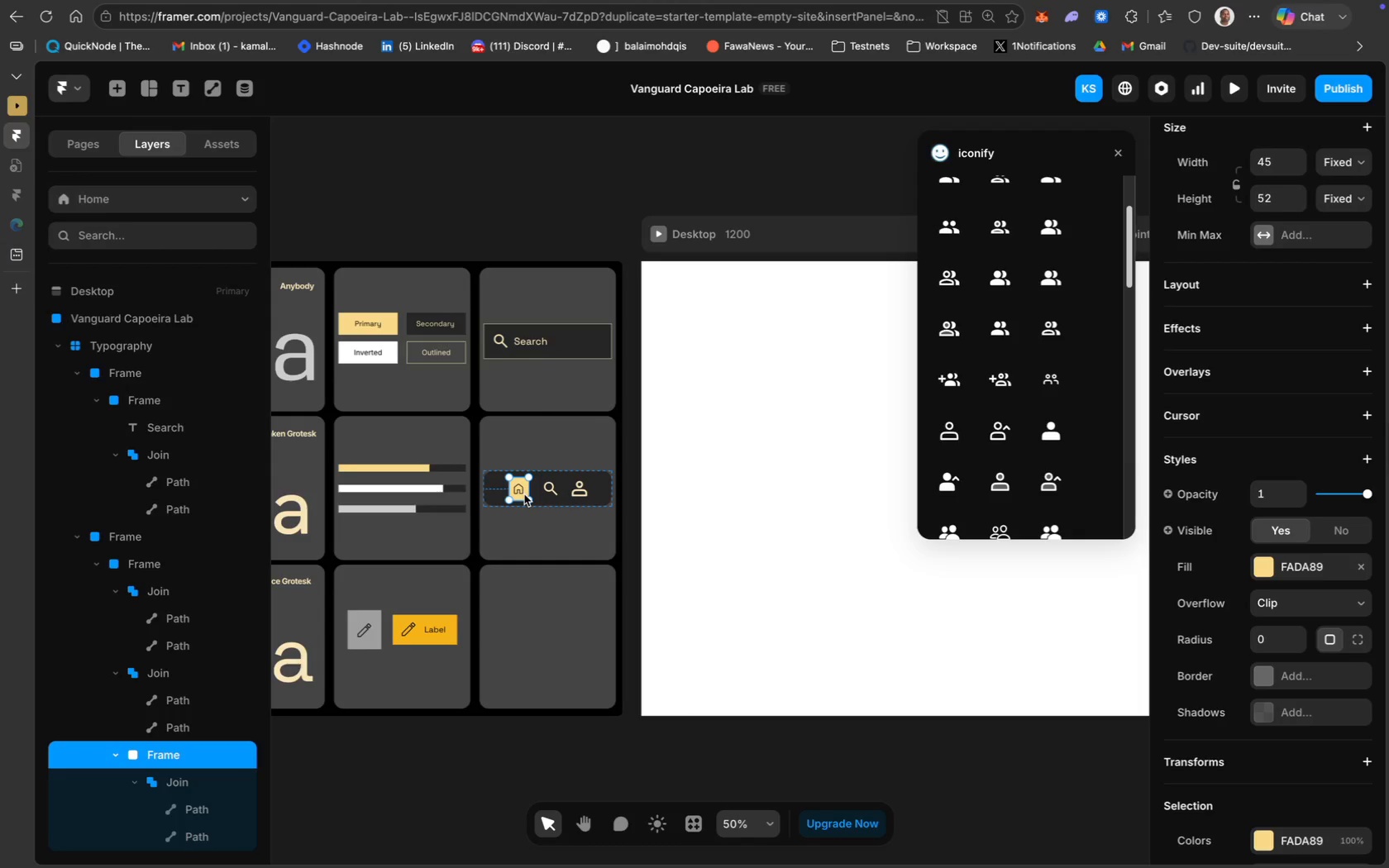 
hold_key(key=CommandLeft, duration=0.36)
 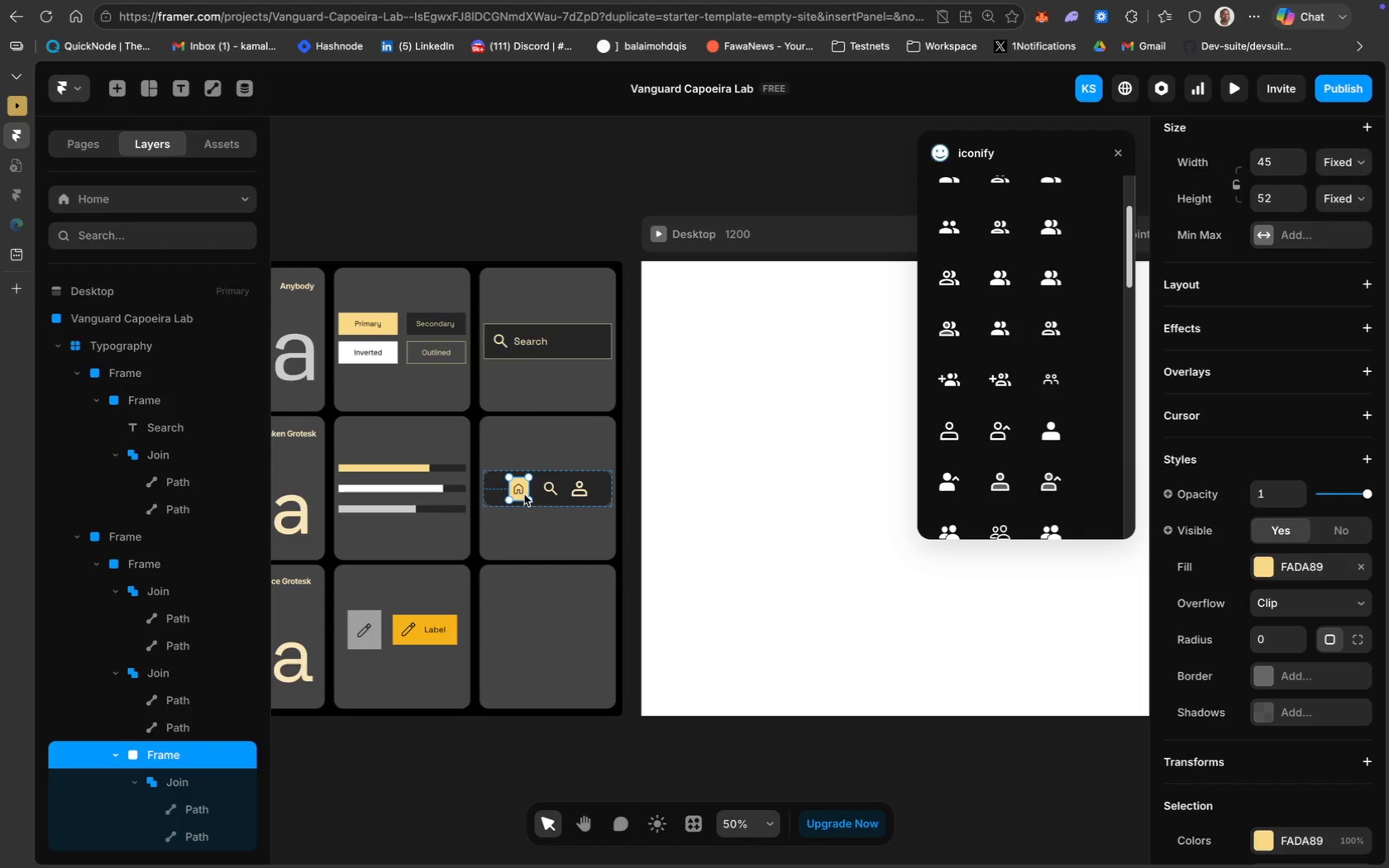 
hold_key(key=CommandLeft, duration=0.67)
 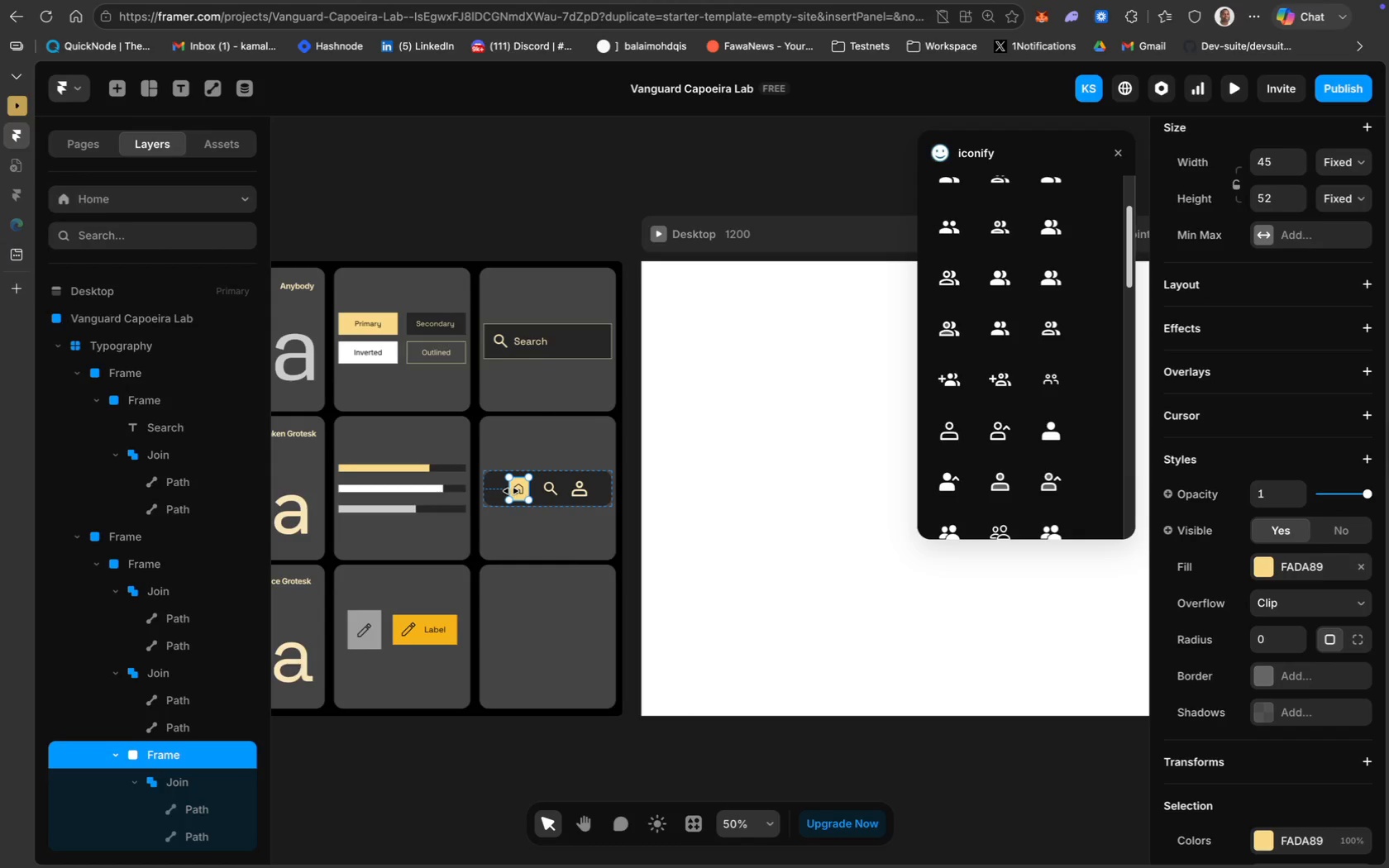 
key(Meta+D)
 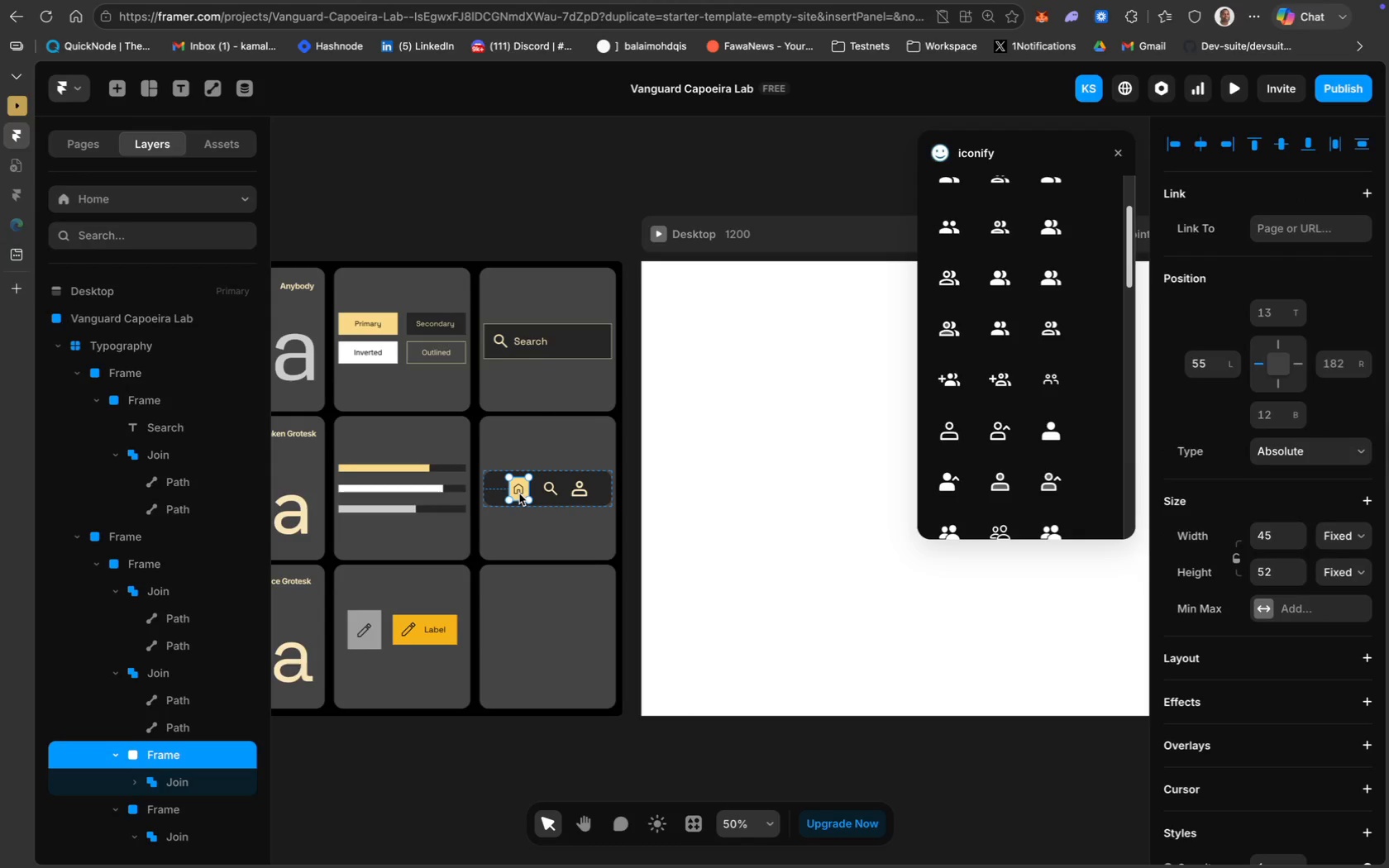 
left_click_drag(start_coordinate=[519, 492], to_coordinate=[500, 632])
 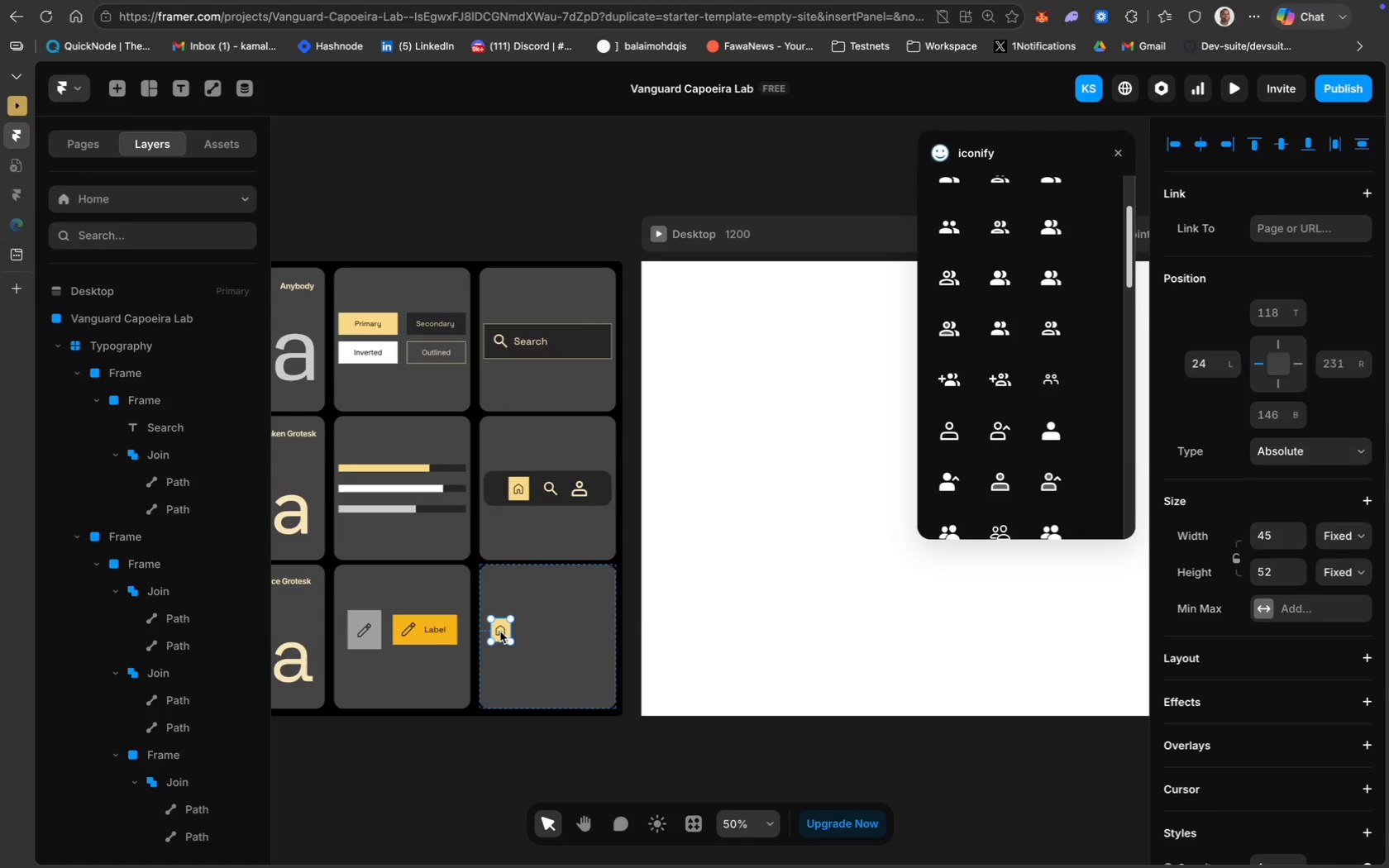 
key(Meta+D)
 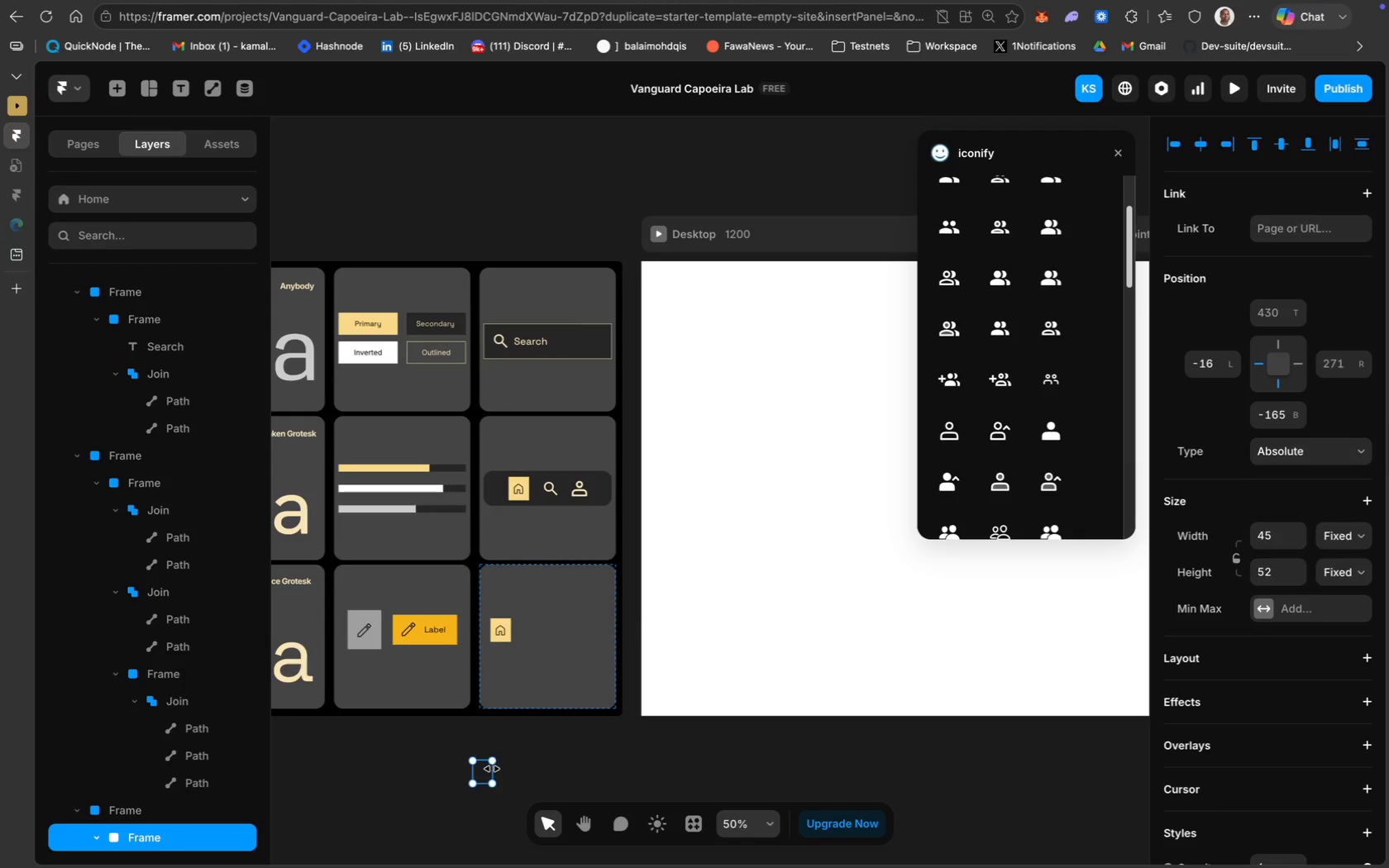 
left_click_drag(start_coordinate=[484, 773], to_coordinate=[532, 633])
 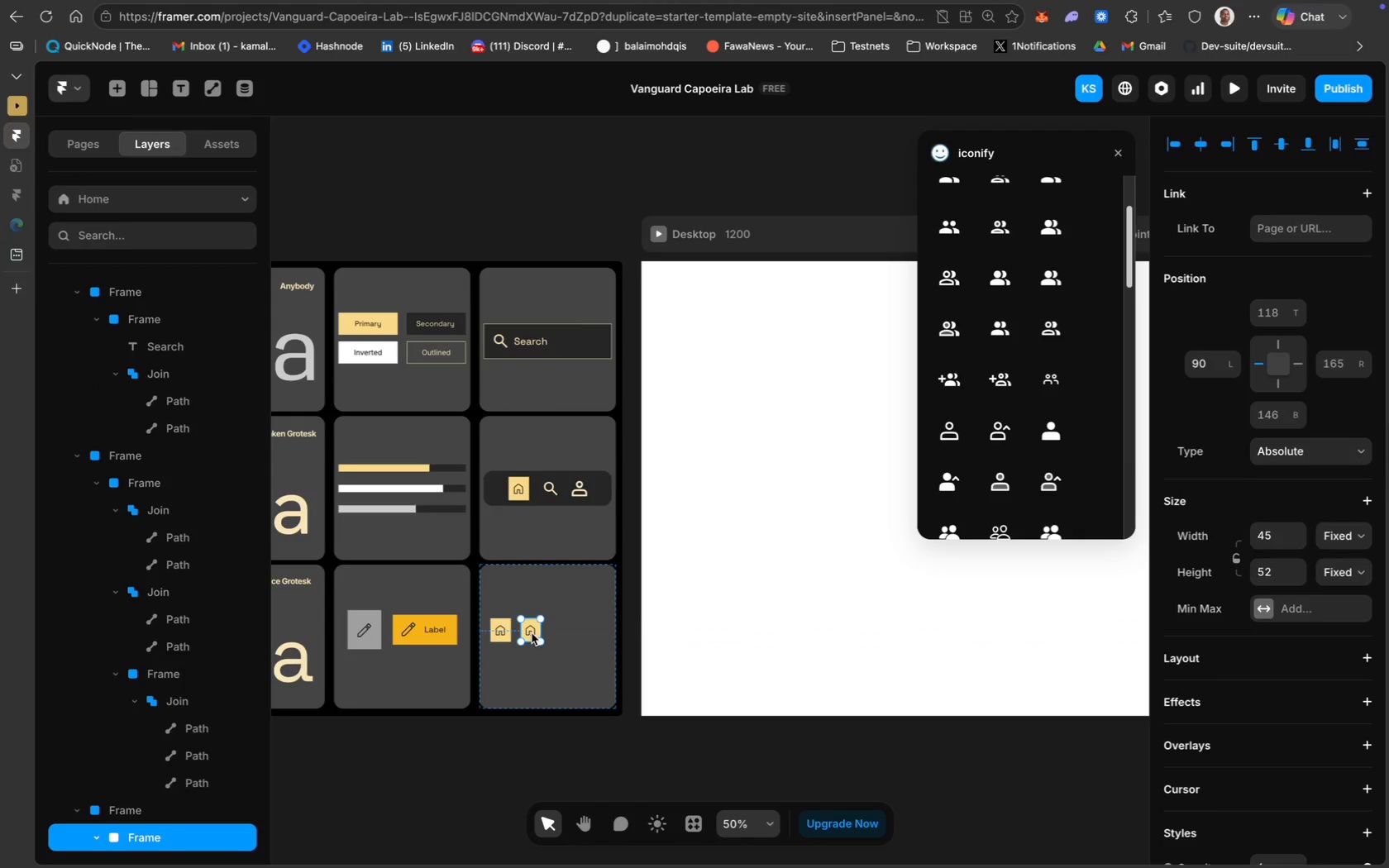 
hold_key(key=ShiftLeft, duration=1.19)
 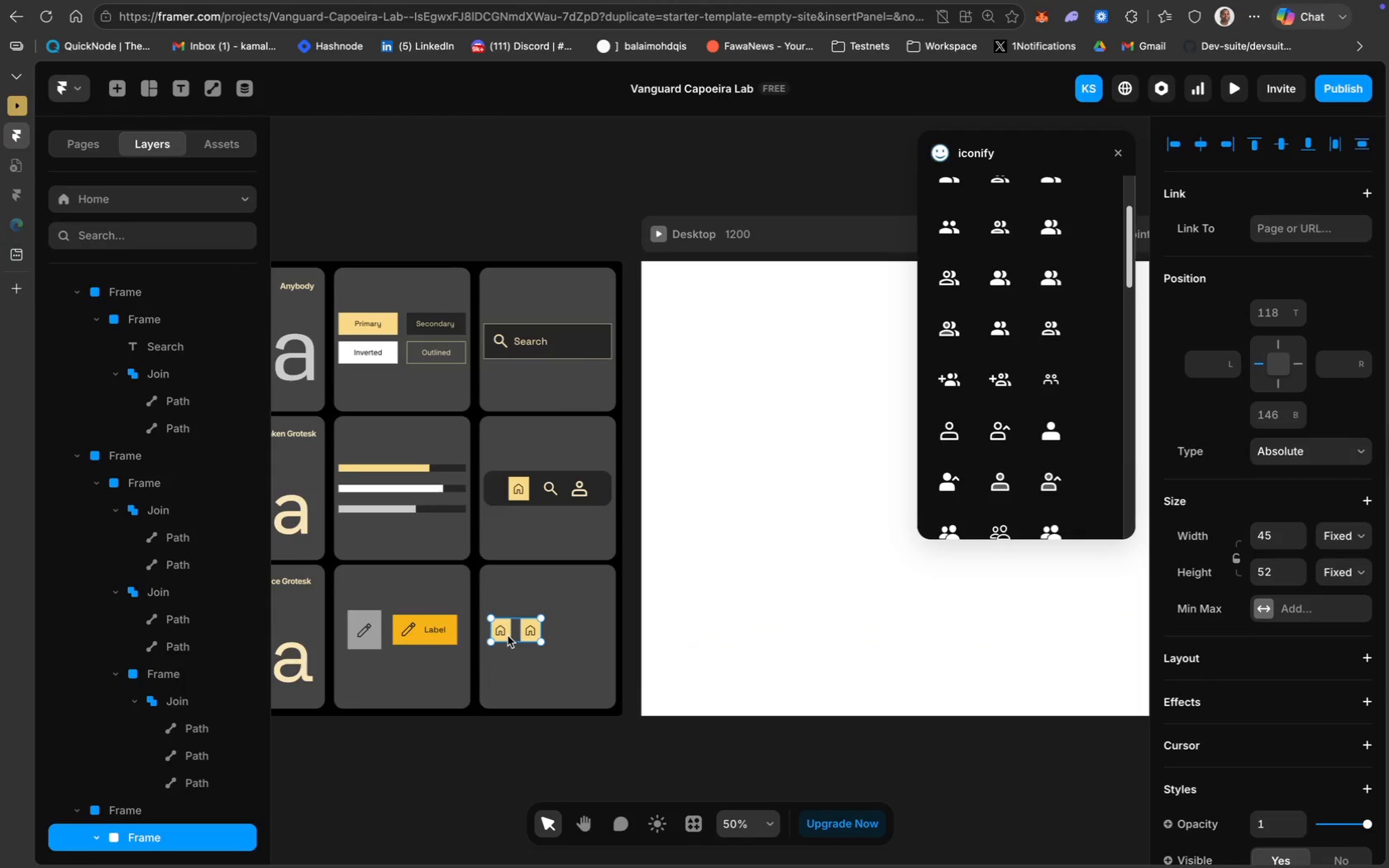 
key(Meta+D)
 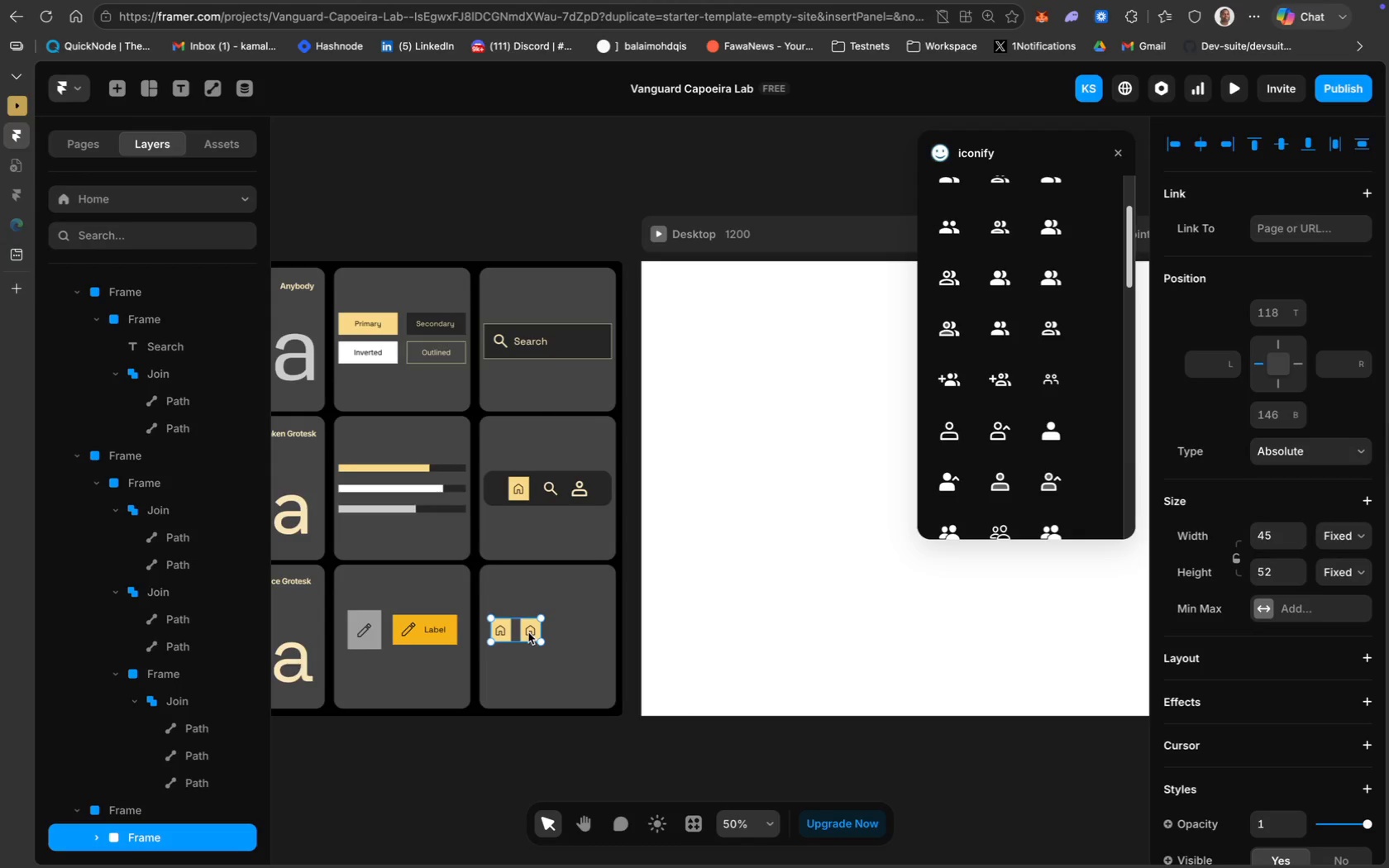 
left_click_drag(start_coordinate=[528, 632], to_coordinate=[585, 632])
 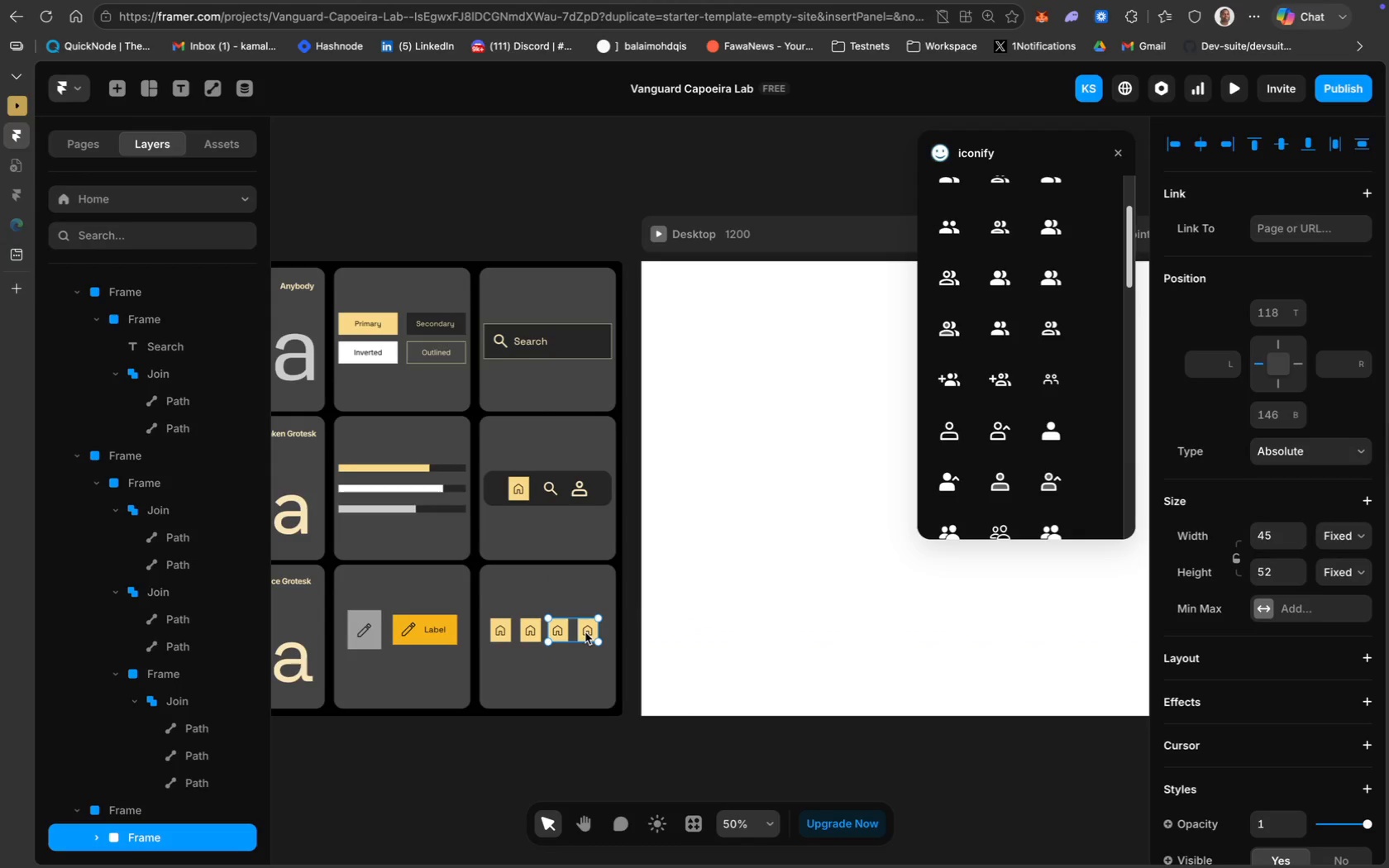 
hold_key(key=ShiftLeft, duration=3.48)
left_click([508, 639])
 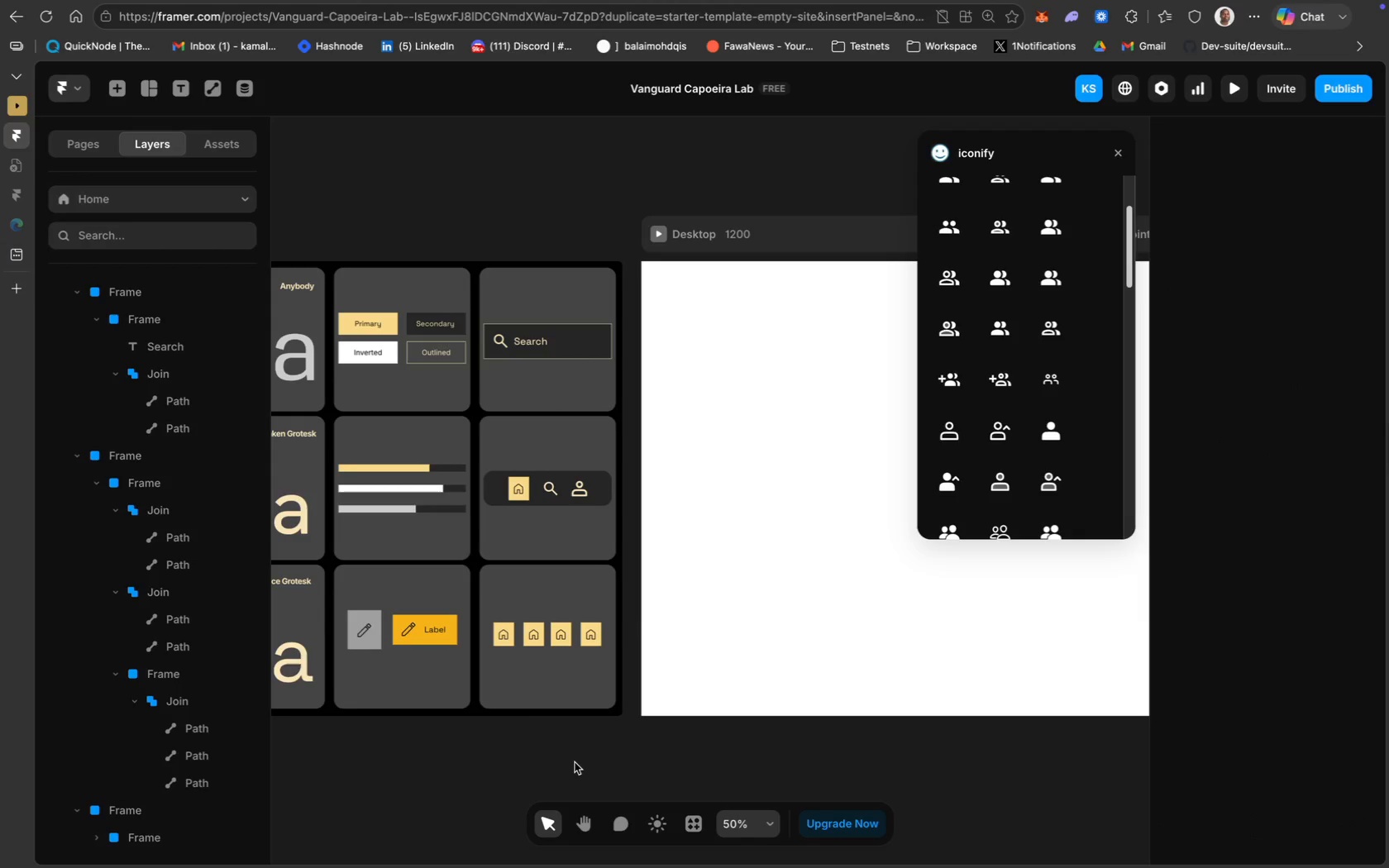 
wait(11.36)
 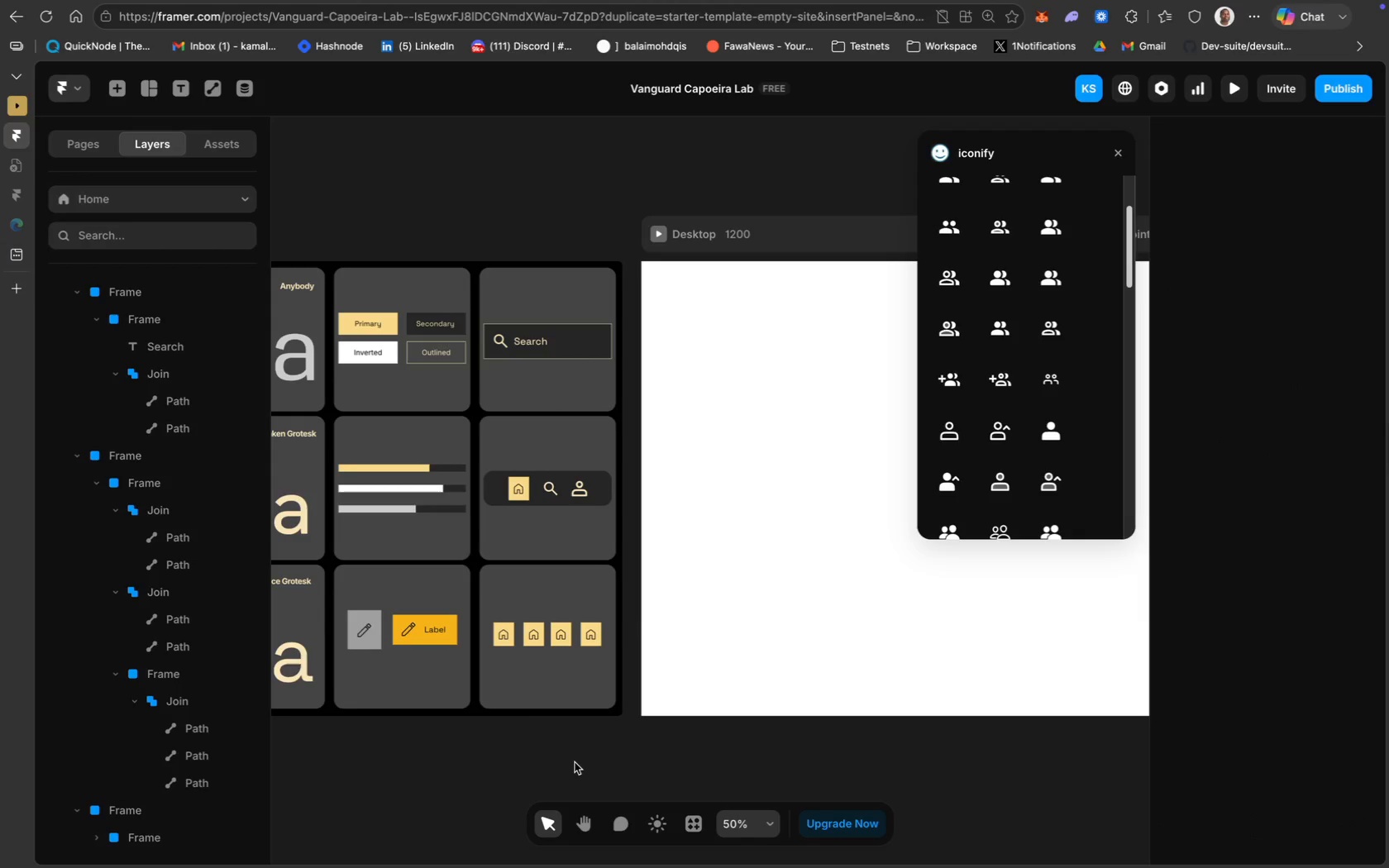 
scroll: coordinate [1293, 656], scroll_direction: down, amount: 40.0
 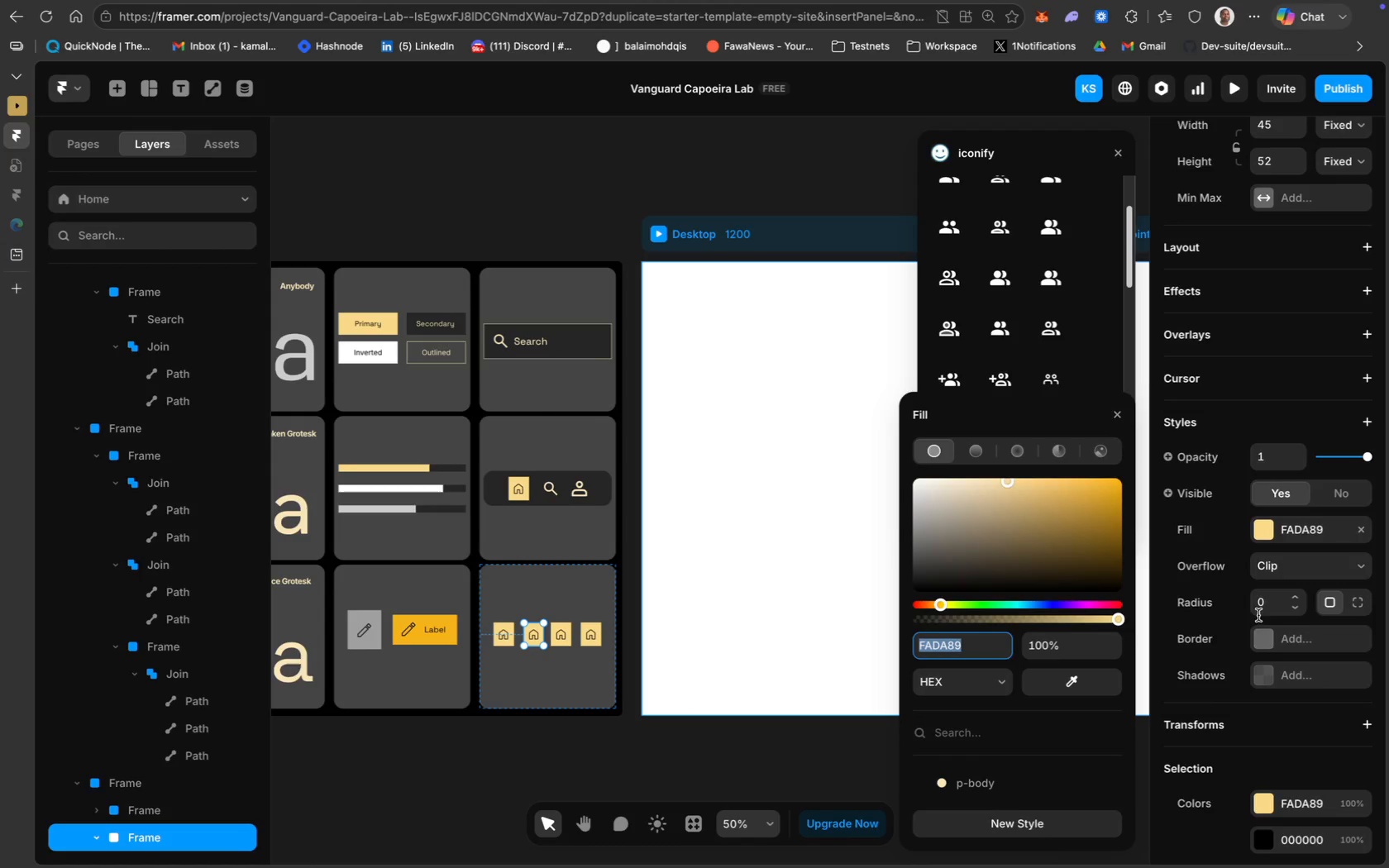 
scroll: coordinate [1009, 297], scroll_direction: up, amount: 104.0
 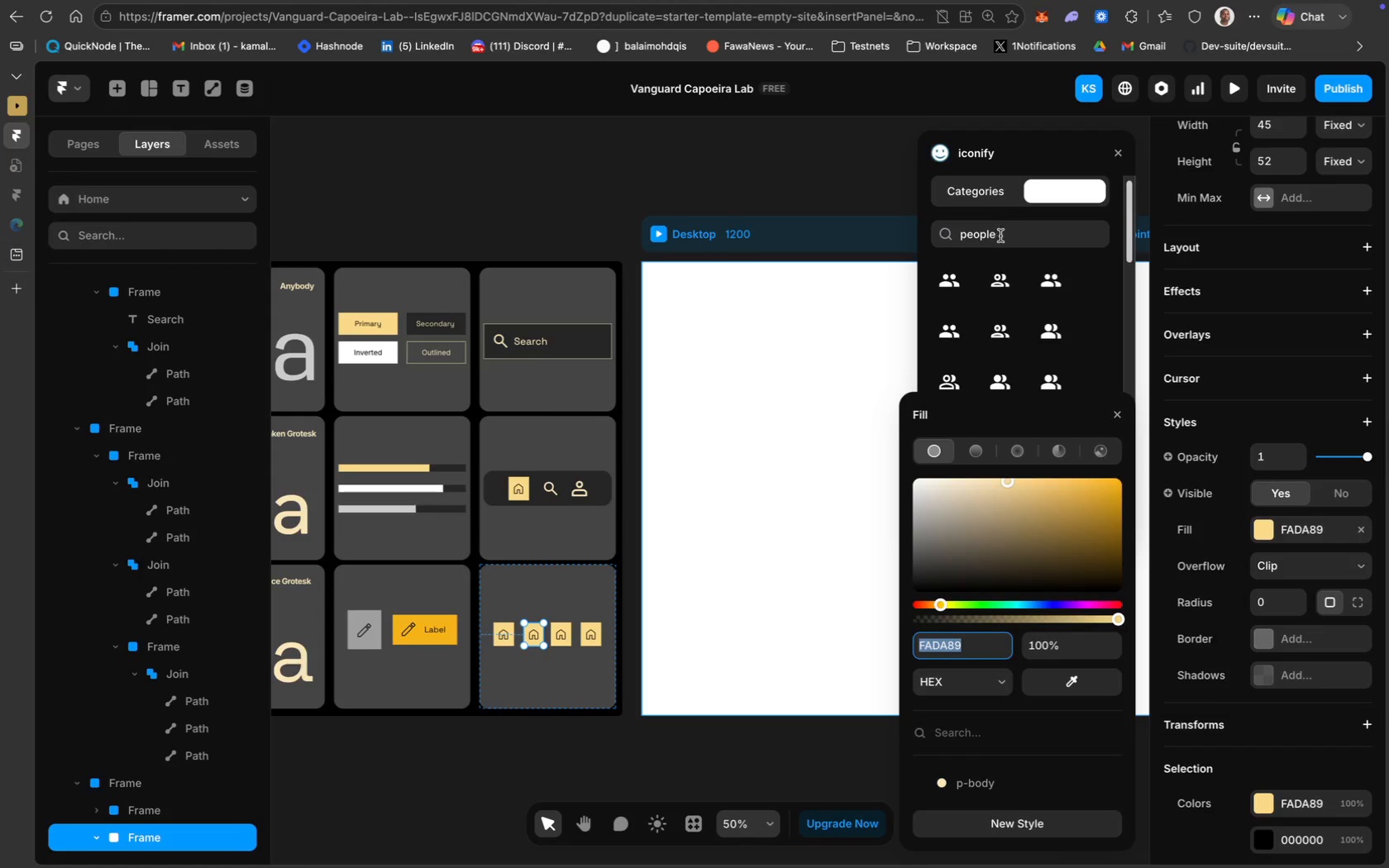 
key(Meta+CommandLeft)
 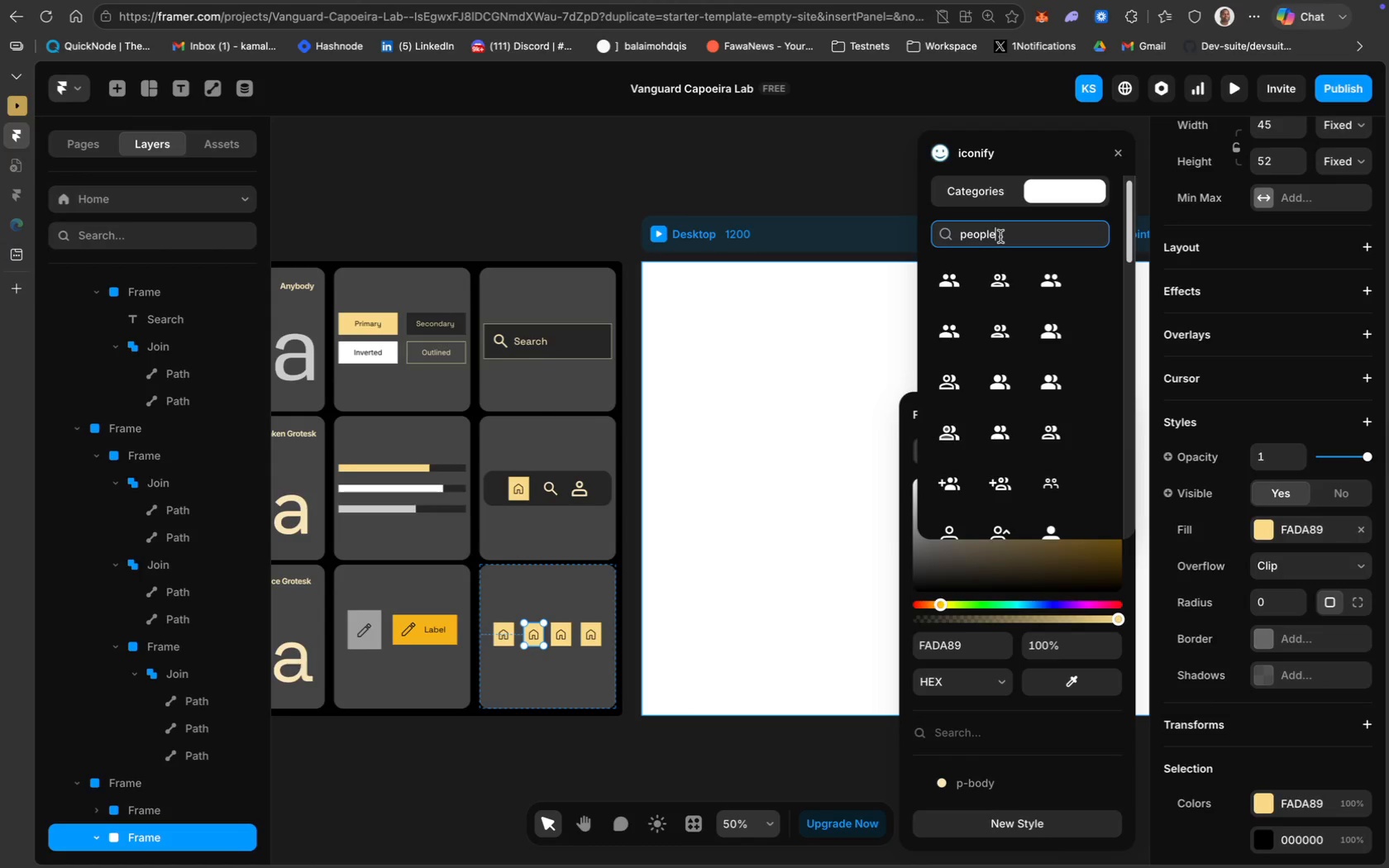 
key(Meta+A)
 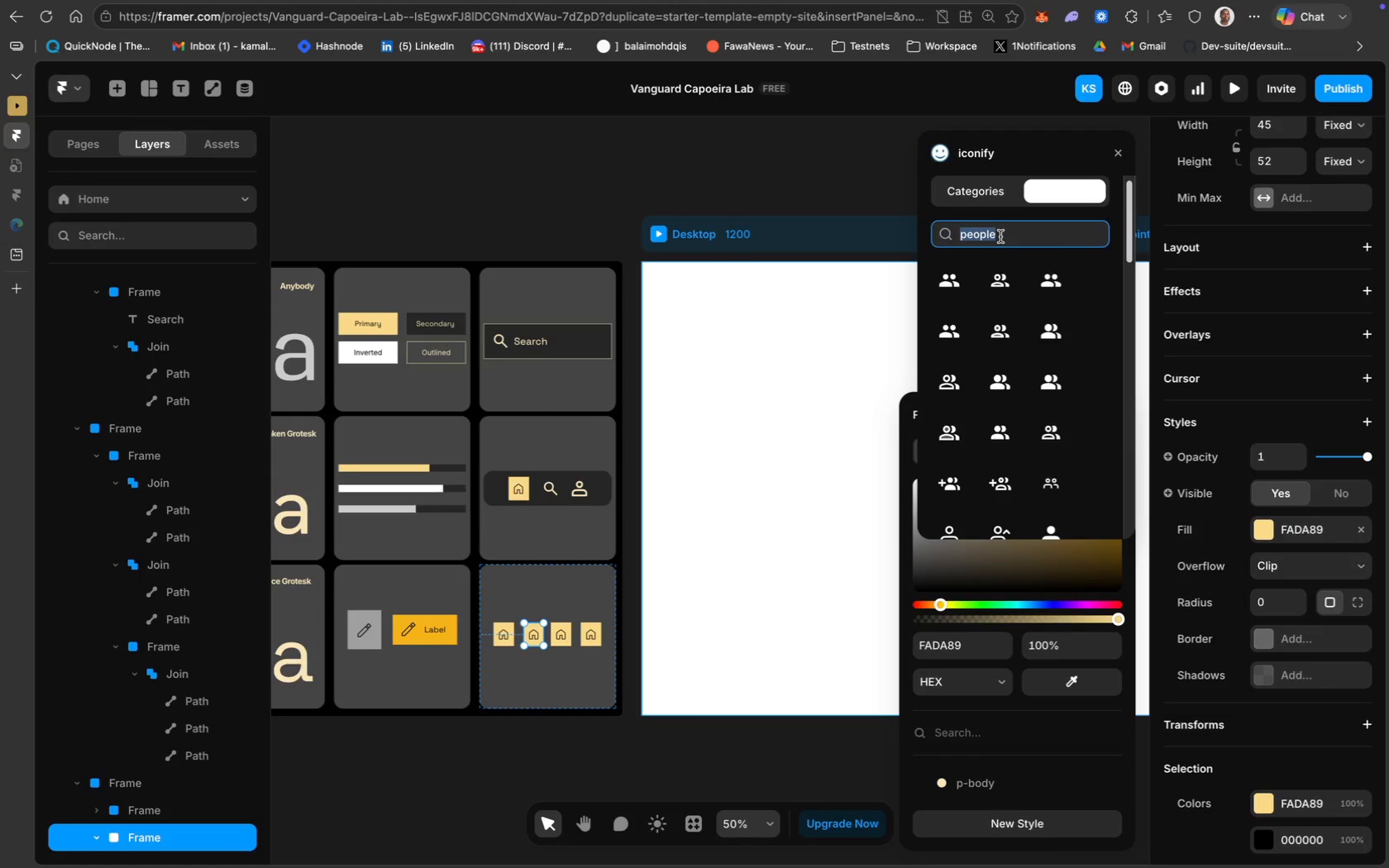 
type(game)
 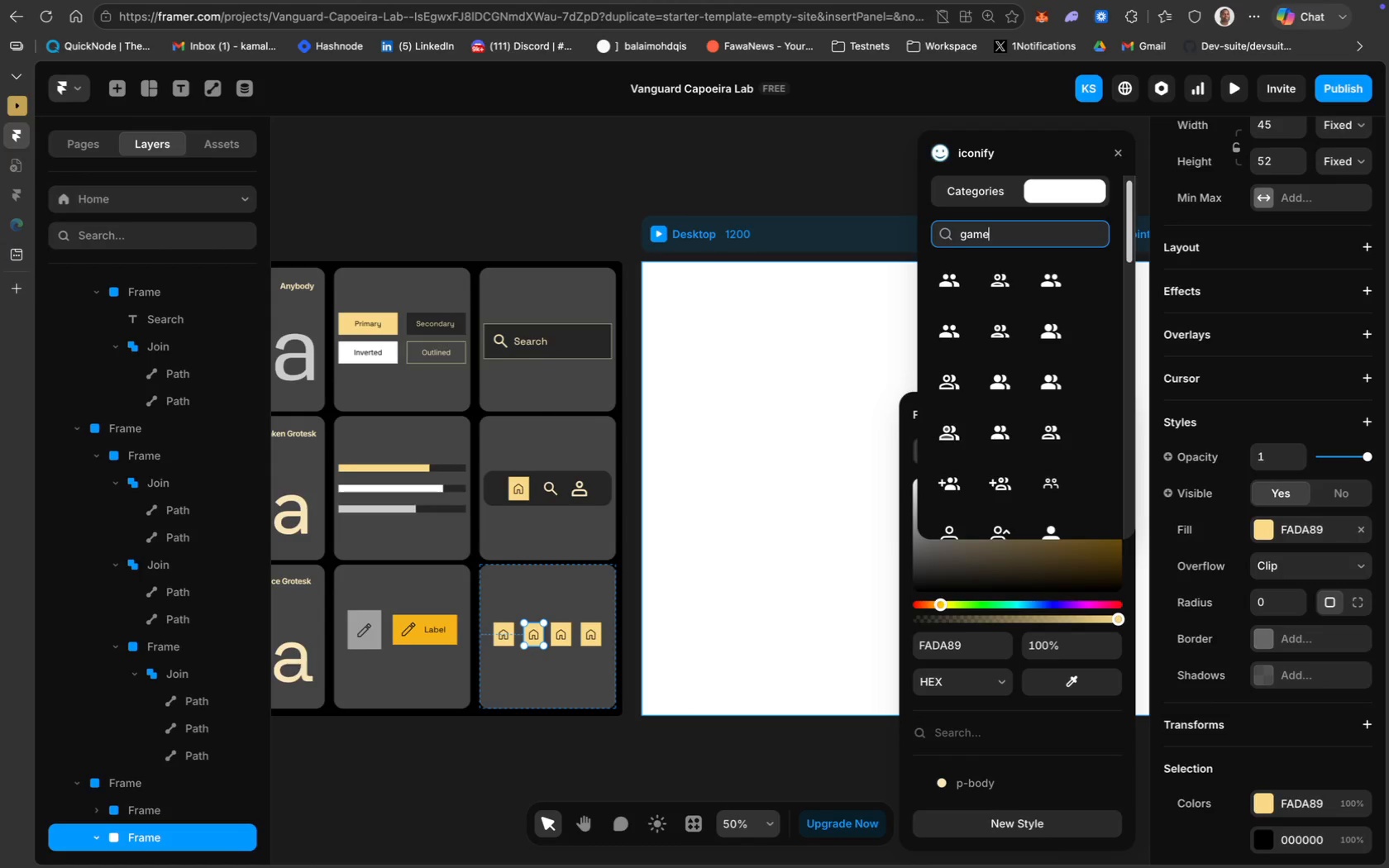 
key(Enter)
 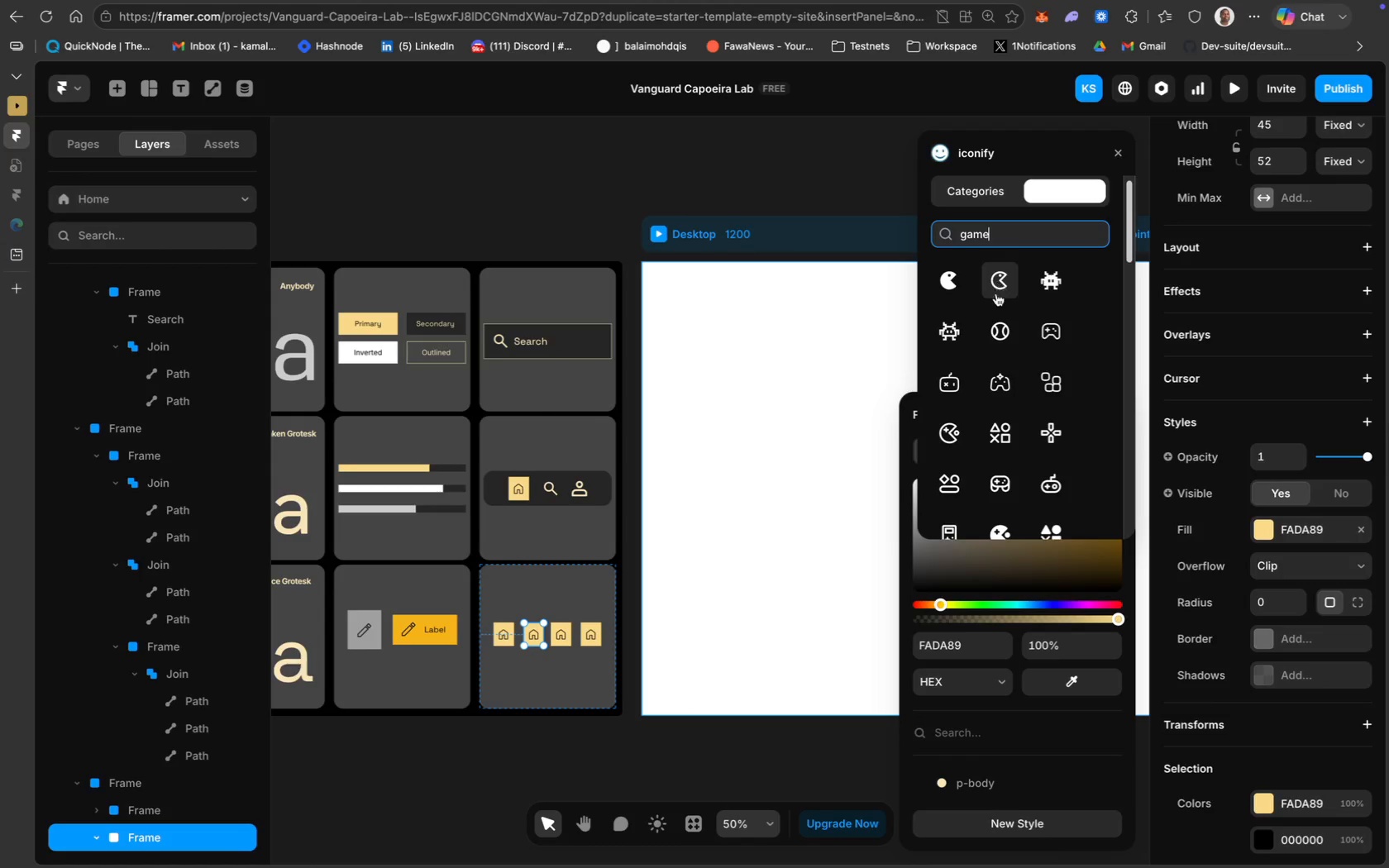 
scroll: coordinate [950, 385], scroll_direction: down, amount: 13.0
 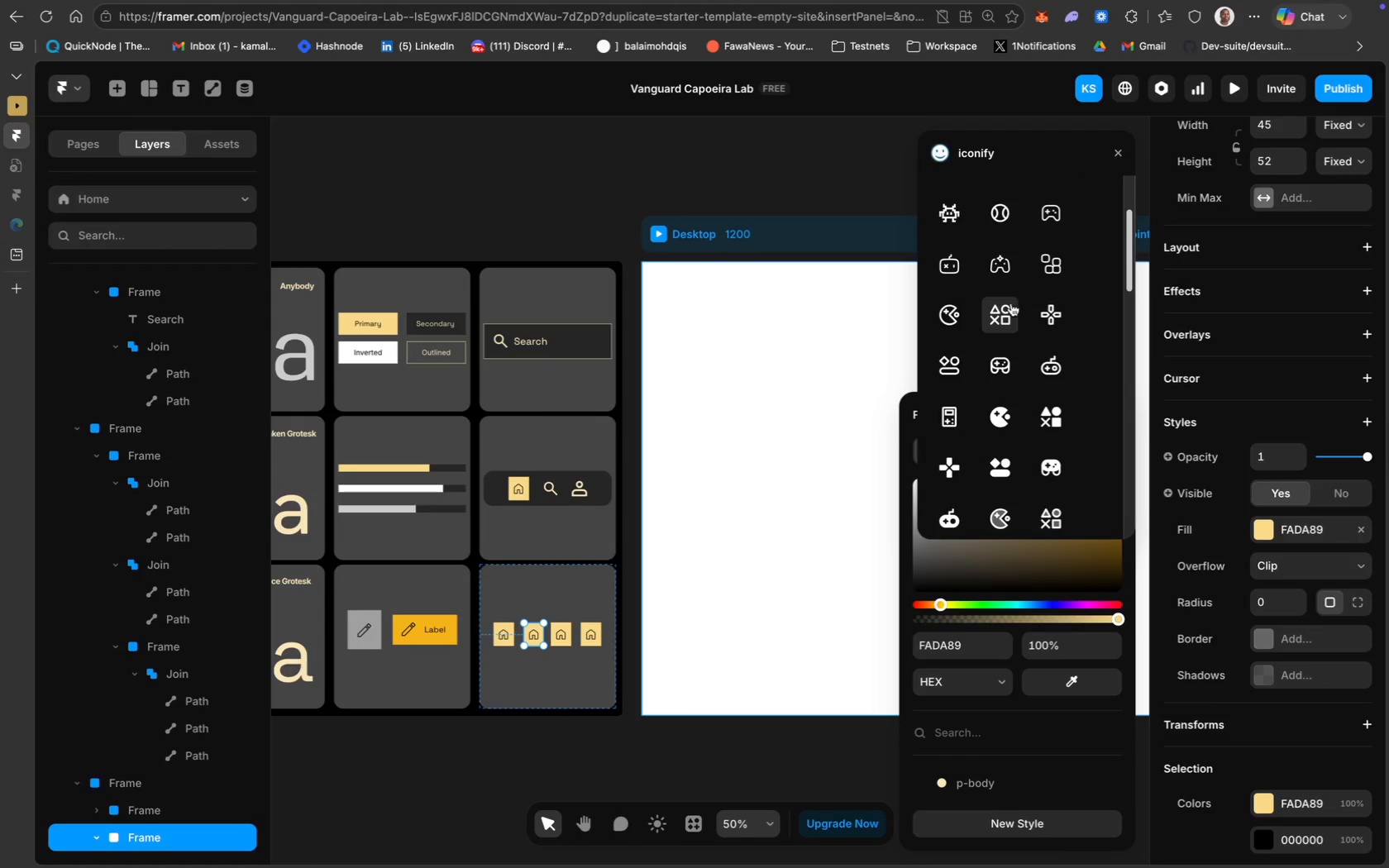 
left_click([1005, 309])
 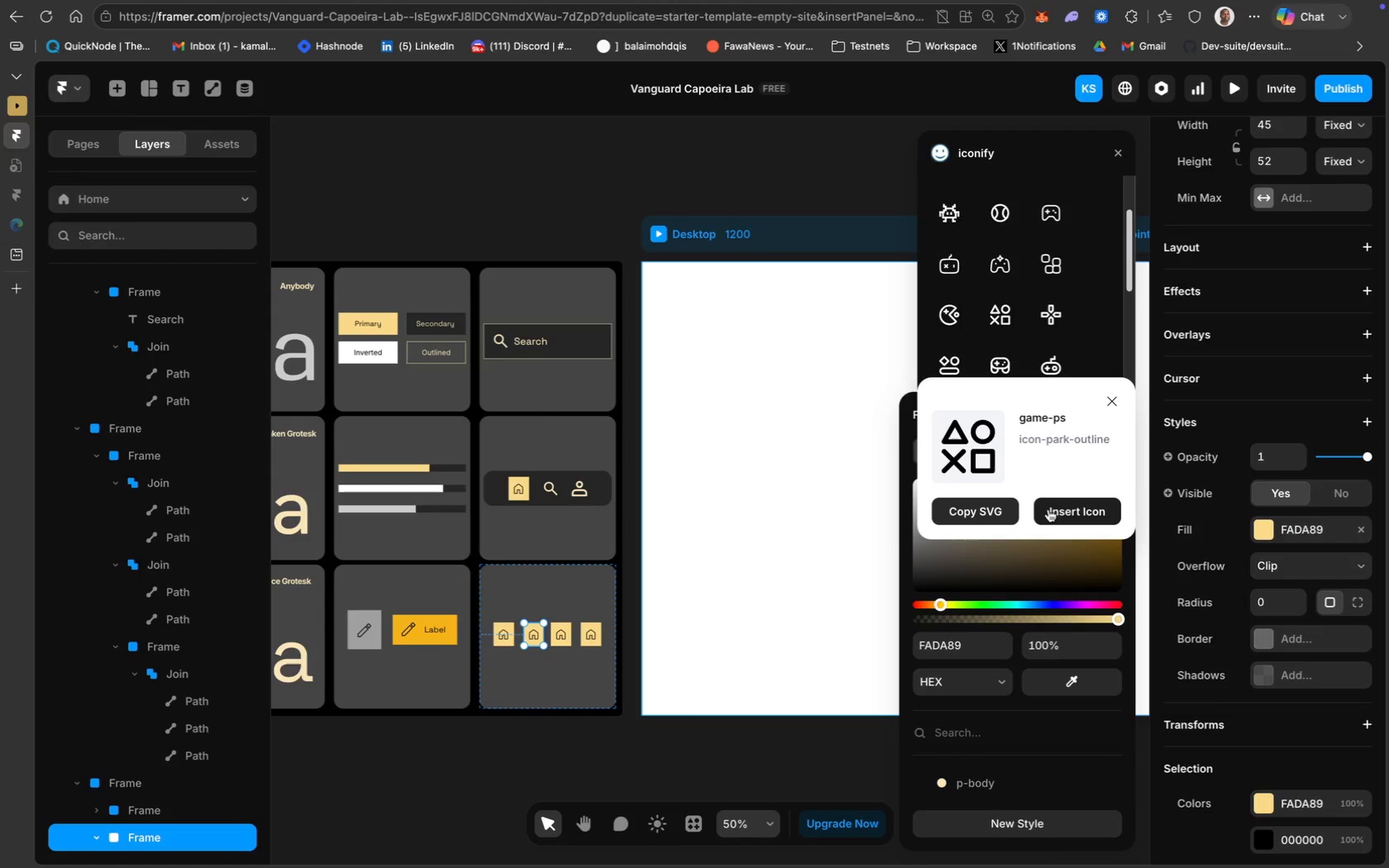 
left_click([1061, 520])
 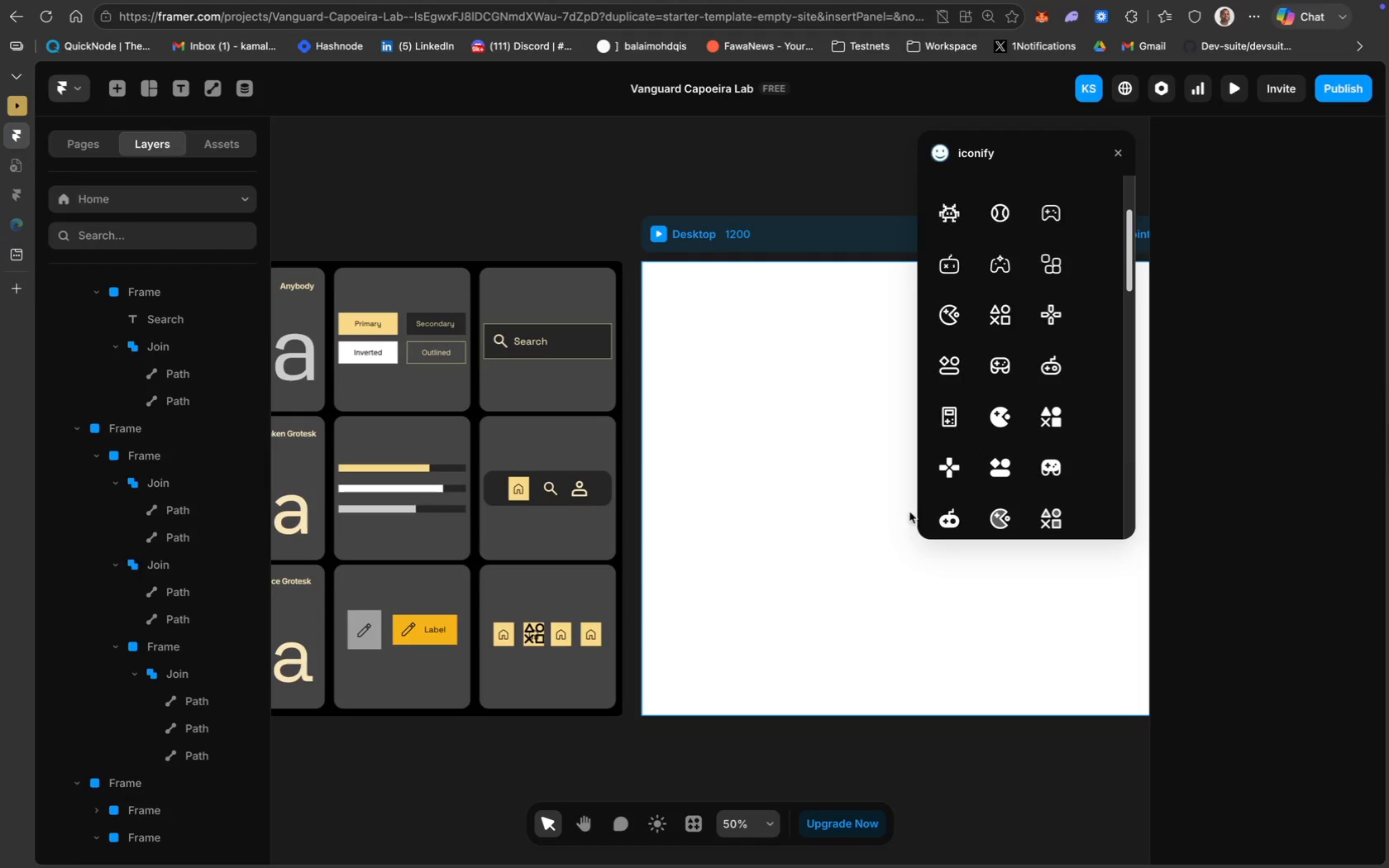 
left_click([537, 636])
 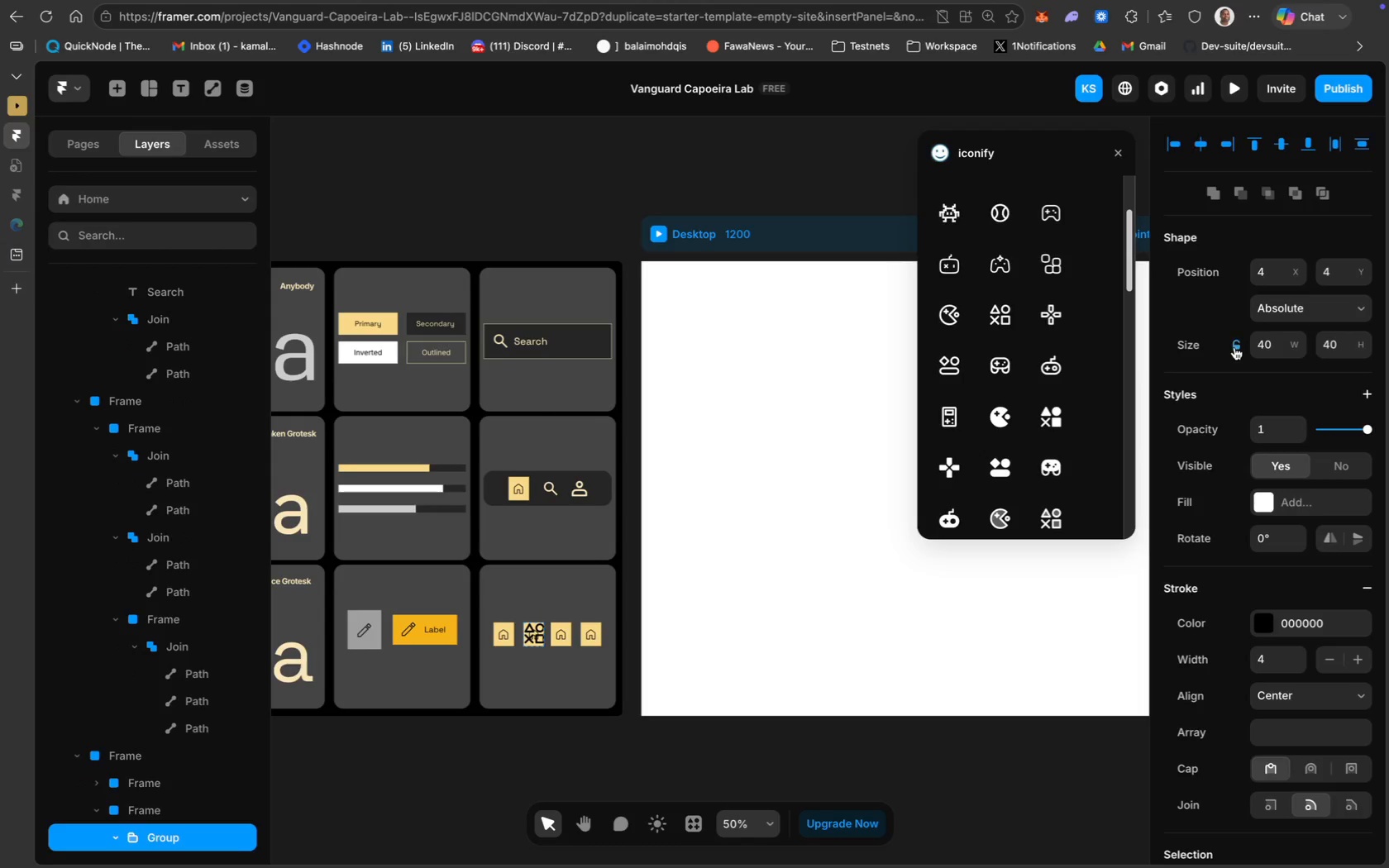 
left_click([1261, 346])
 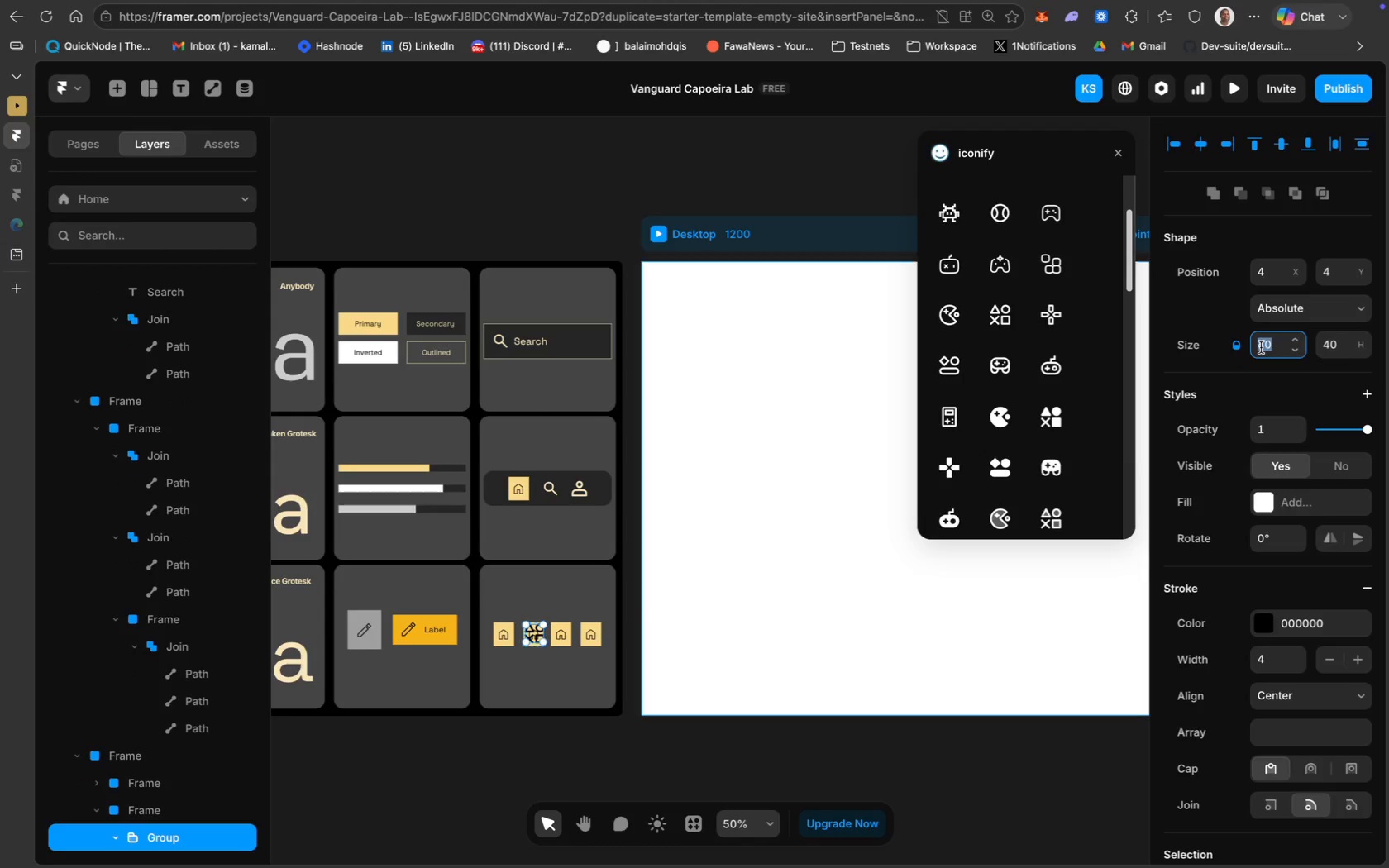 
type(20)
 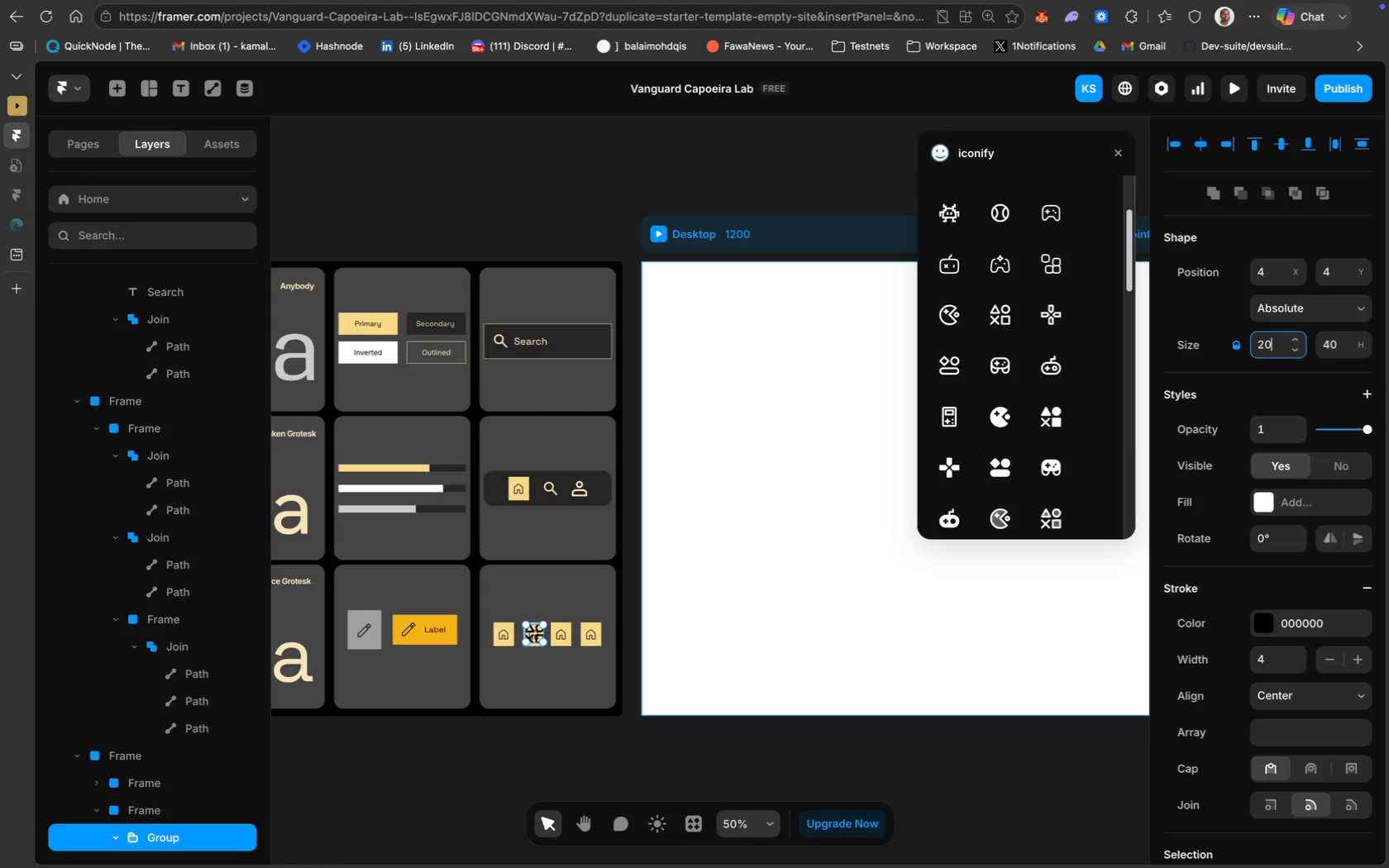 
key(Enter)
 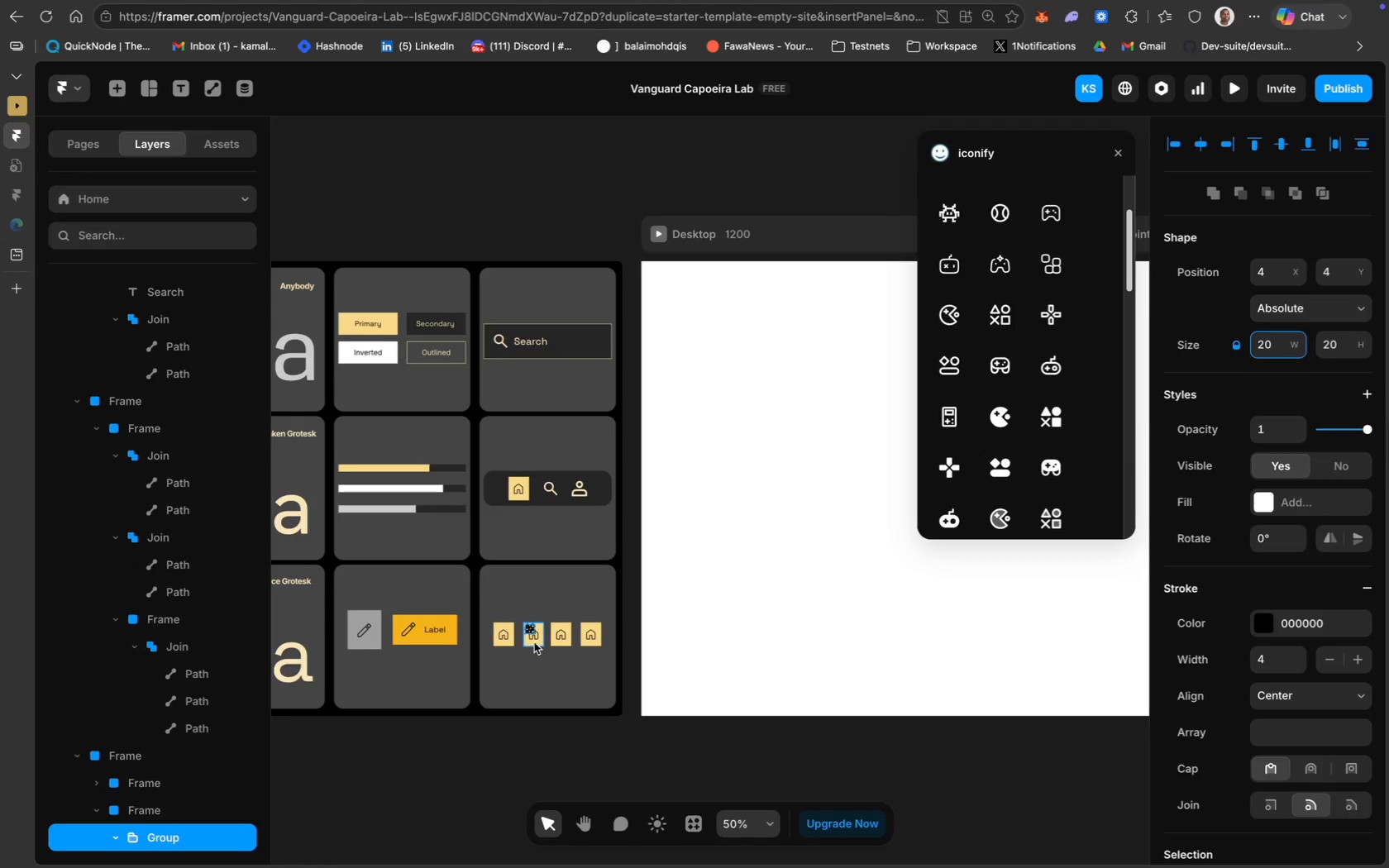 
left_click([534, 637])
 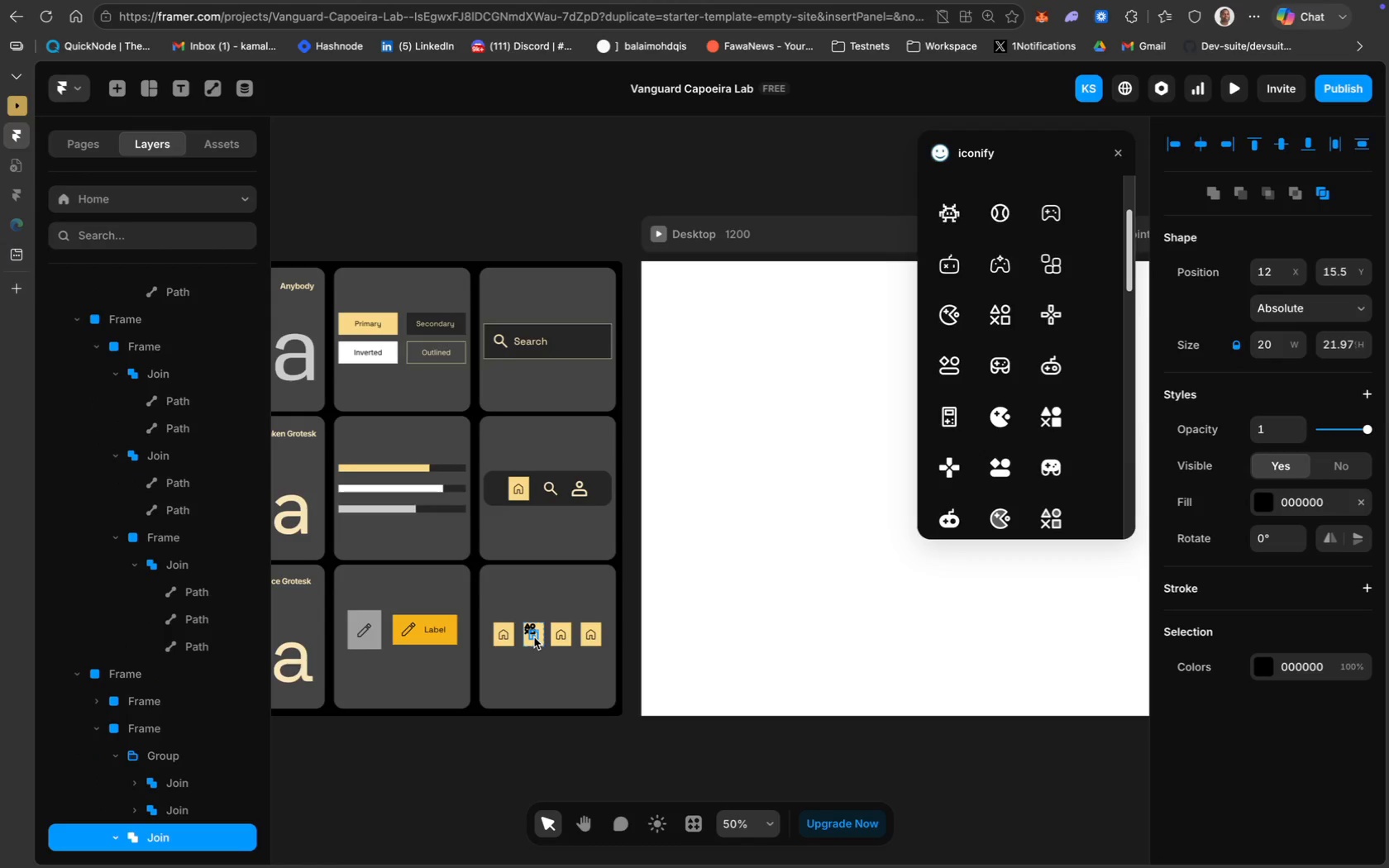 
key(Backspace)
 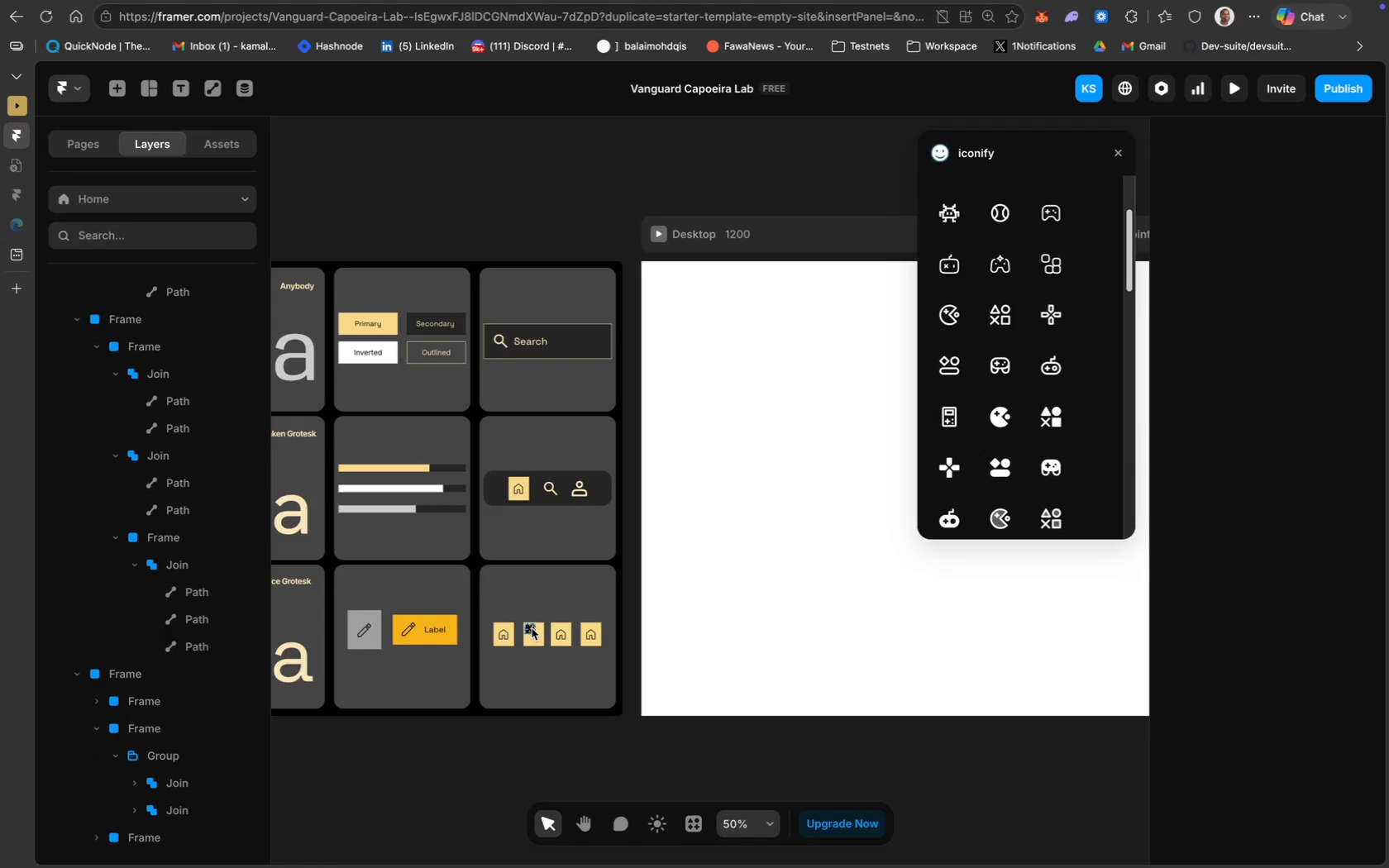 
left_click([531, 628])
 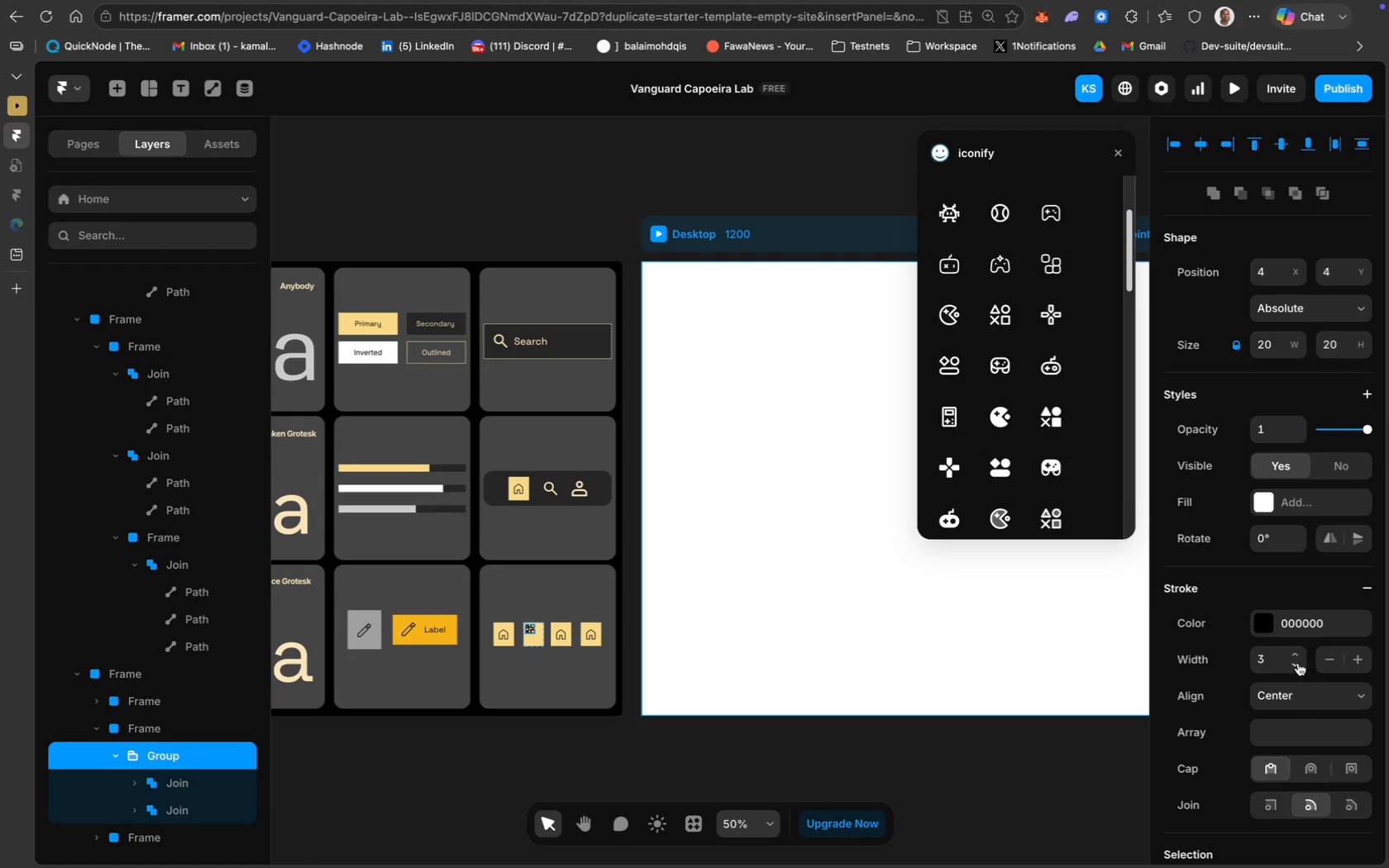 
left_click([1298, 664])
 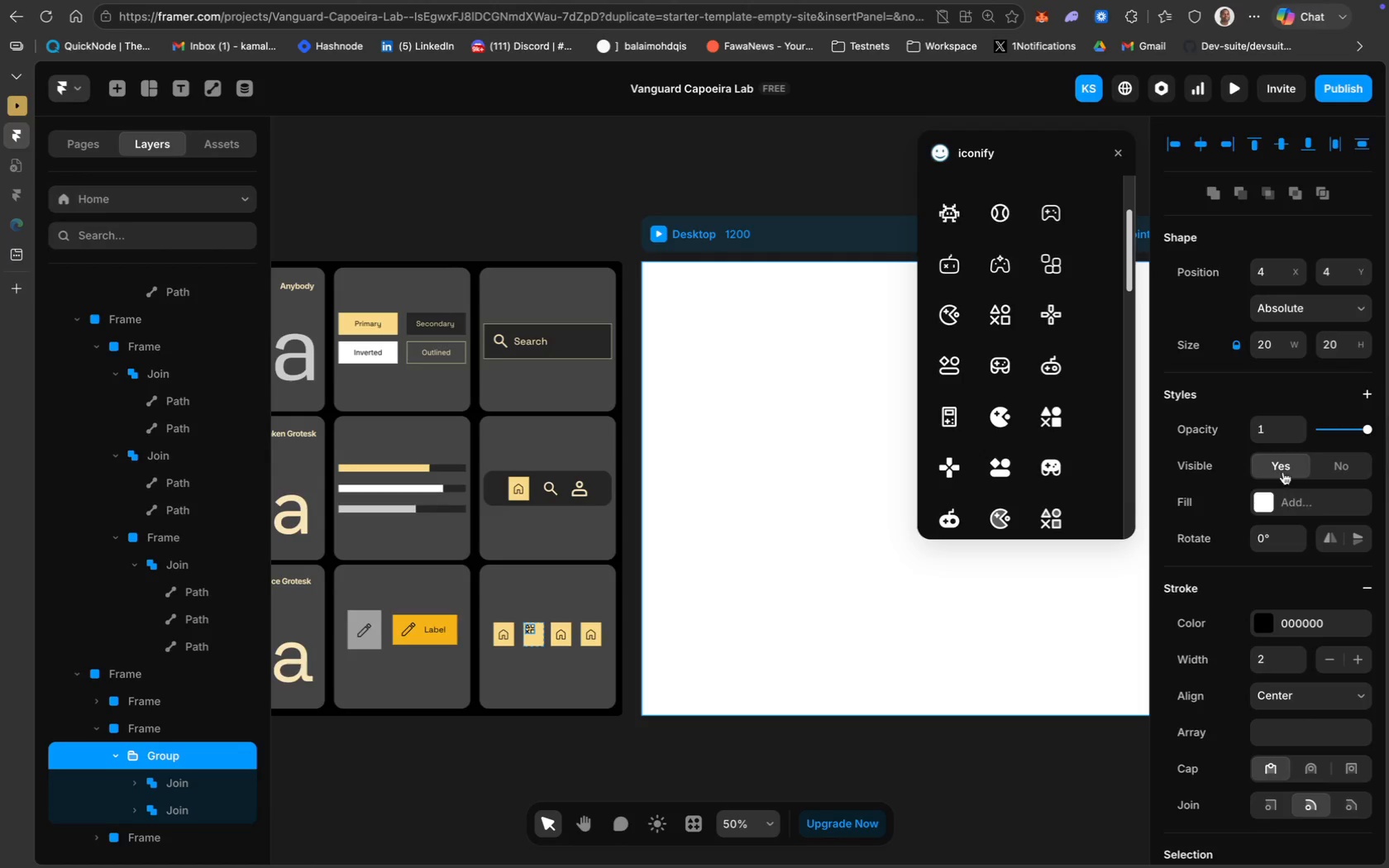 
left_click([1274, 349])
 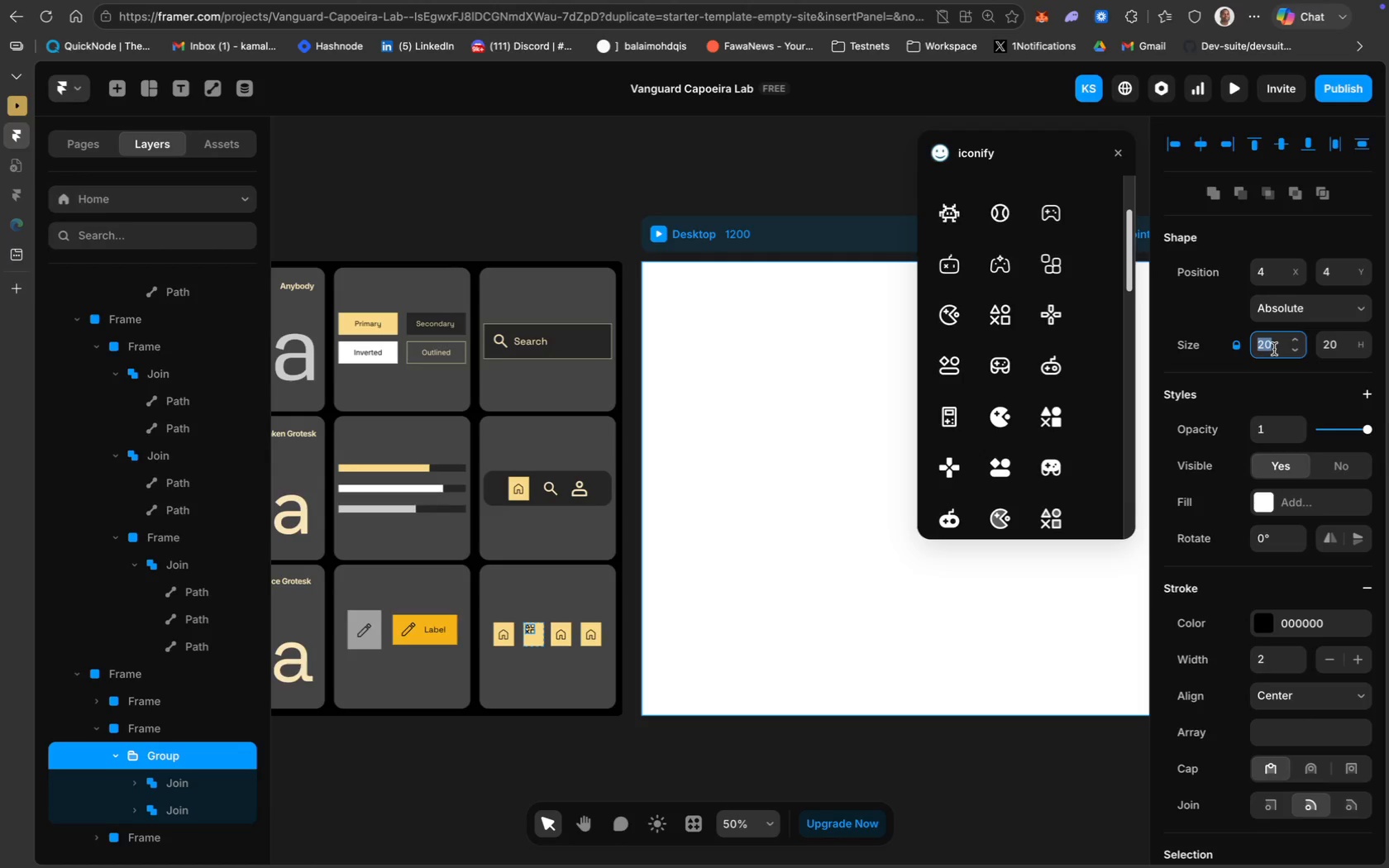 
type(25)
 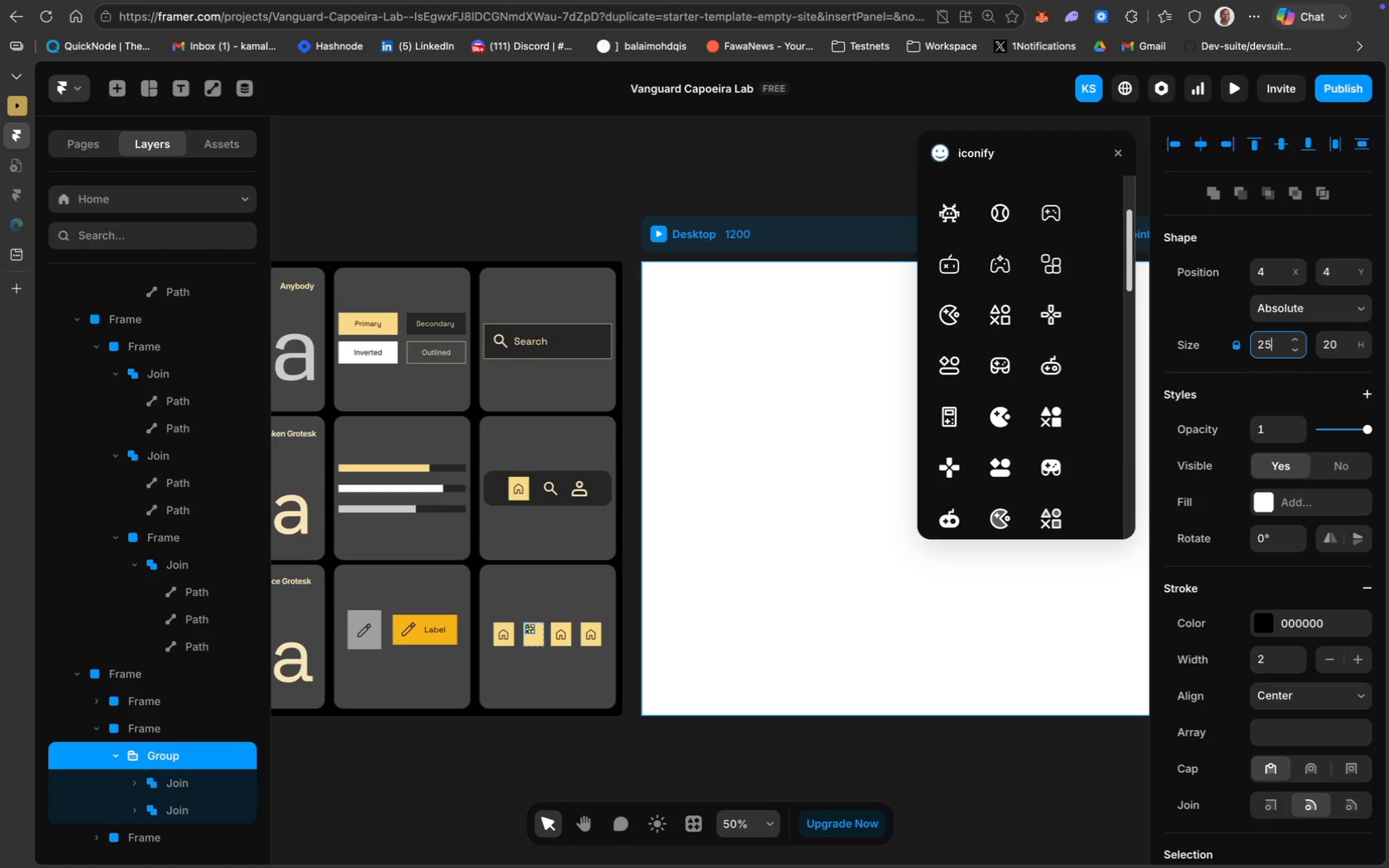 
key(Enter)
 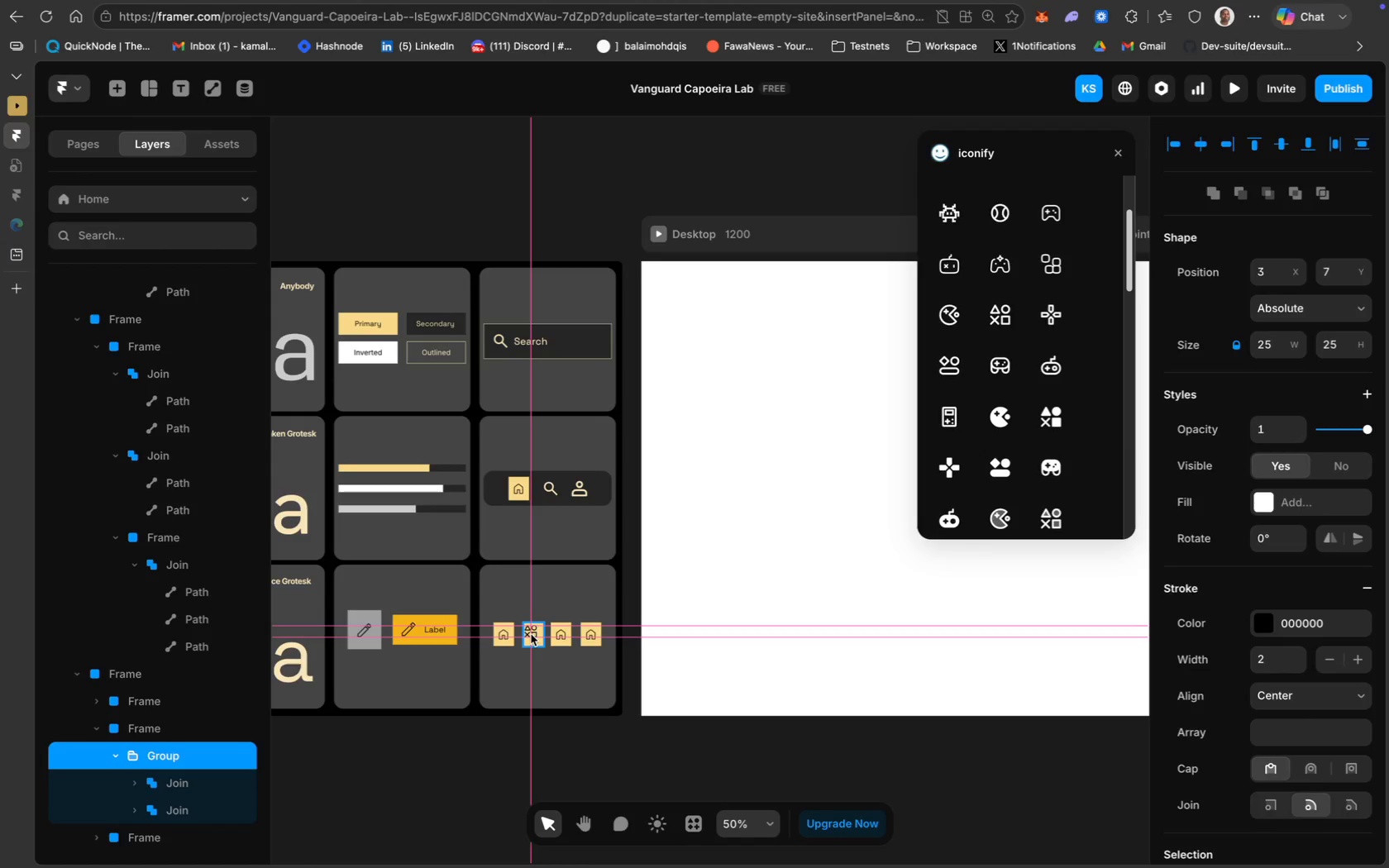 
wait(5.23)
 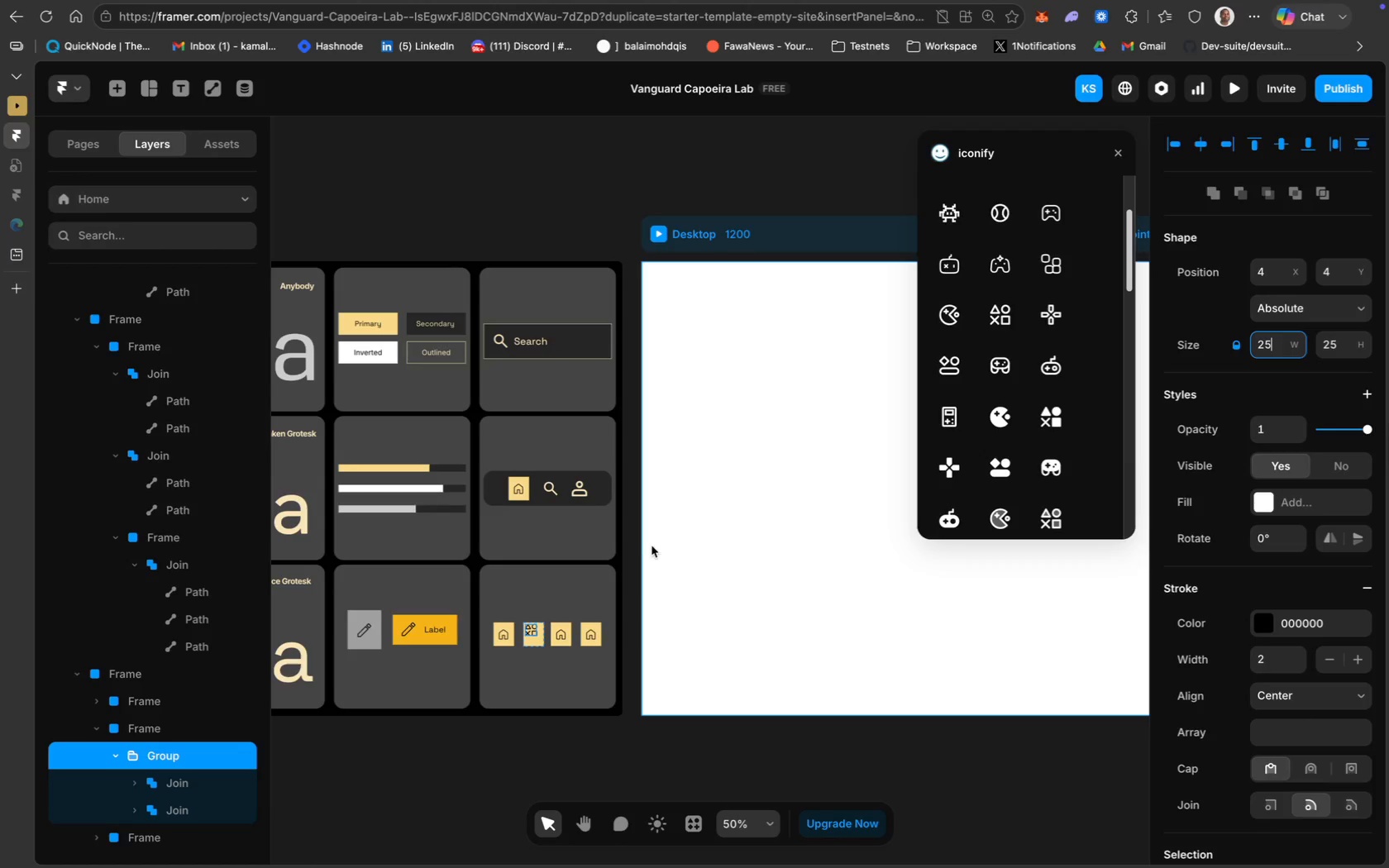 
key(ArrowRight)
 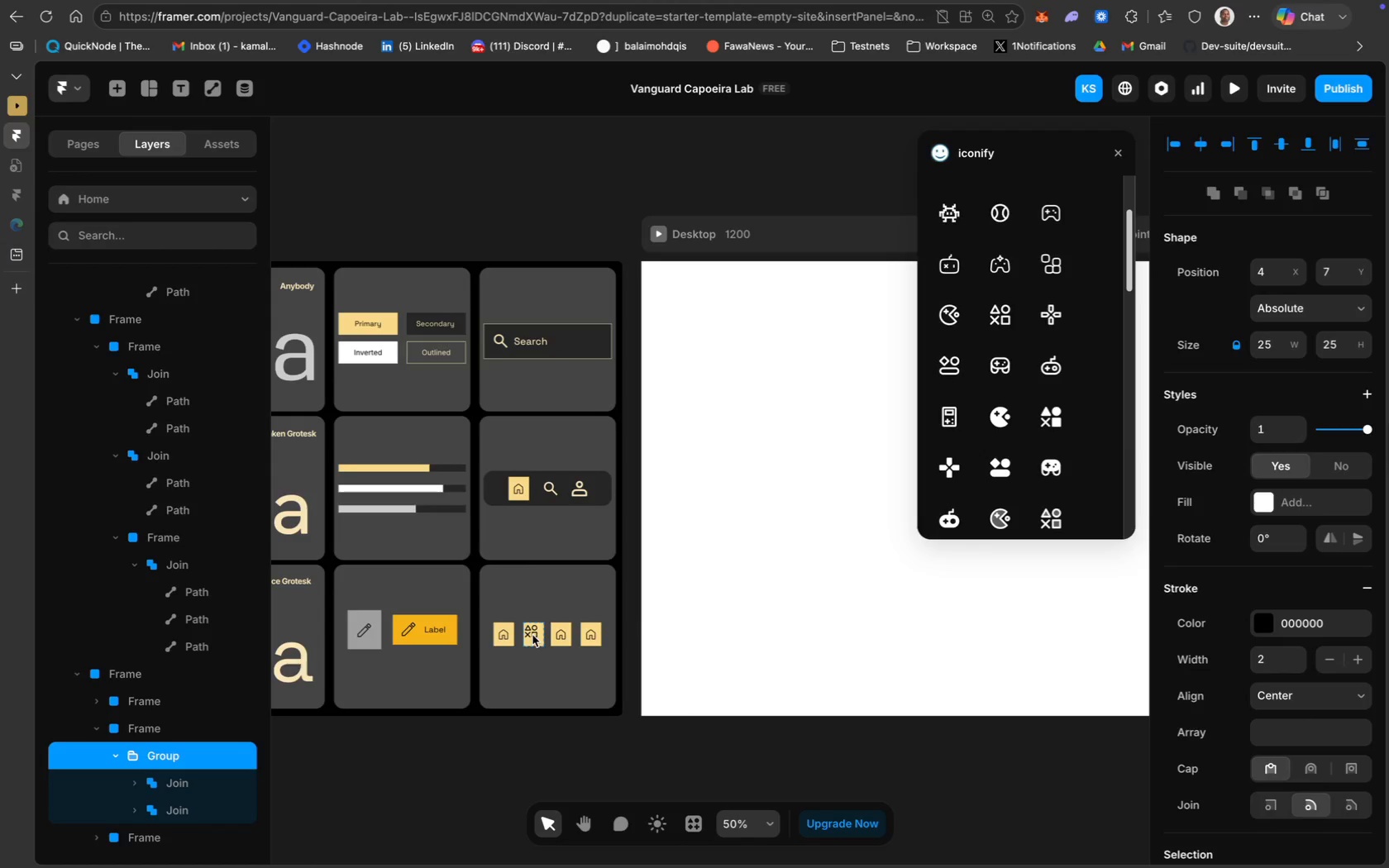 
key(ArrowRight)
 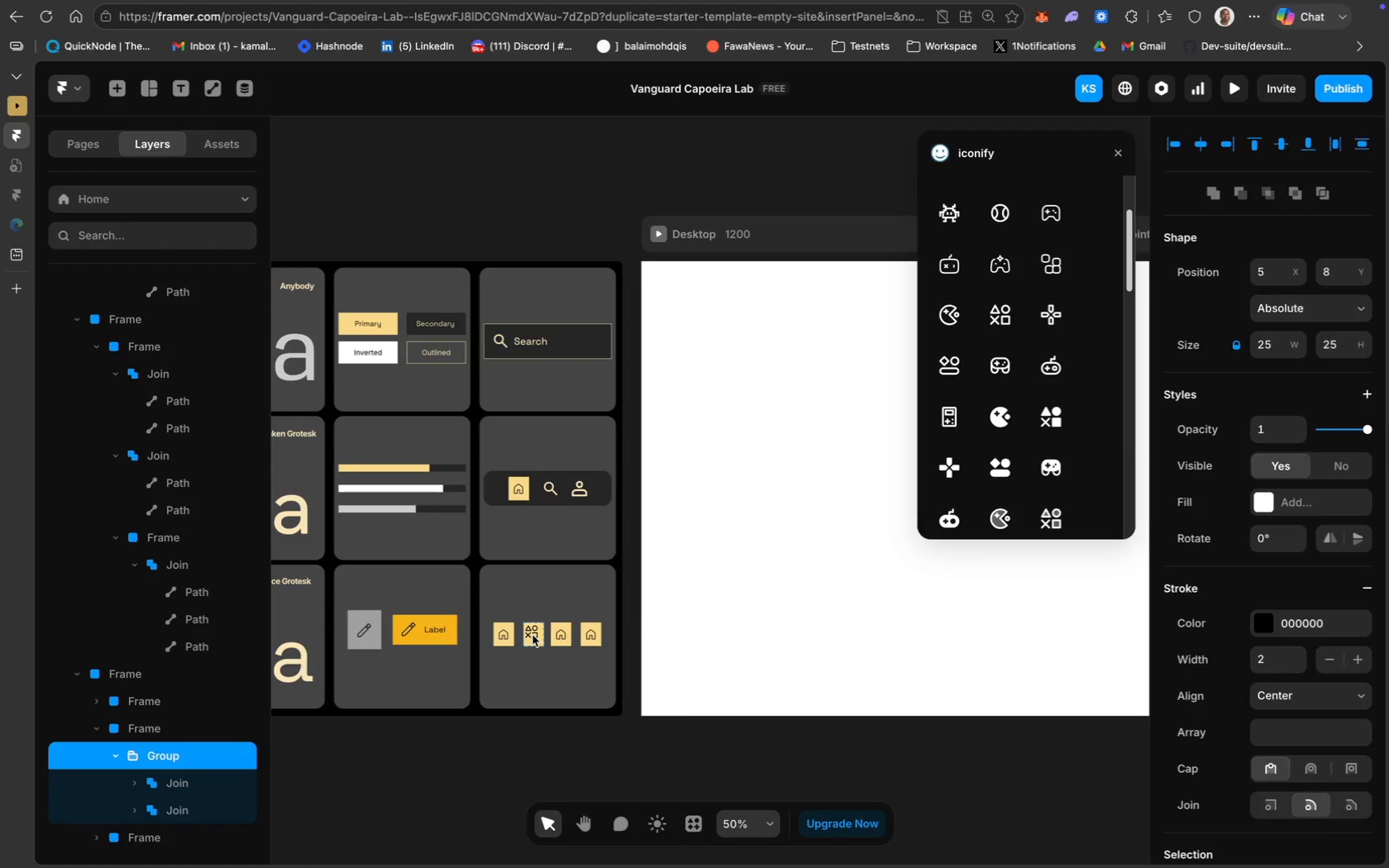 
key(ArrowDown)
 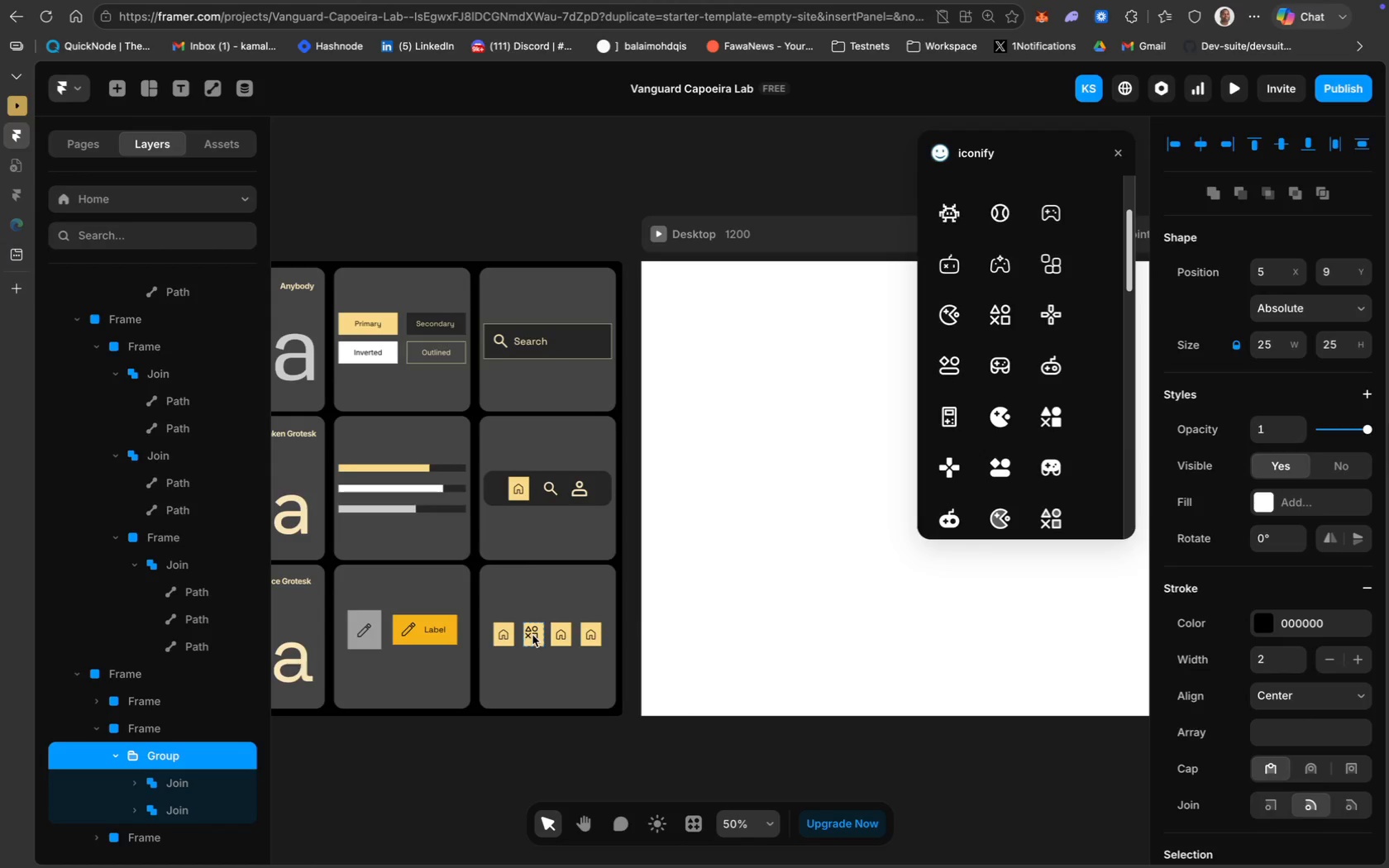 
key(ArrowDown)
 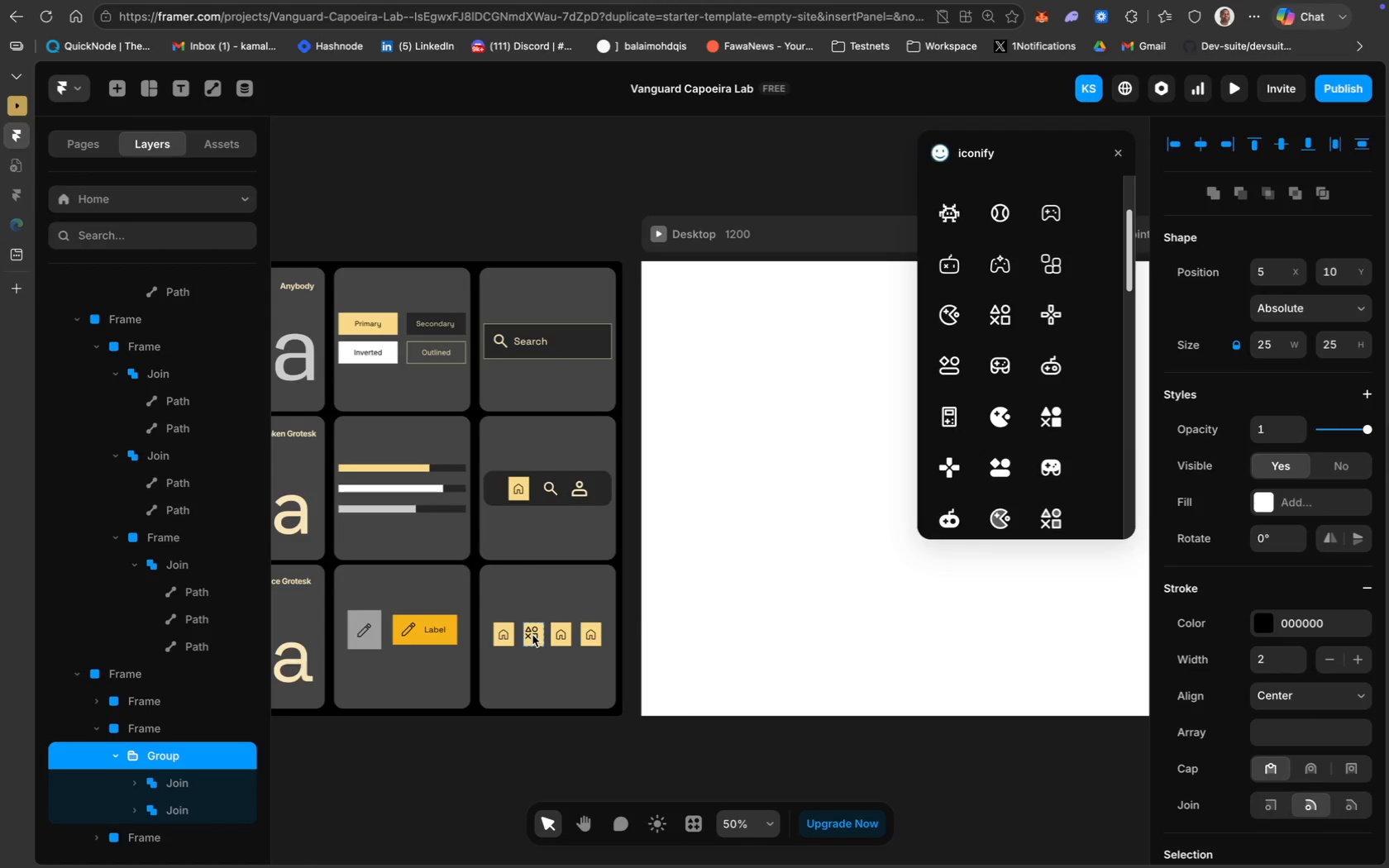 
key(ArrowDown)
 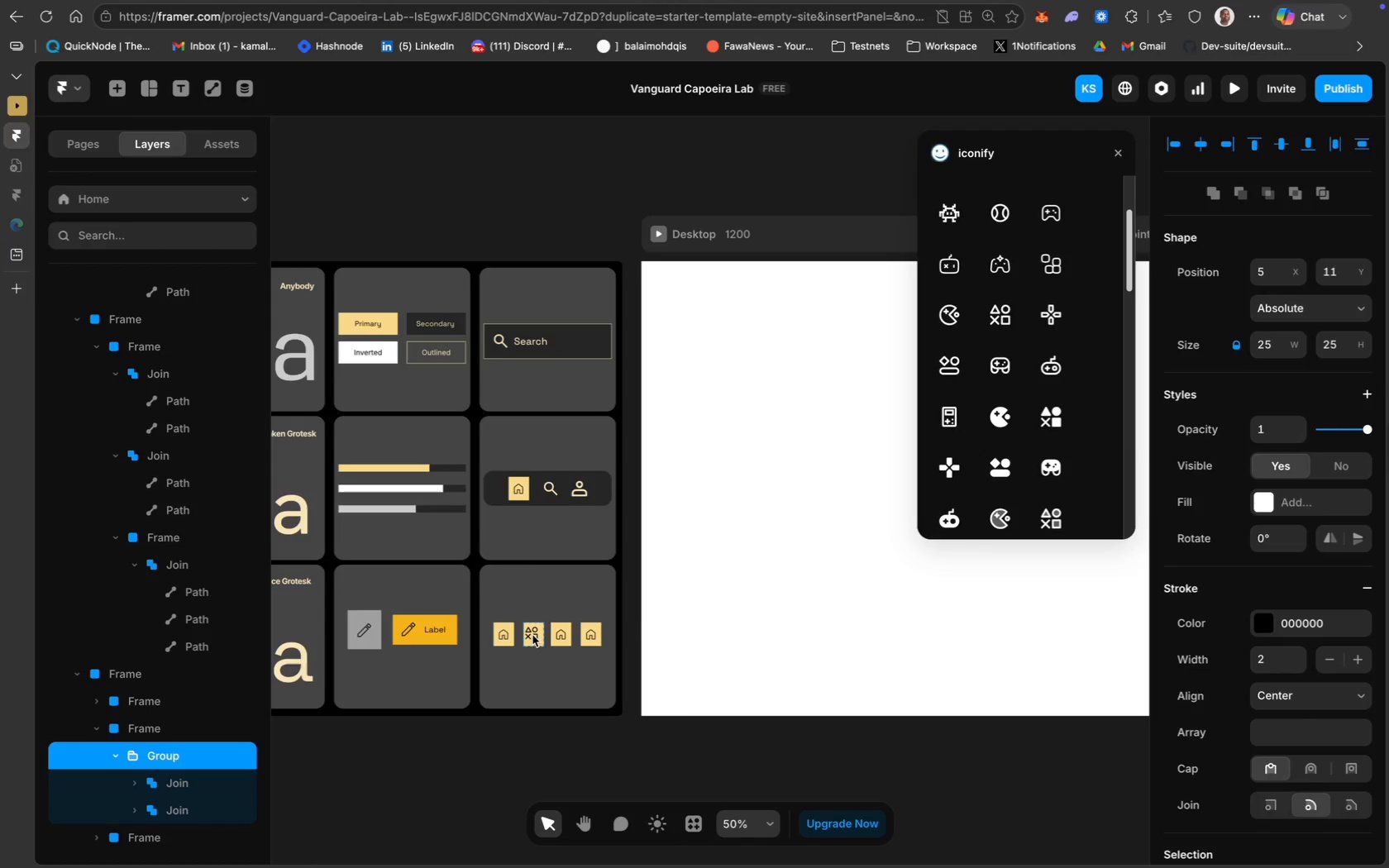 
key(ArrowDown)
 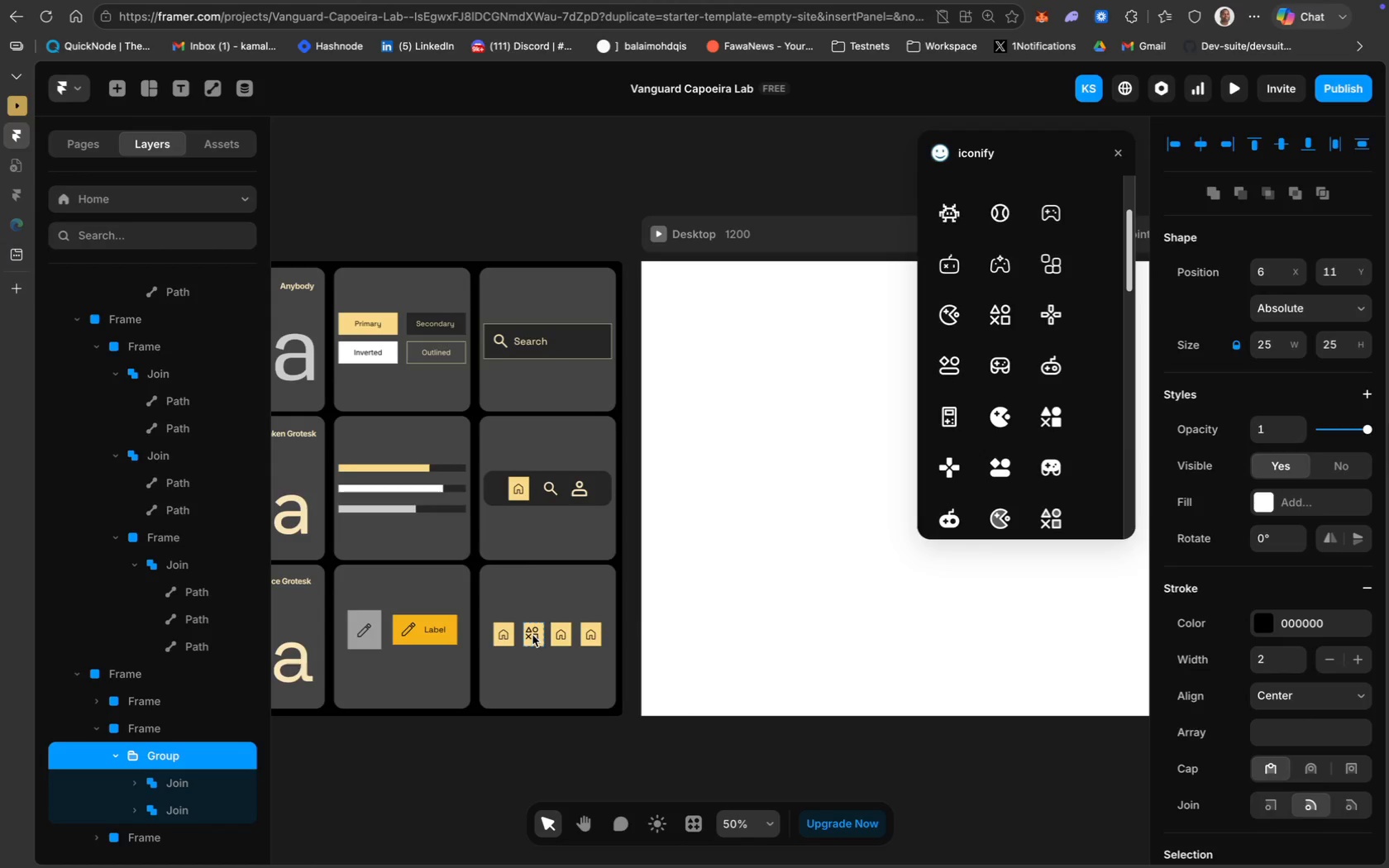 
key(ArrowRight)
 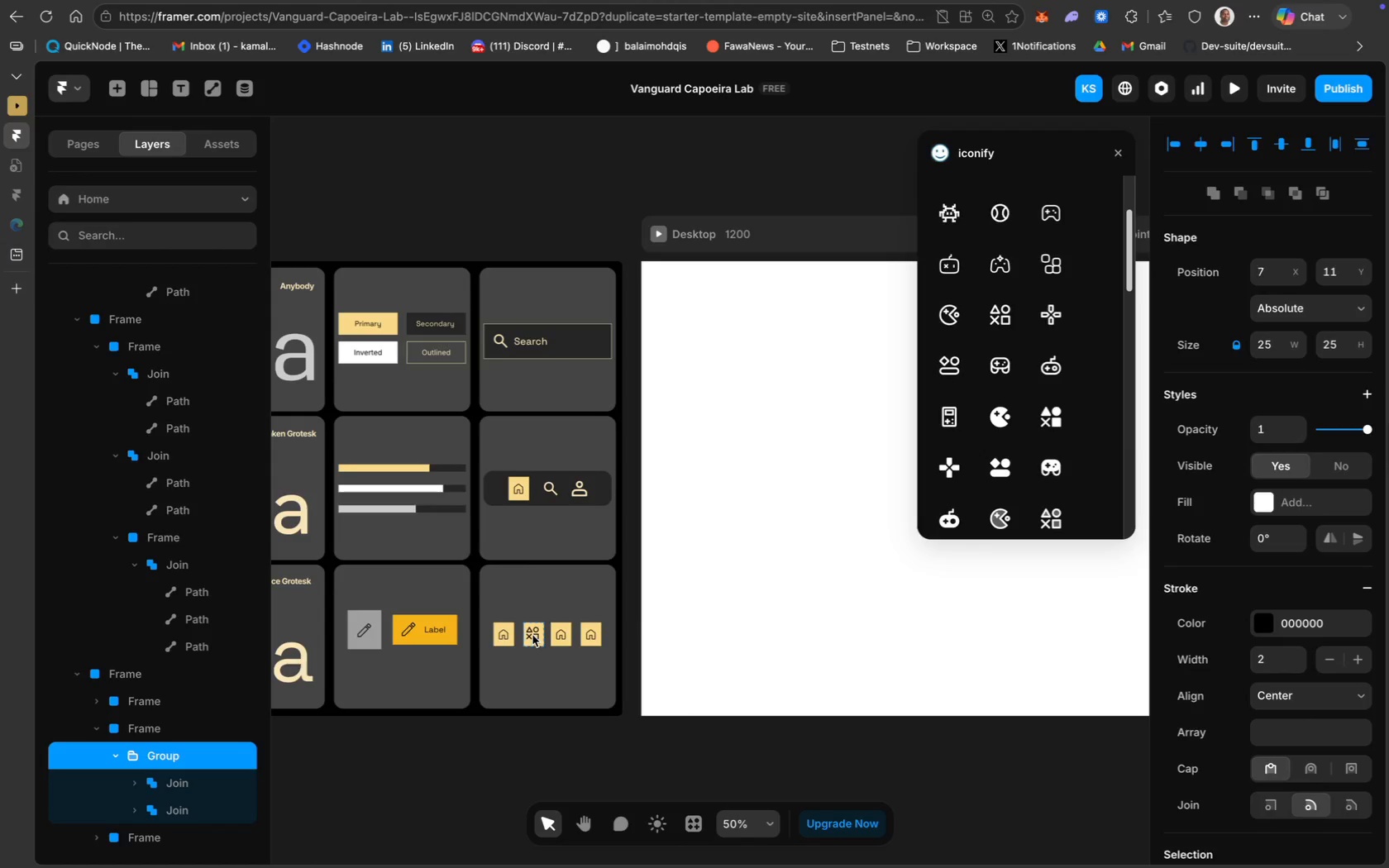 
key(ArrowRight)
 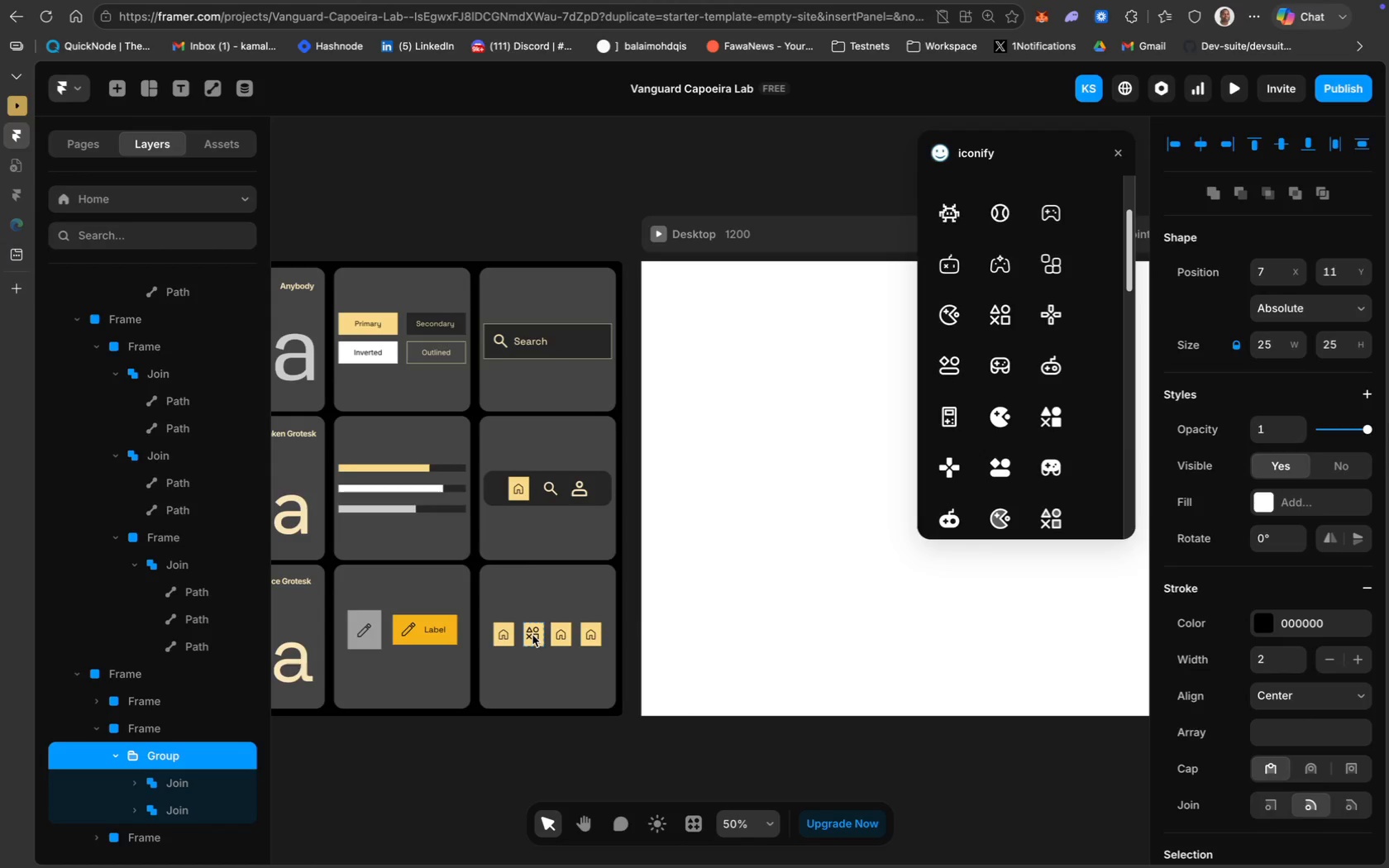 
key(ArrowRight)
 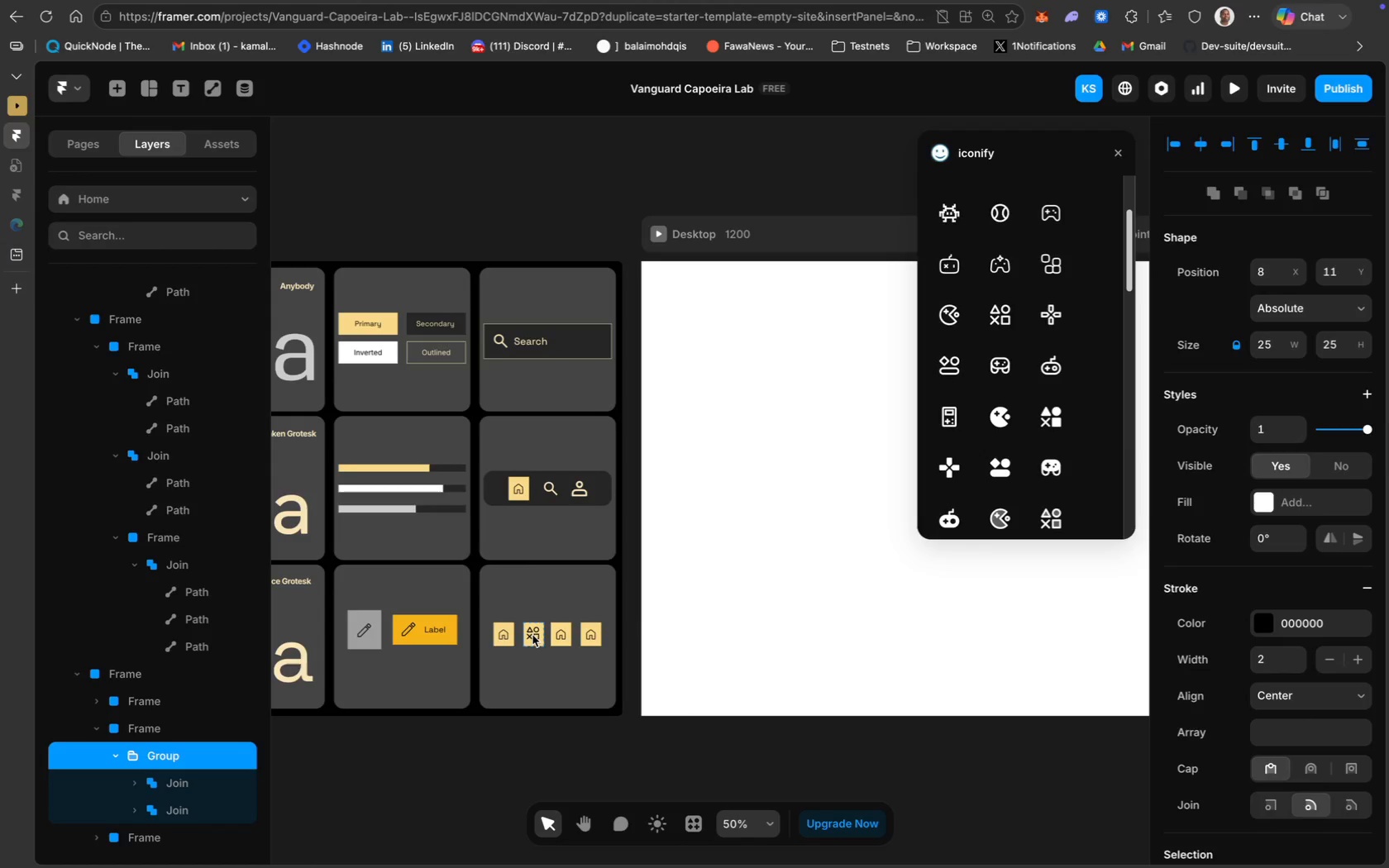 
key(ArrowDown)
 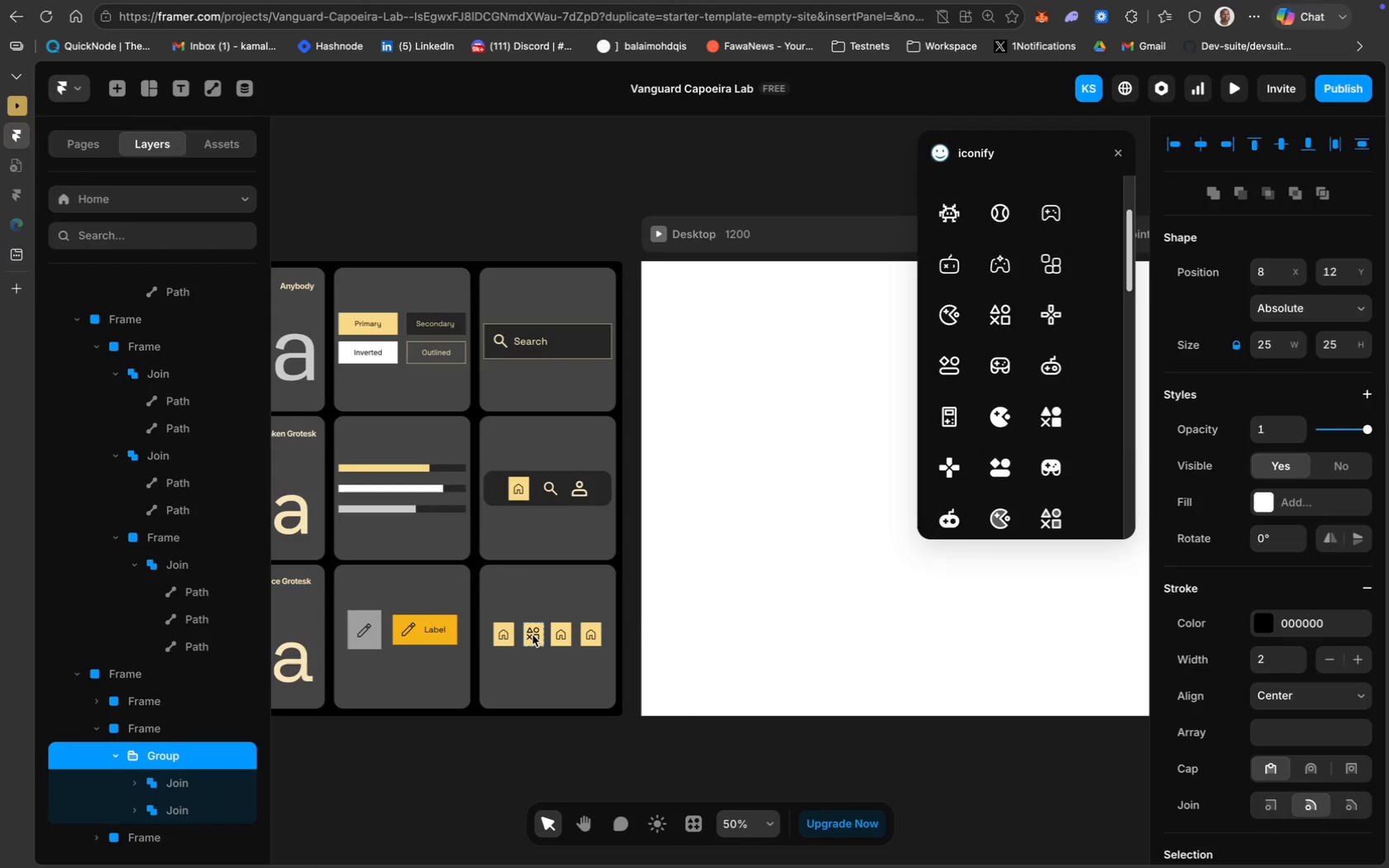 
key(ArrowDown)
 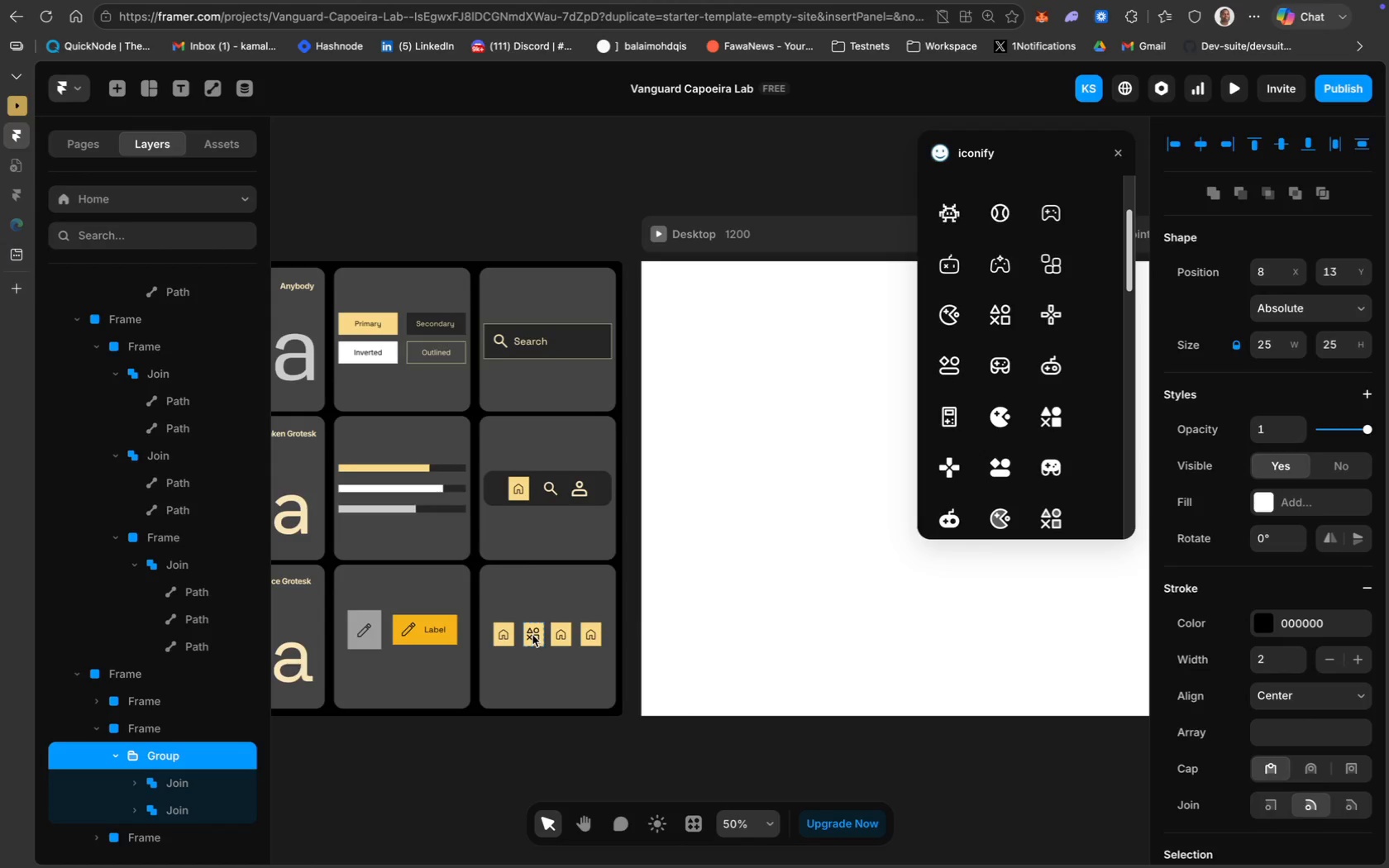 
key(ArrowDown)
 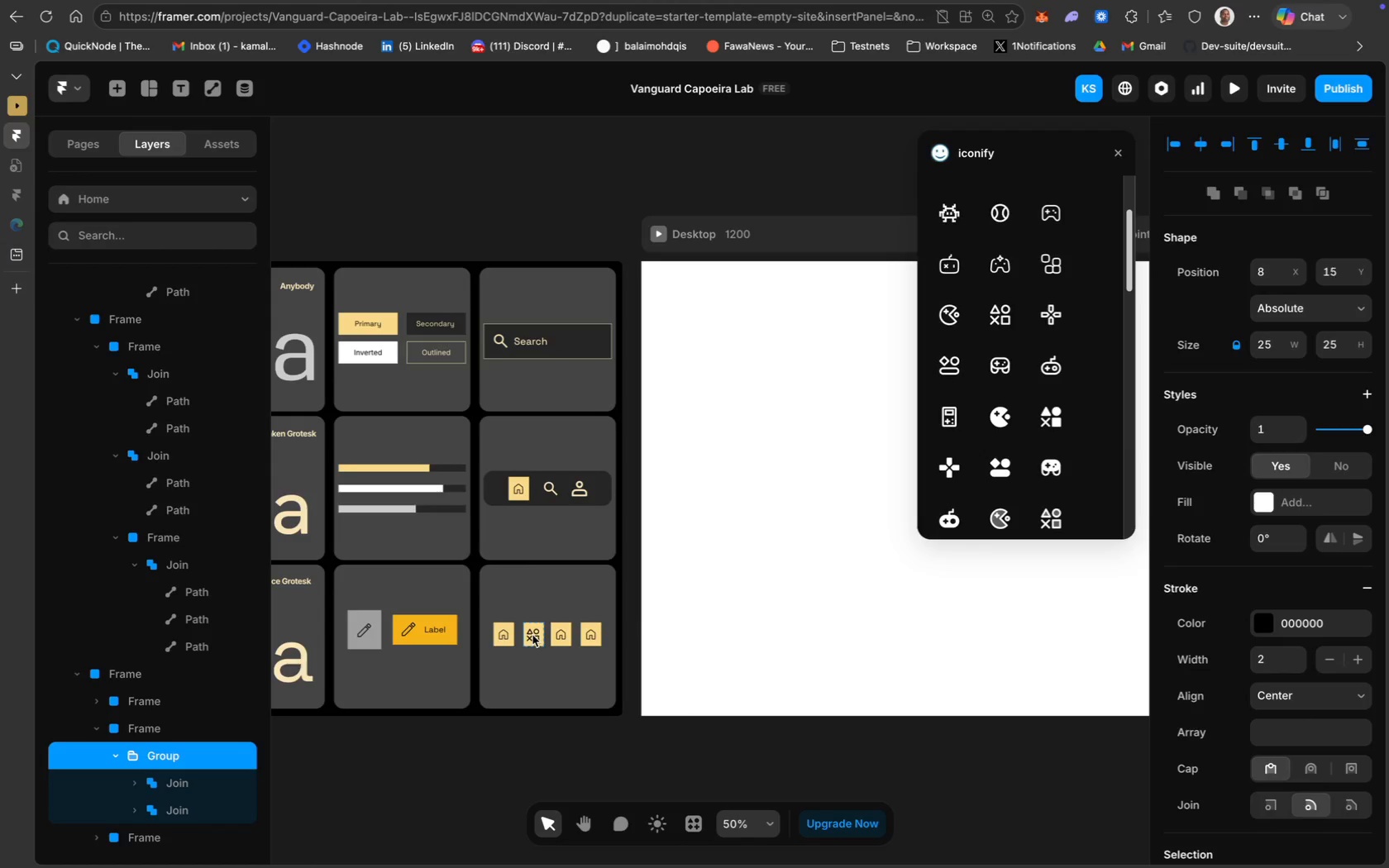 
key(ArrowDown)
 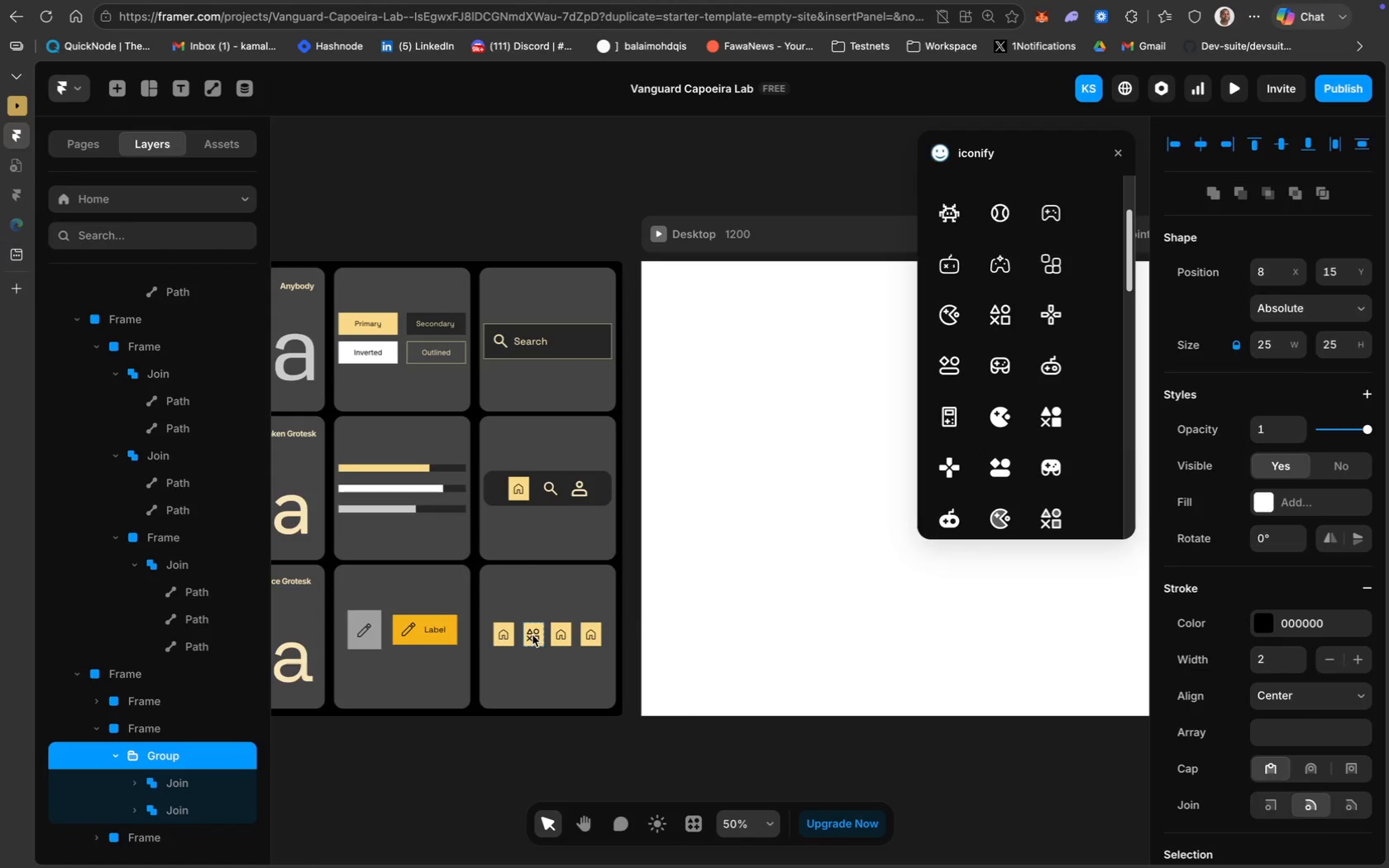 
key(ArrowUp)
 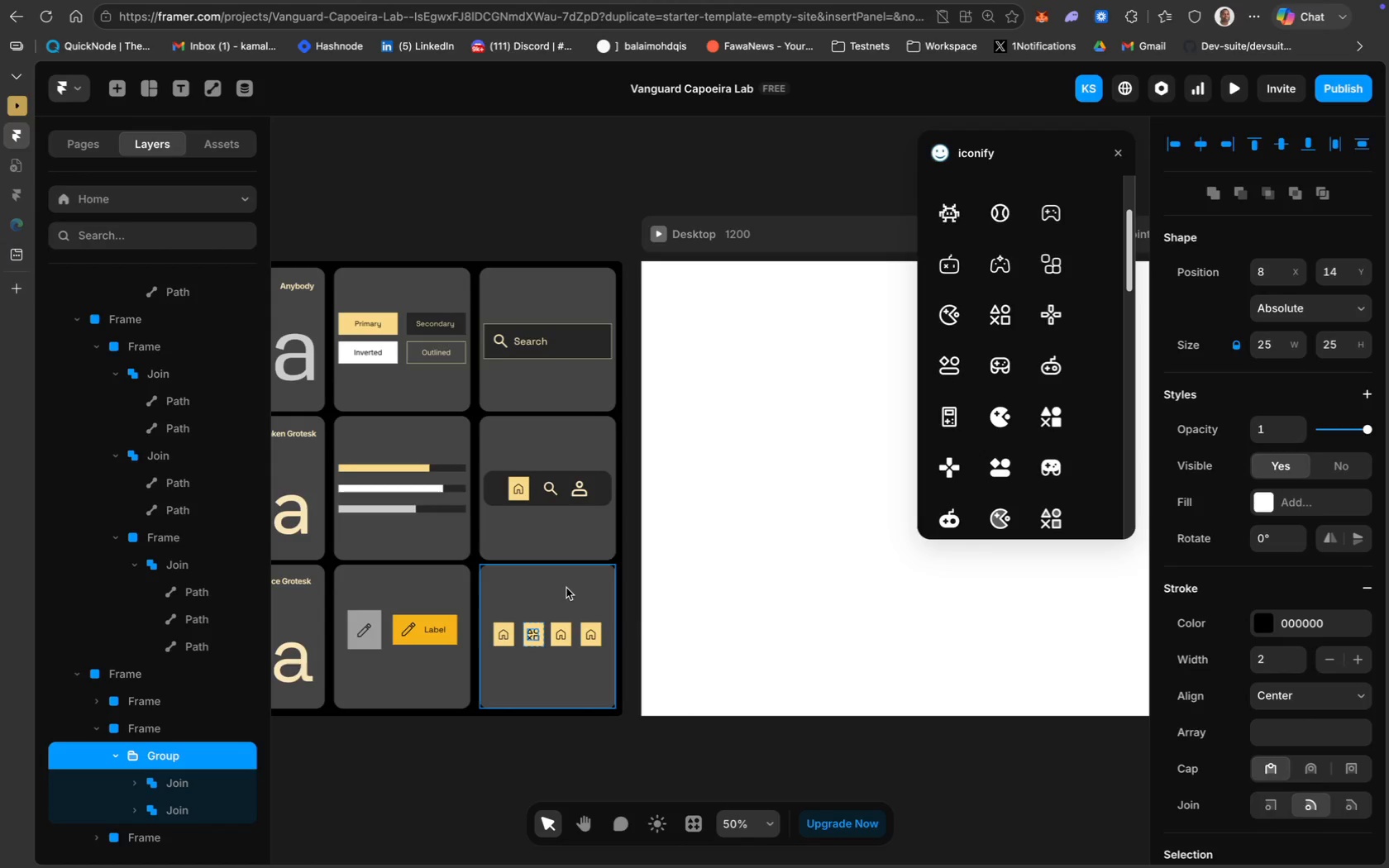 
left_click([566, 588])
 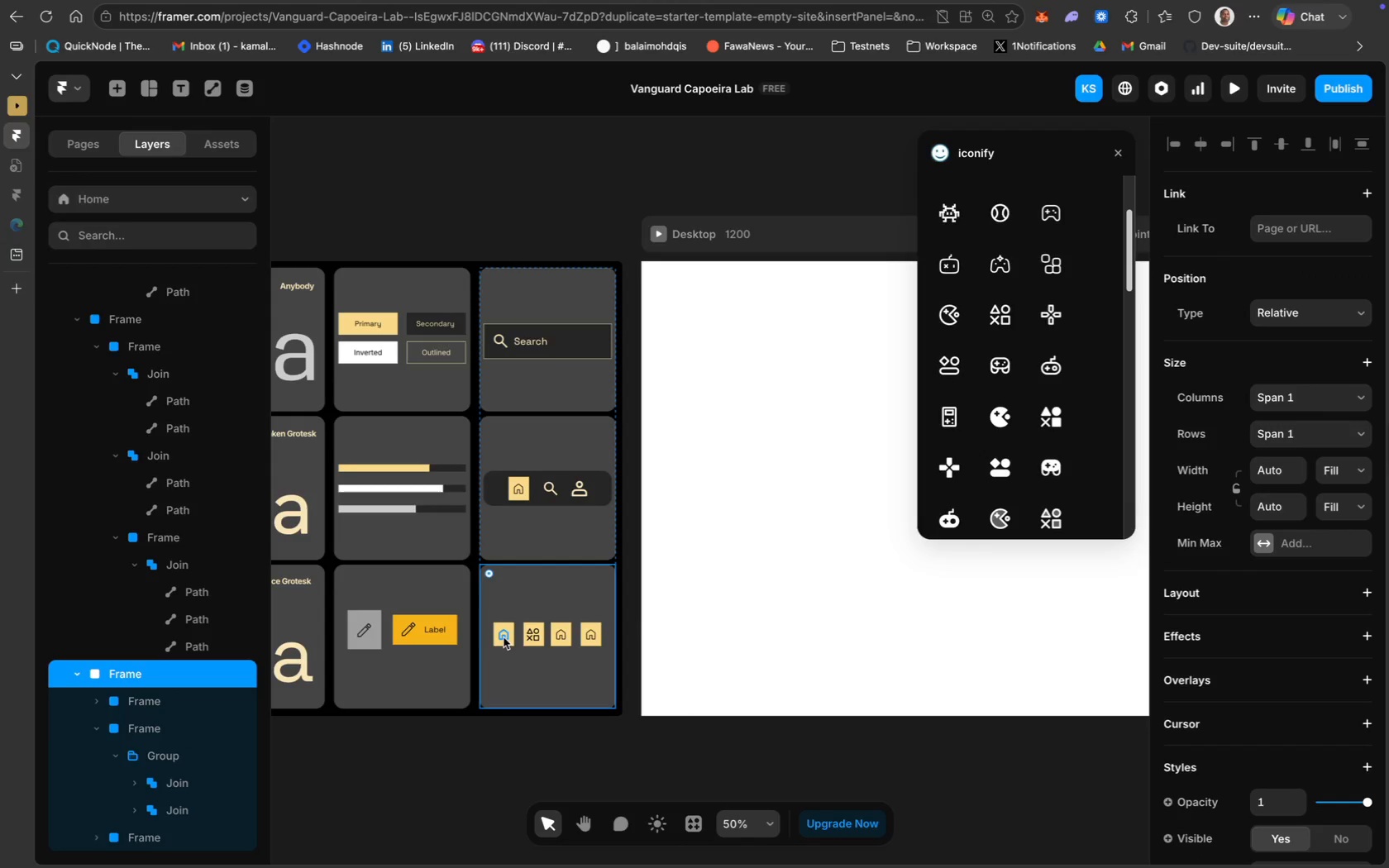 
left_click([503, 637])
 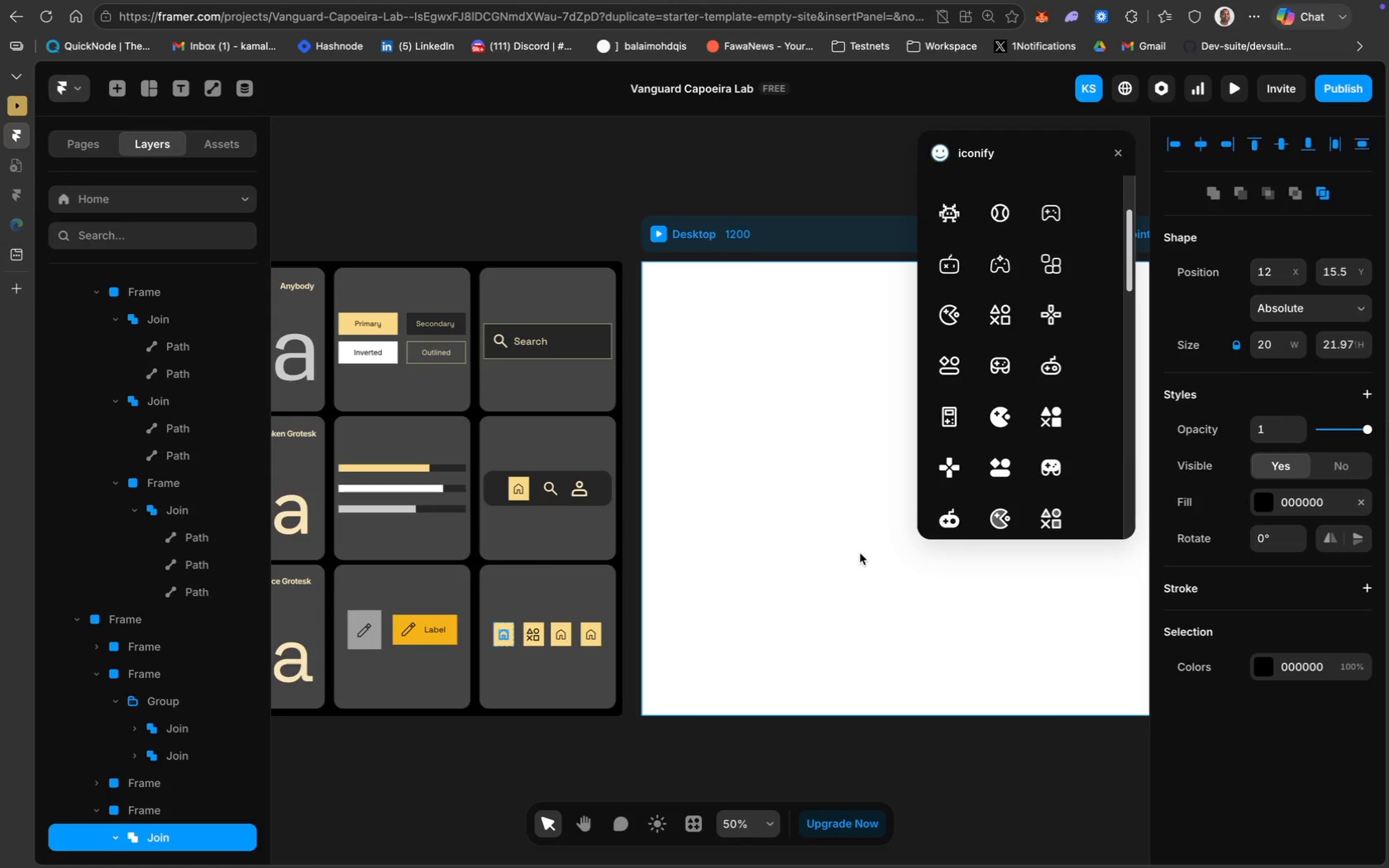 
key(Backspace)
 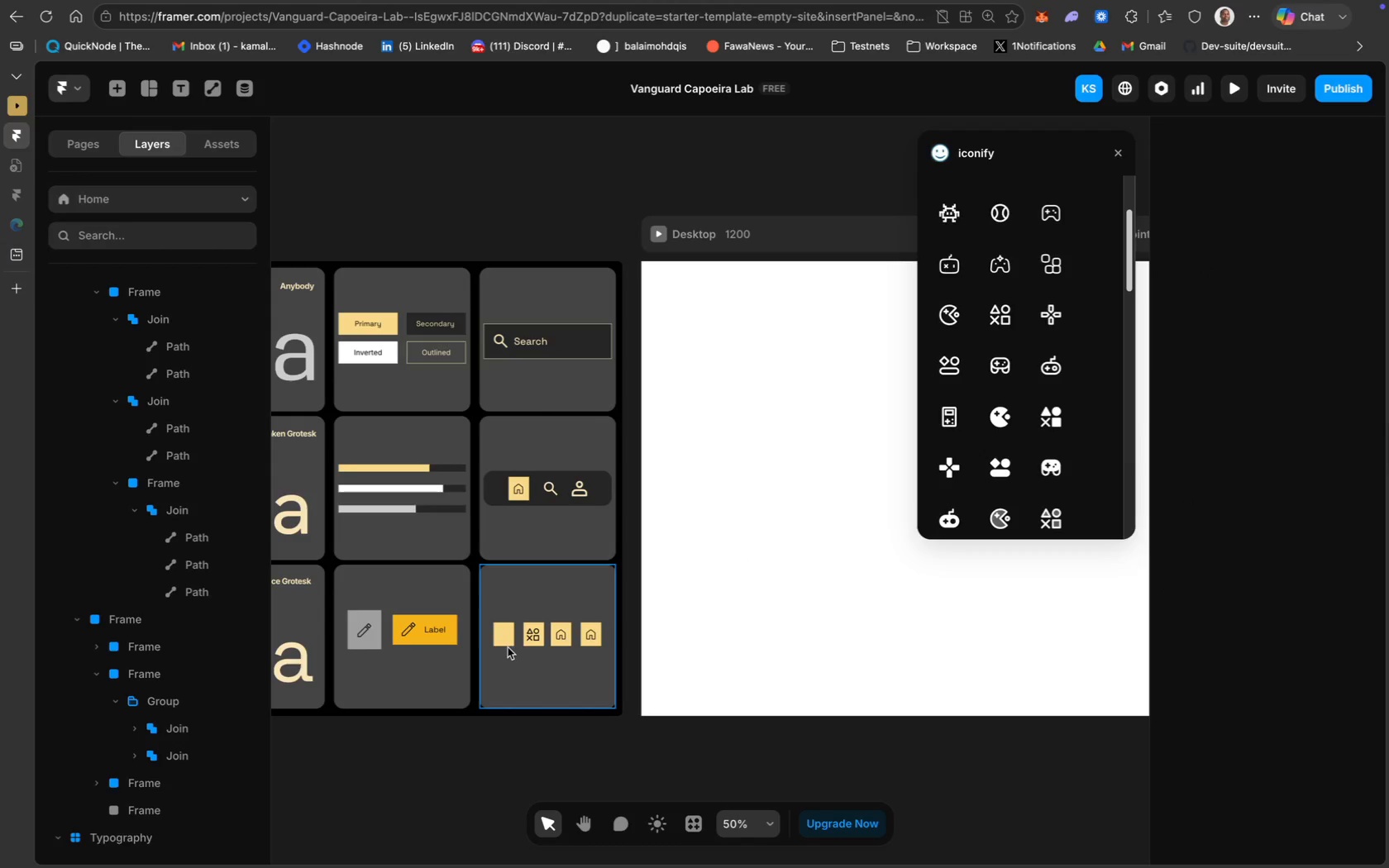 
left_click([508, 644])
 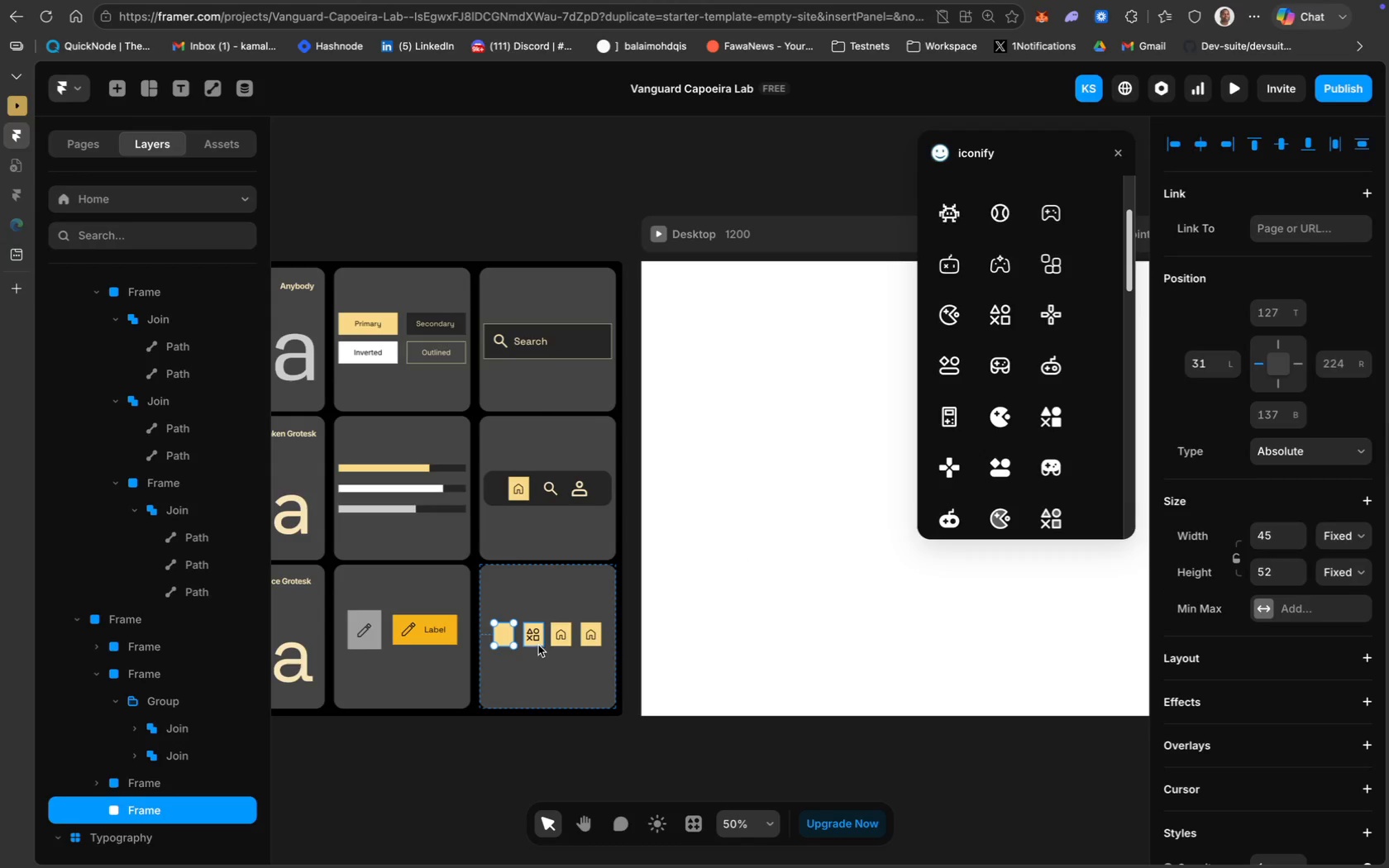 
left_click([533, 637])
 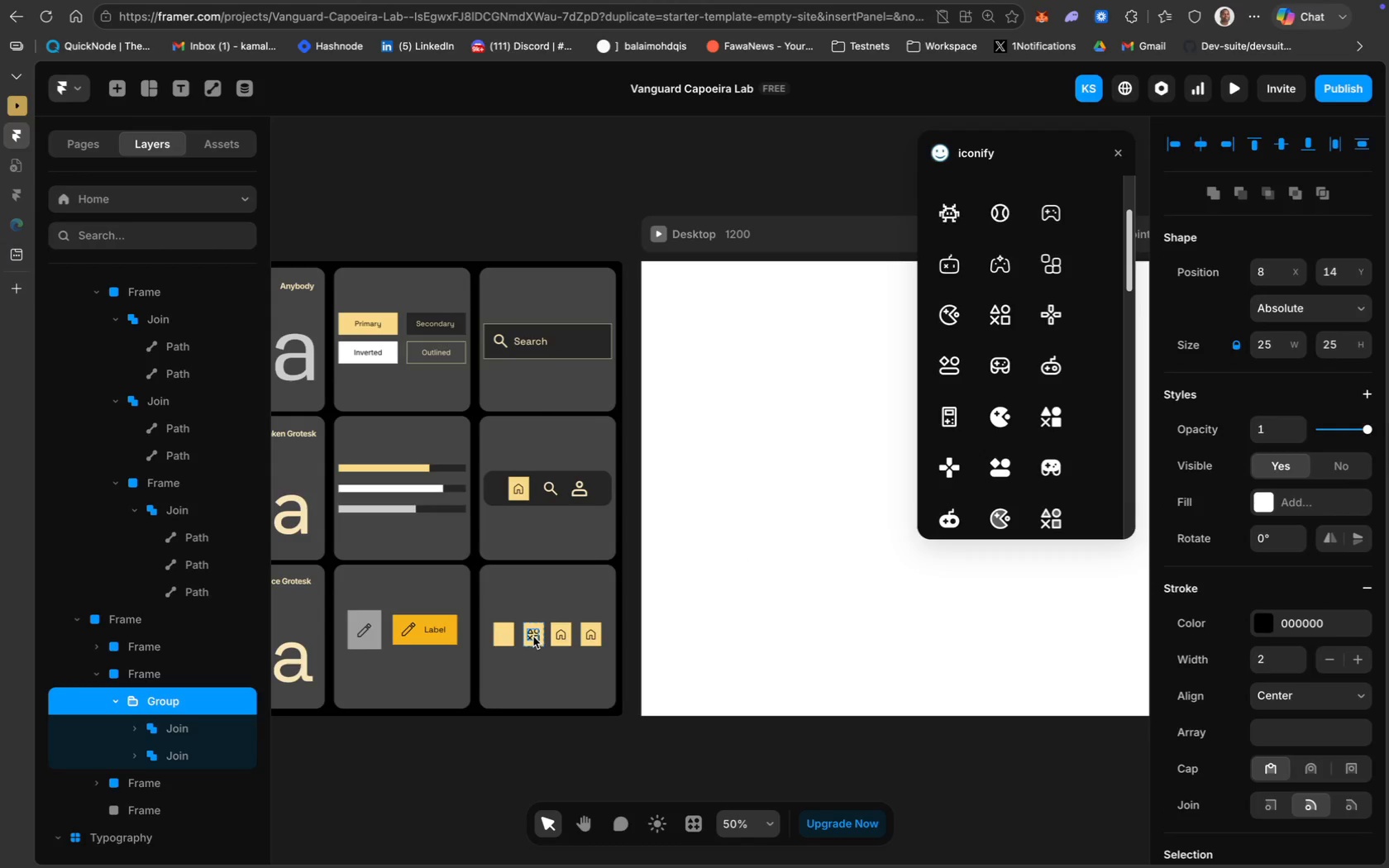 
key(ArrowRight)
 